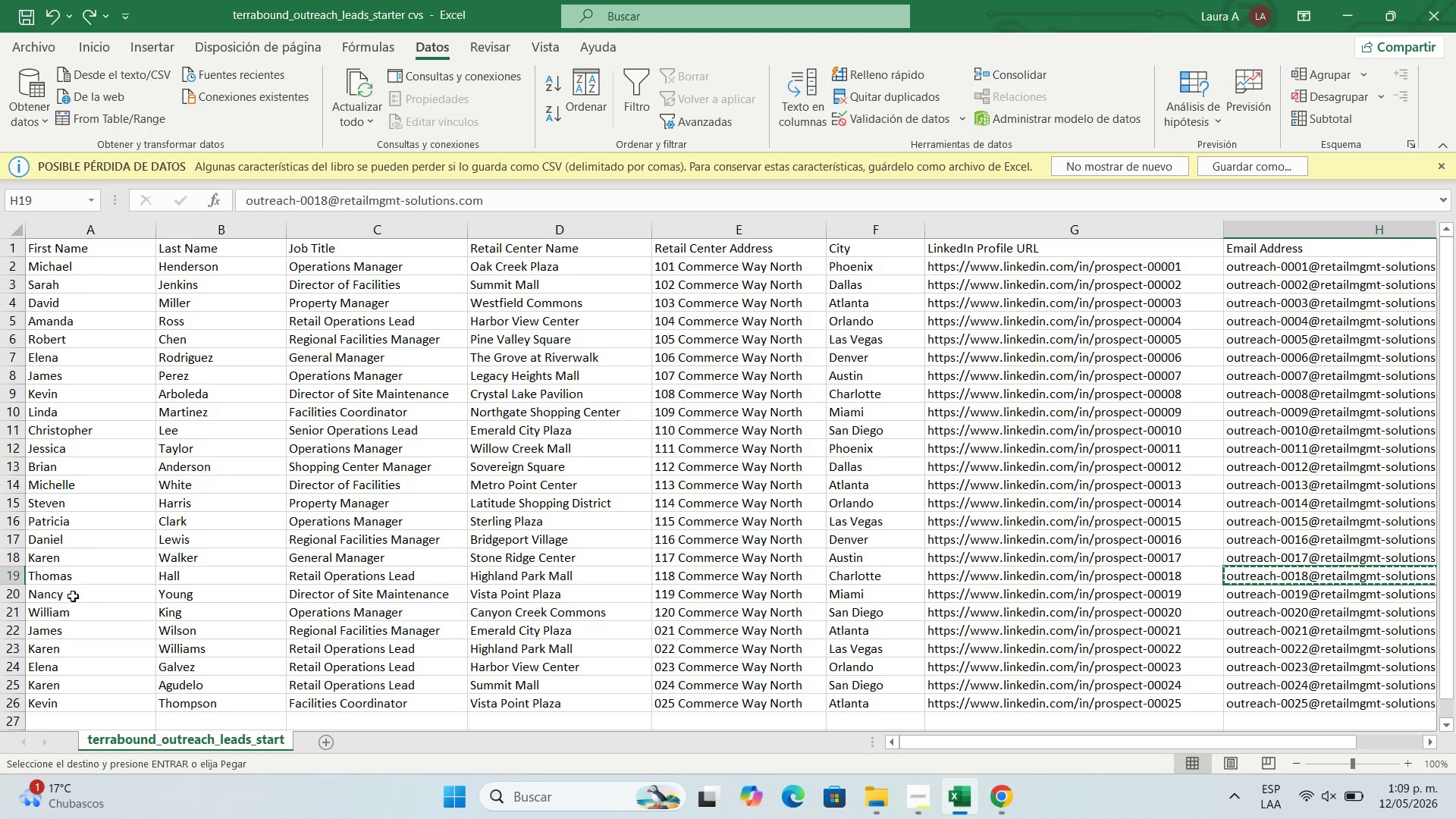 
left_click([73, 596])
 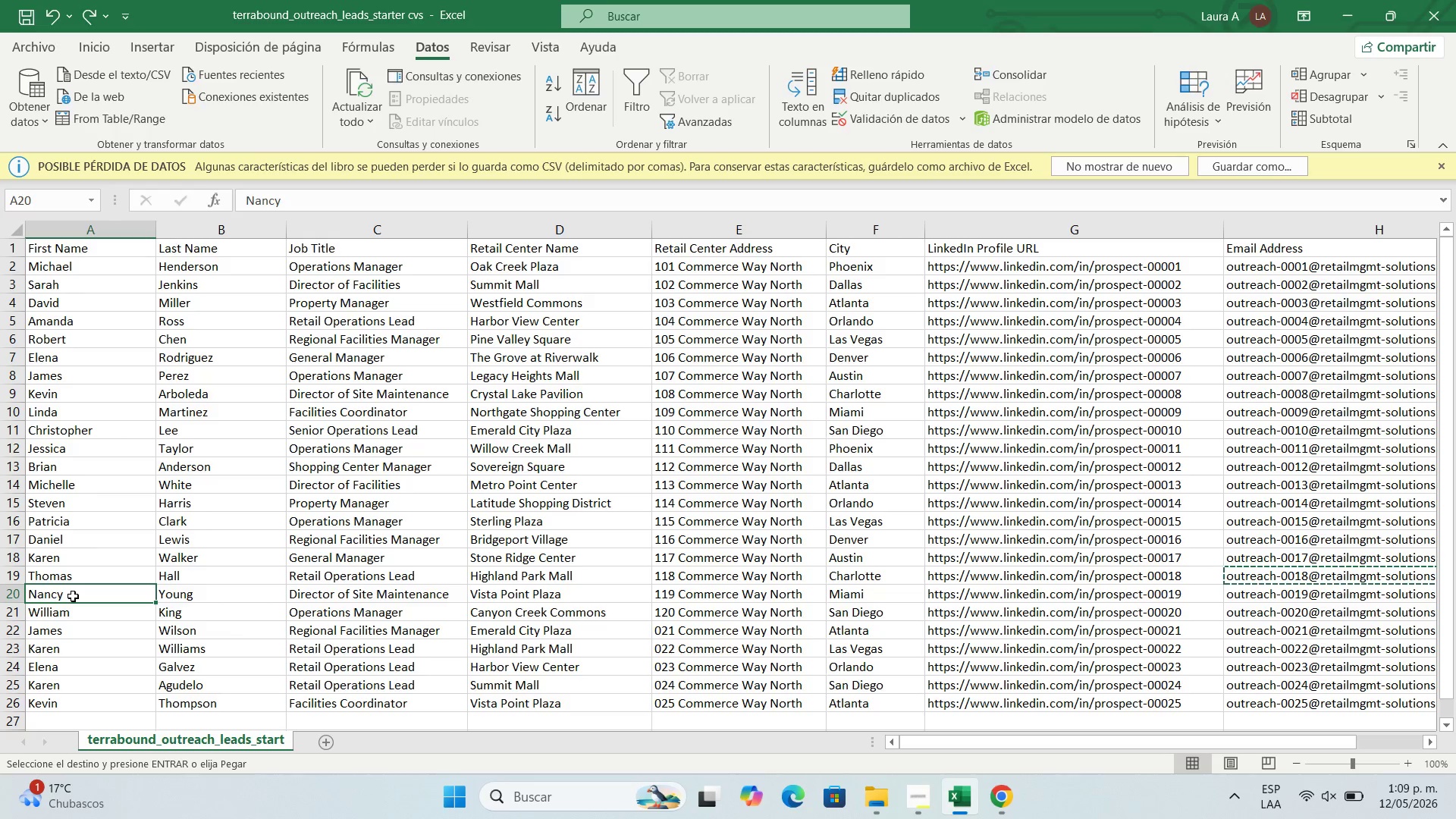 
key(Control+C)
 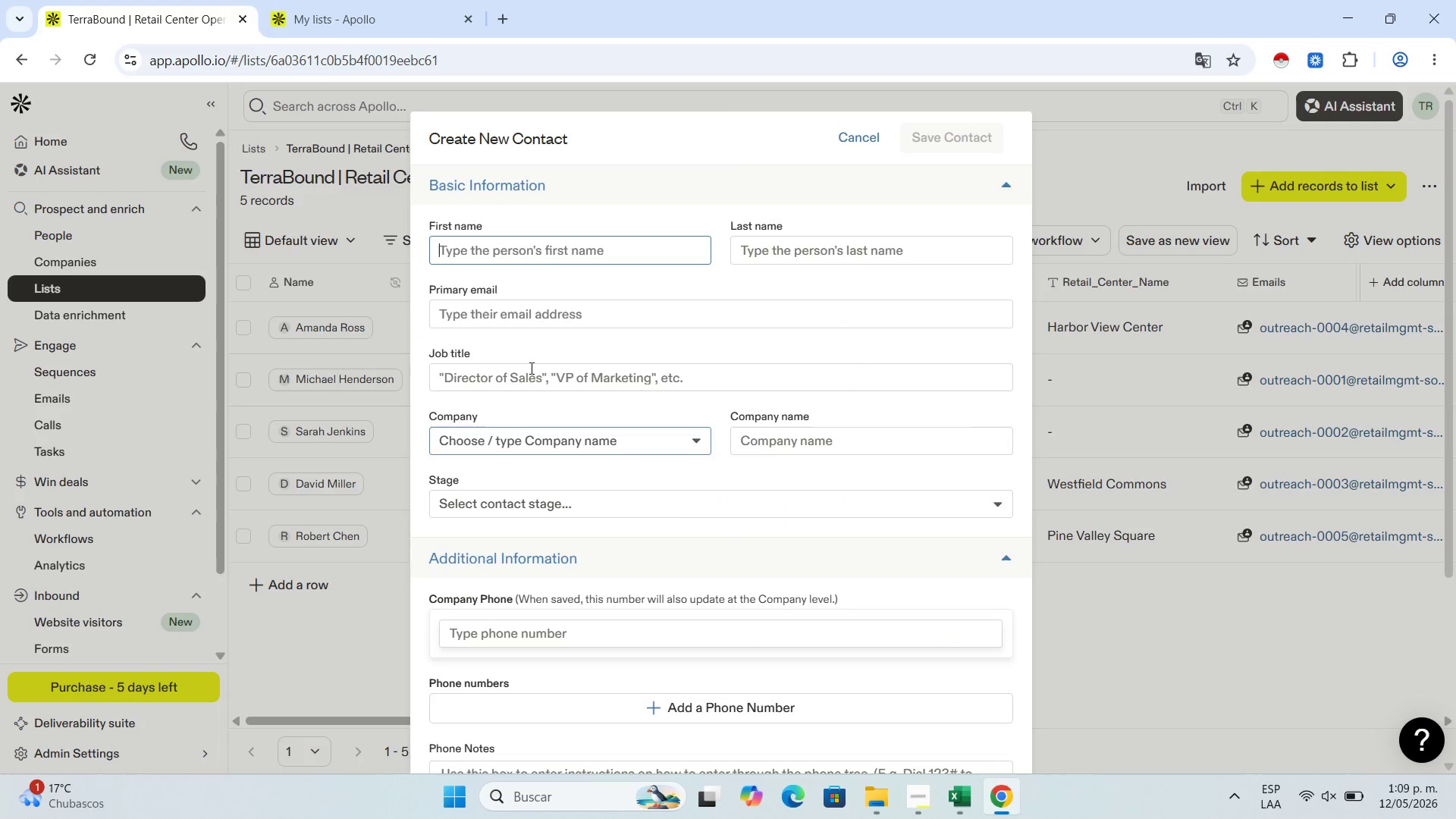 
key(Control+V)
 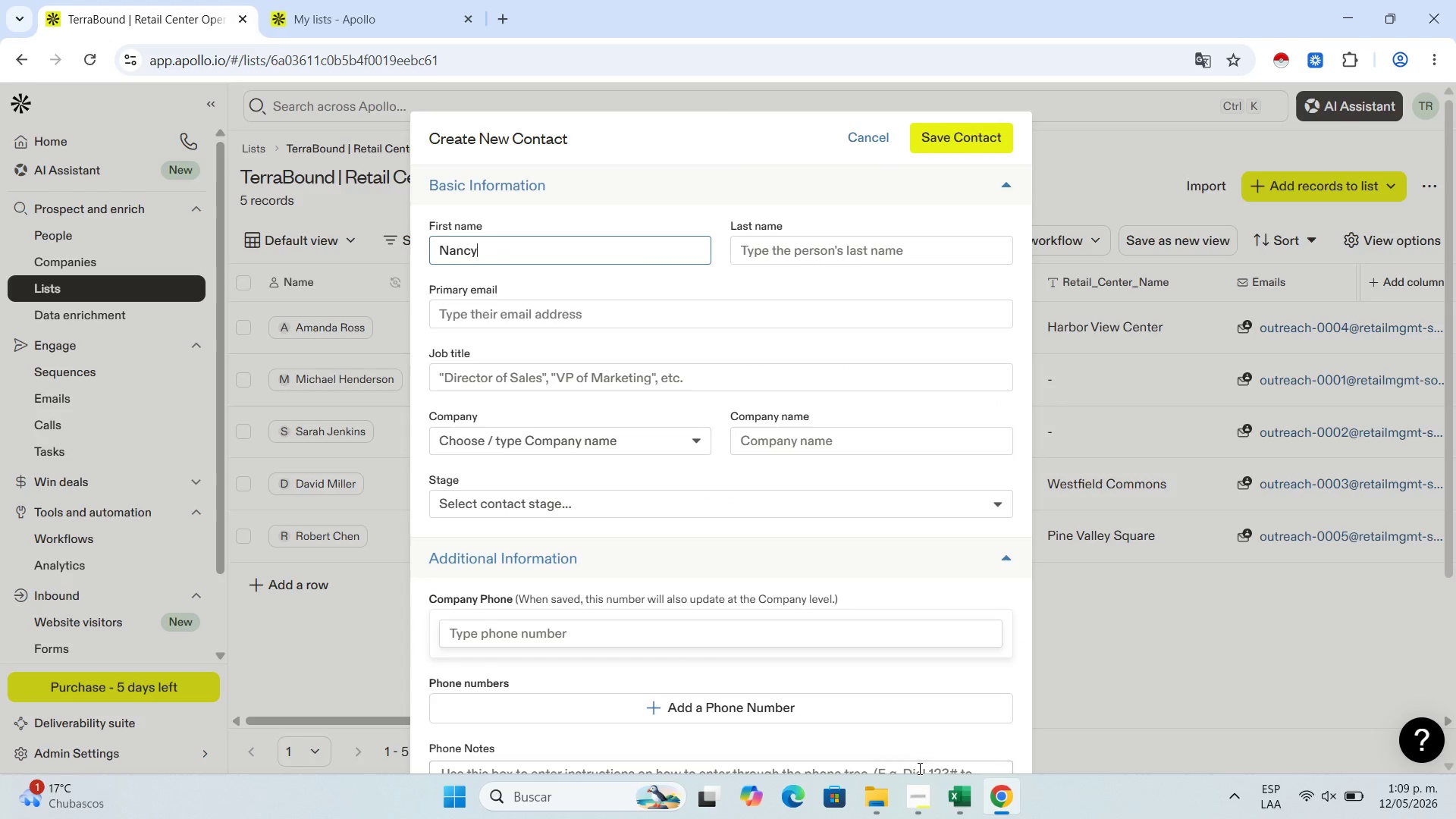 
left_click([965, 808])
 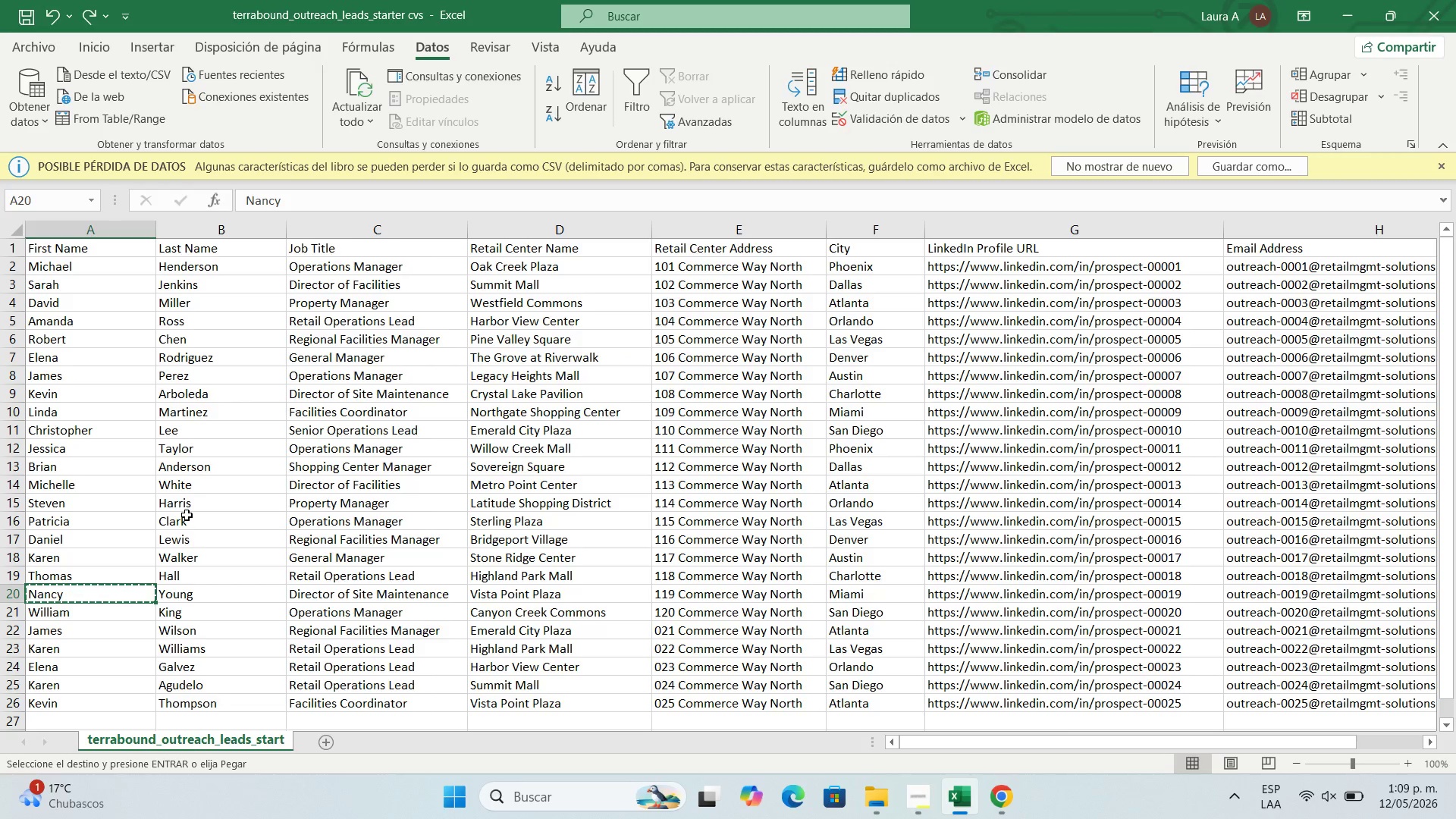 
scroll: coordinate [187, 515], scroll_direction: down, amount: 2.0
 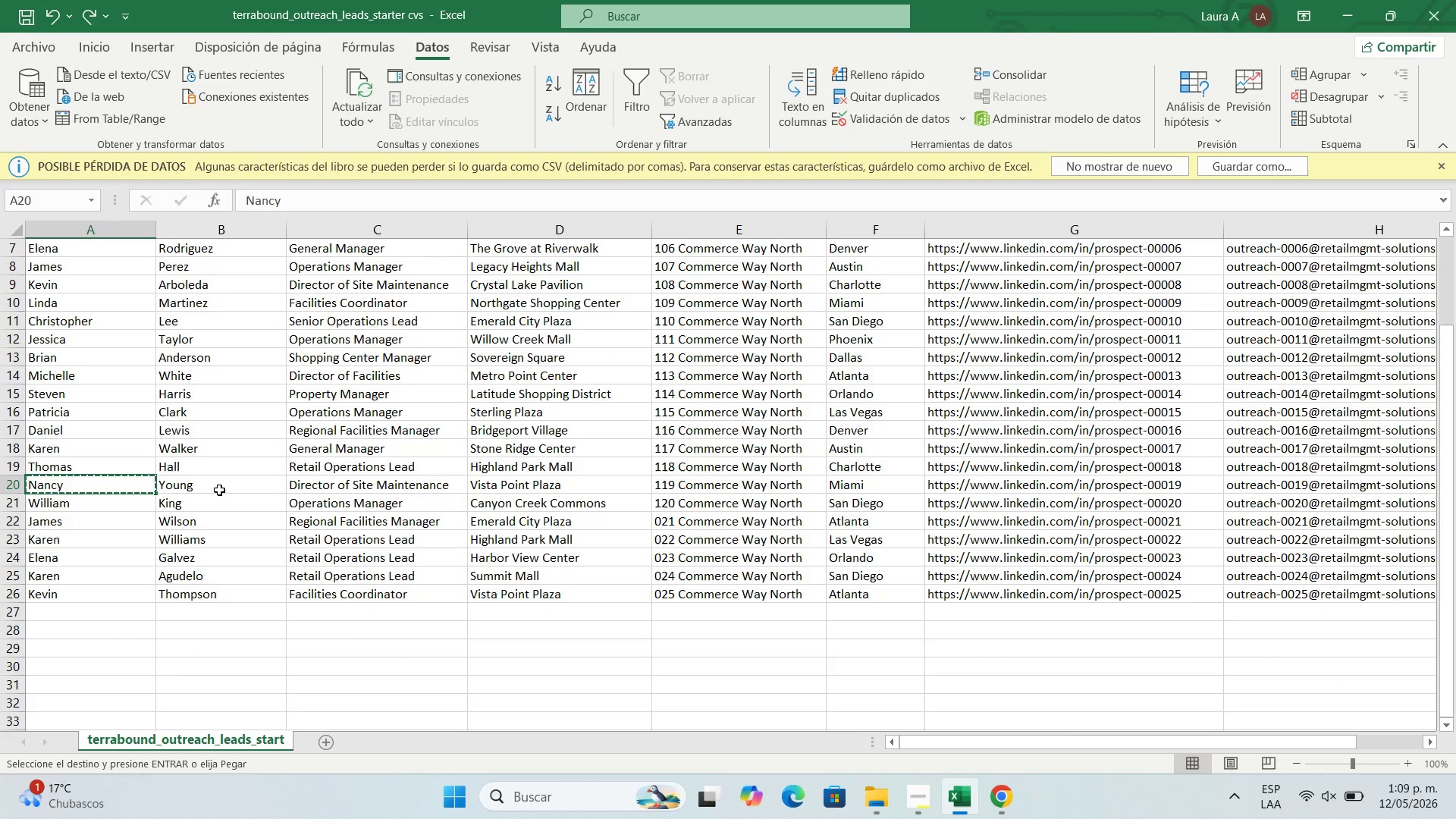 
left_click([215, 485])
 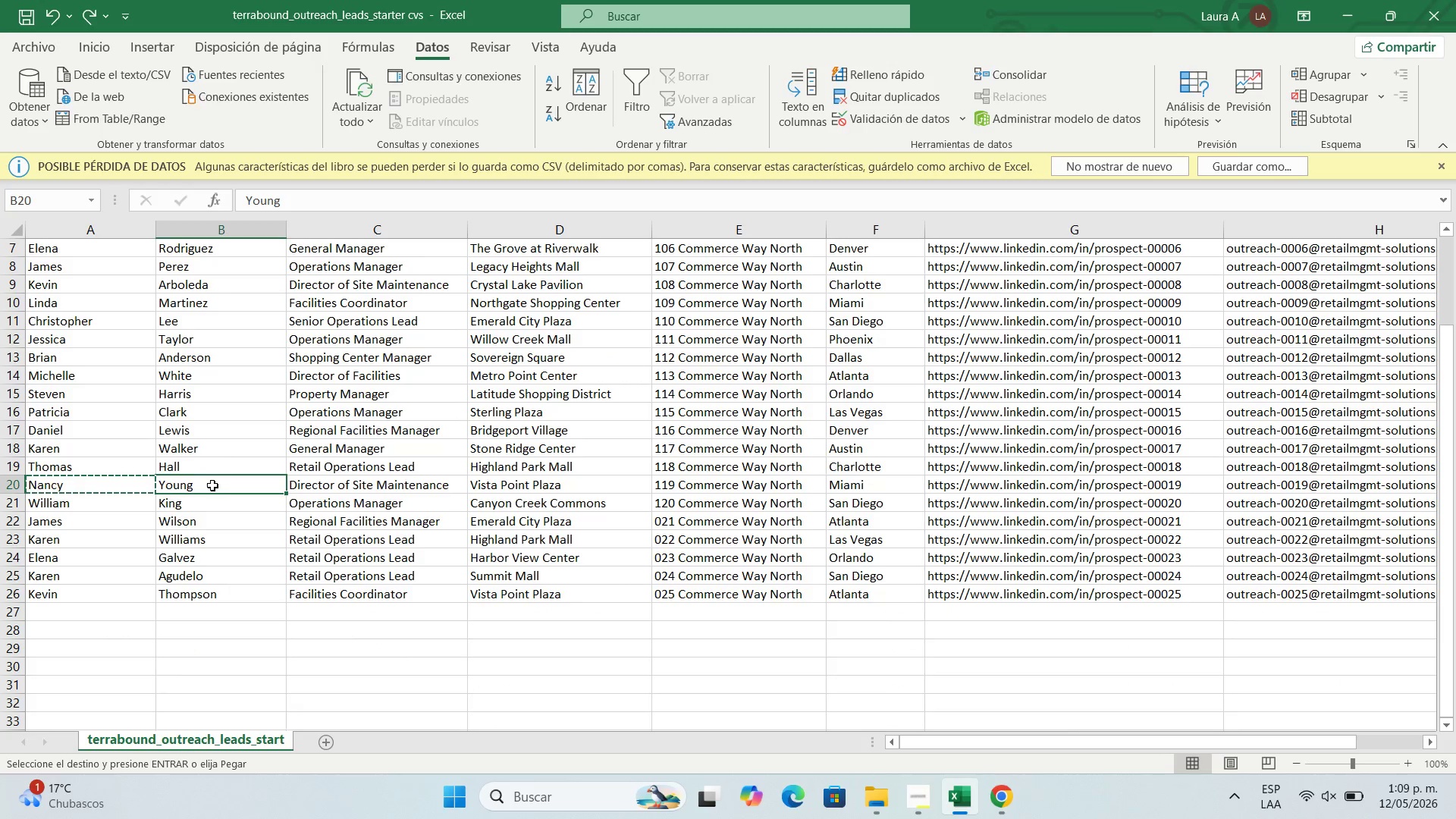 
key(Control+C)
 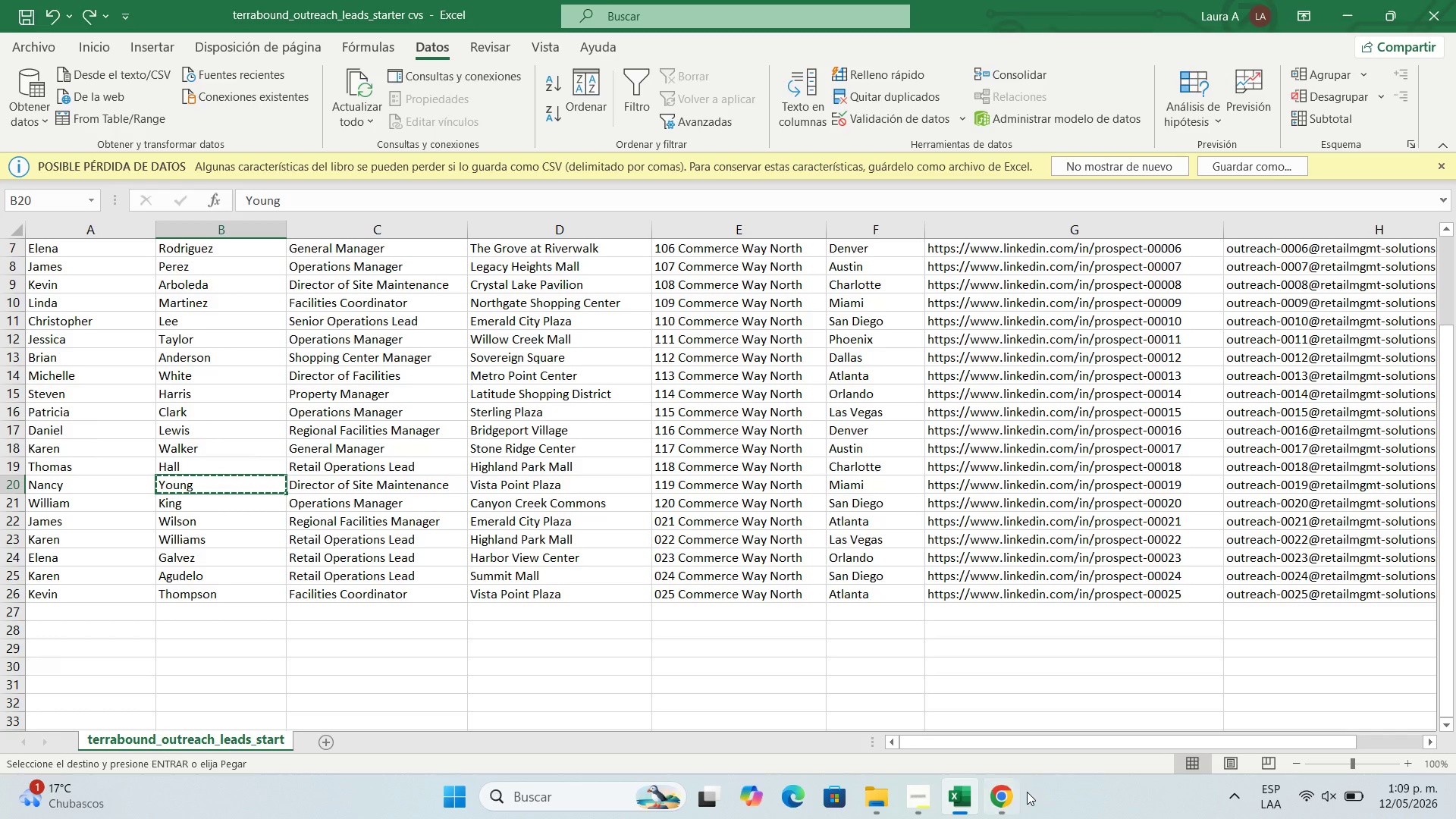 
left_click([1002, 786])
 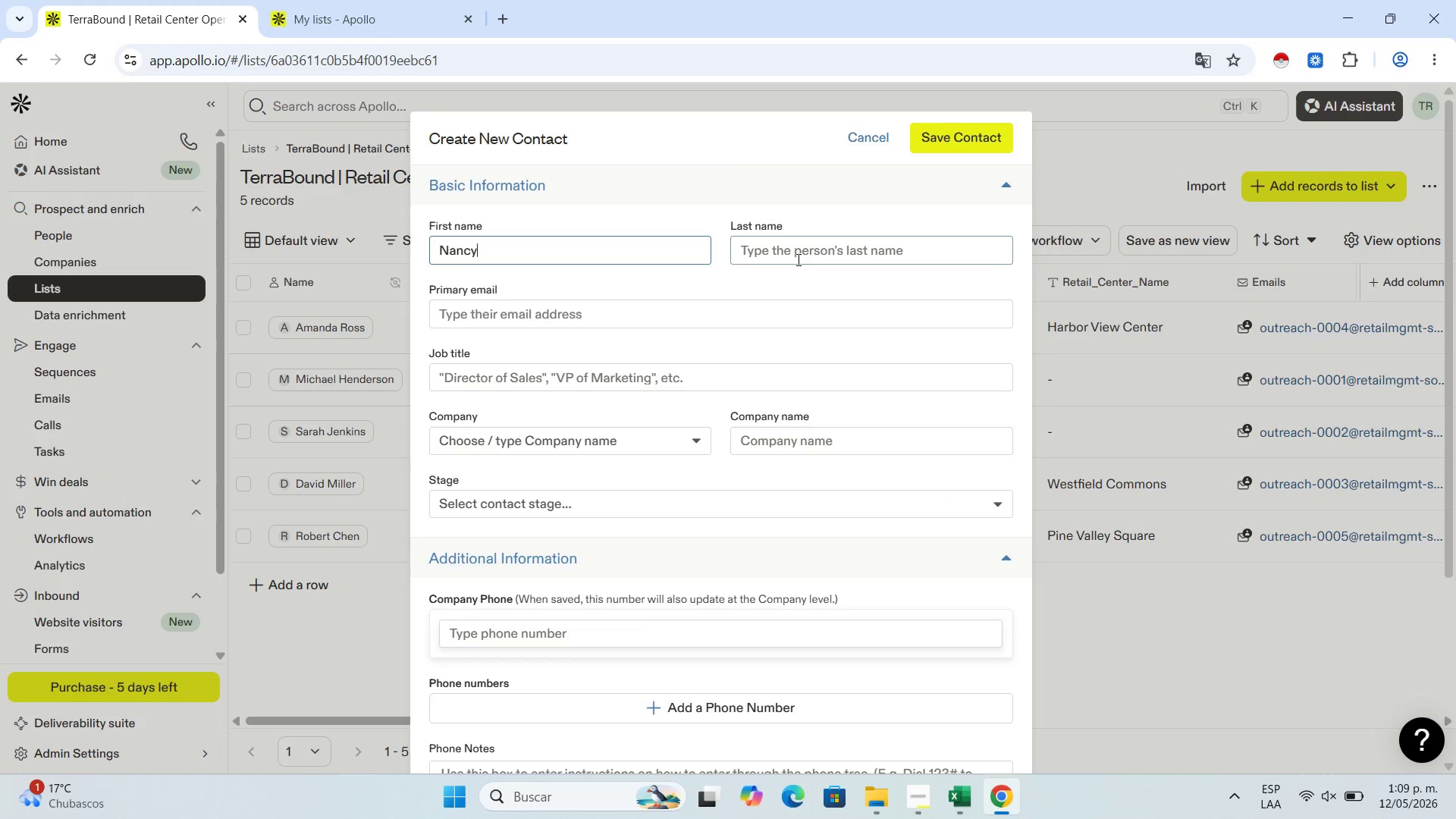 
left_click([797, 259])
 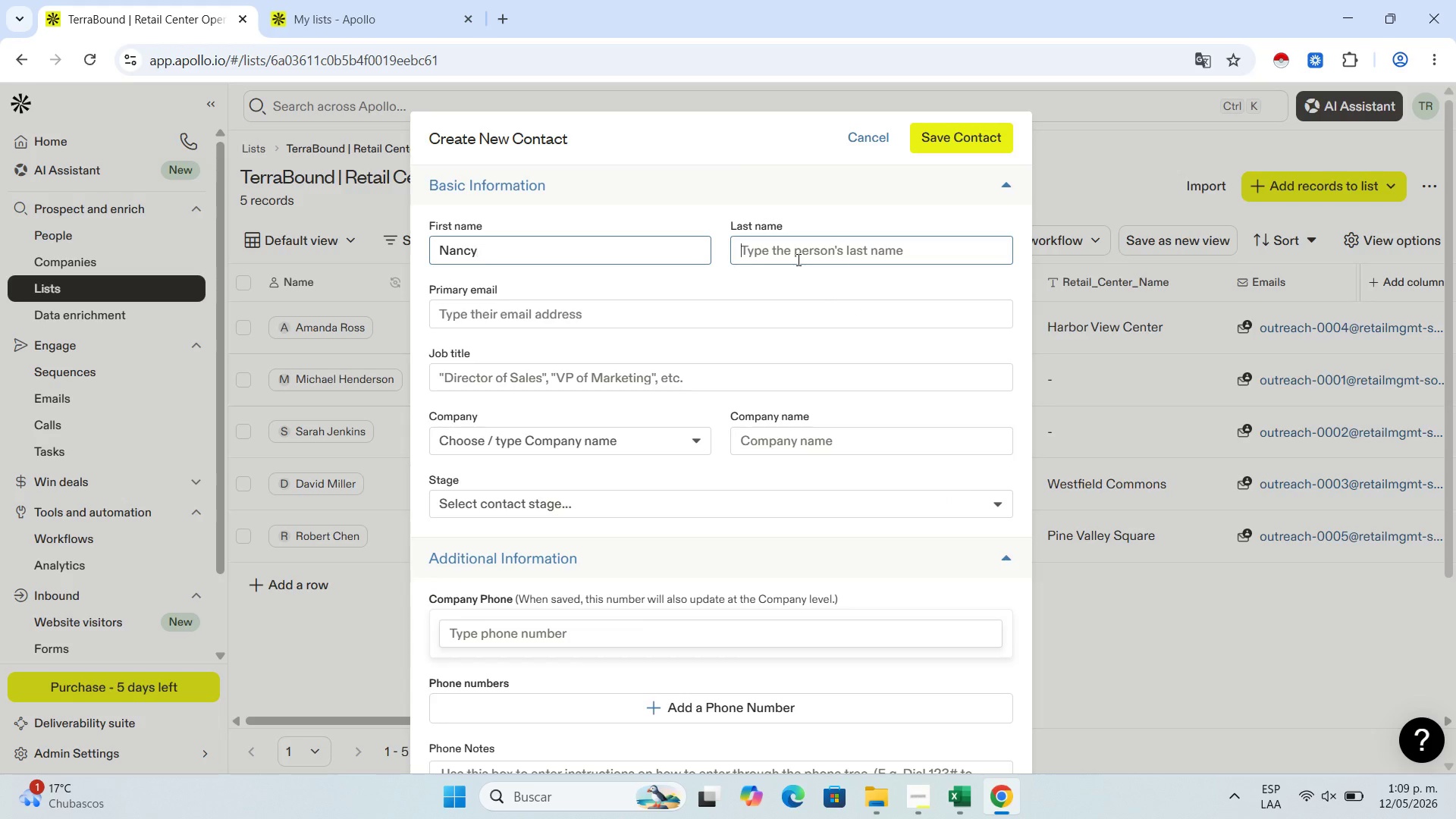 
key(Control+V)
 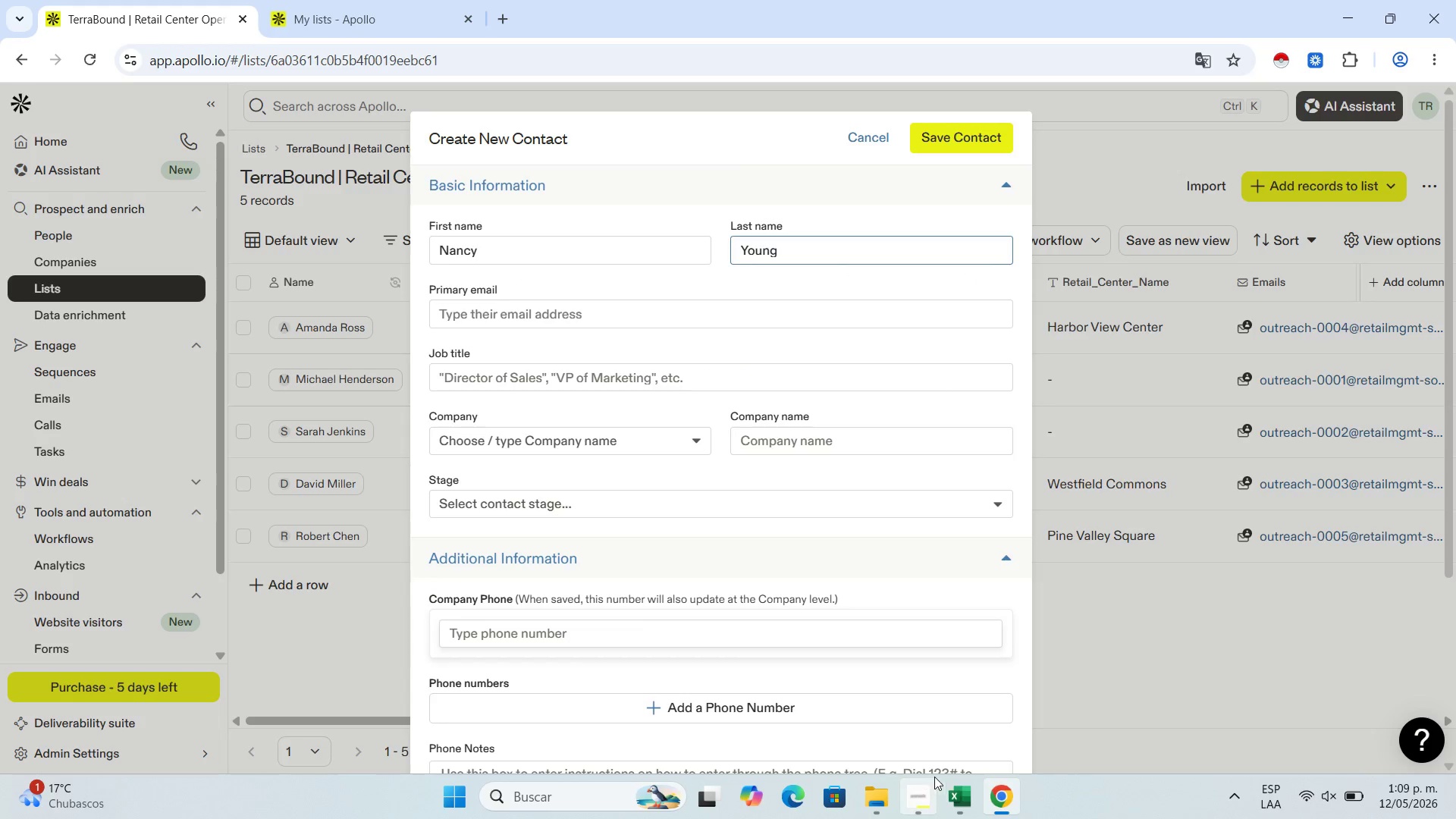 
left_click([944, 790])
 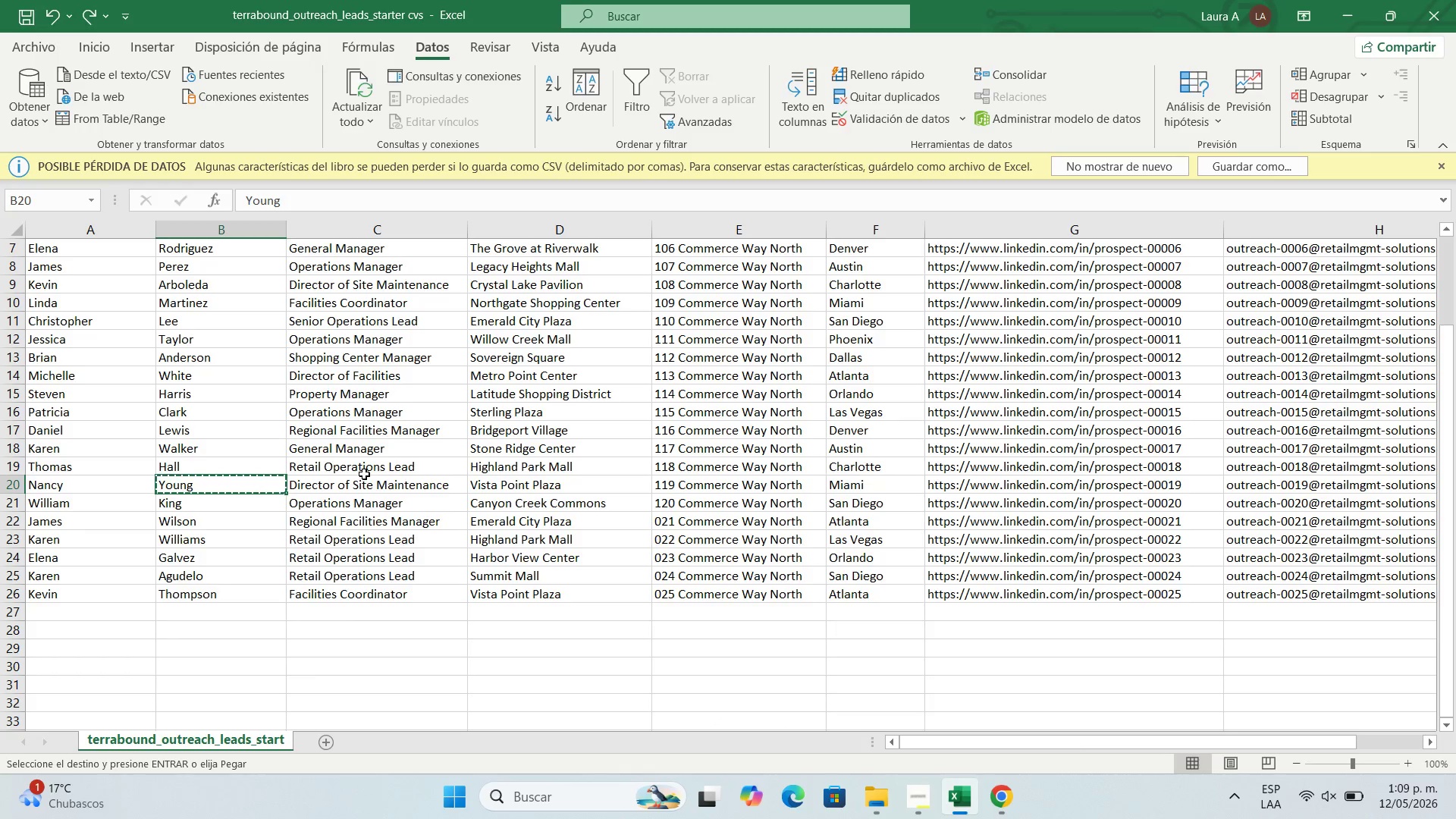 
left_click([364, 482])
 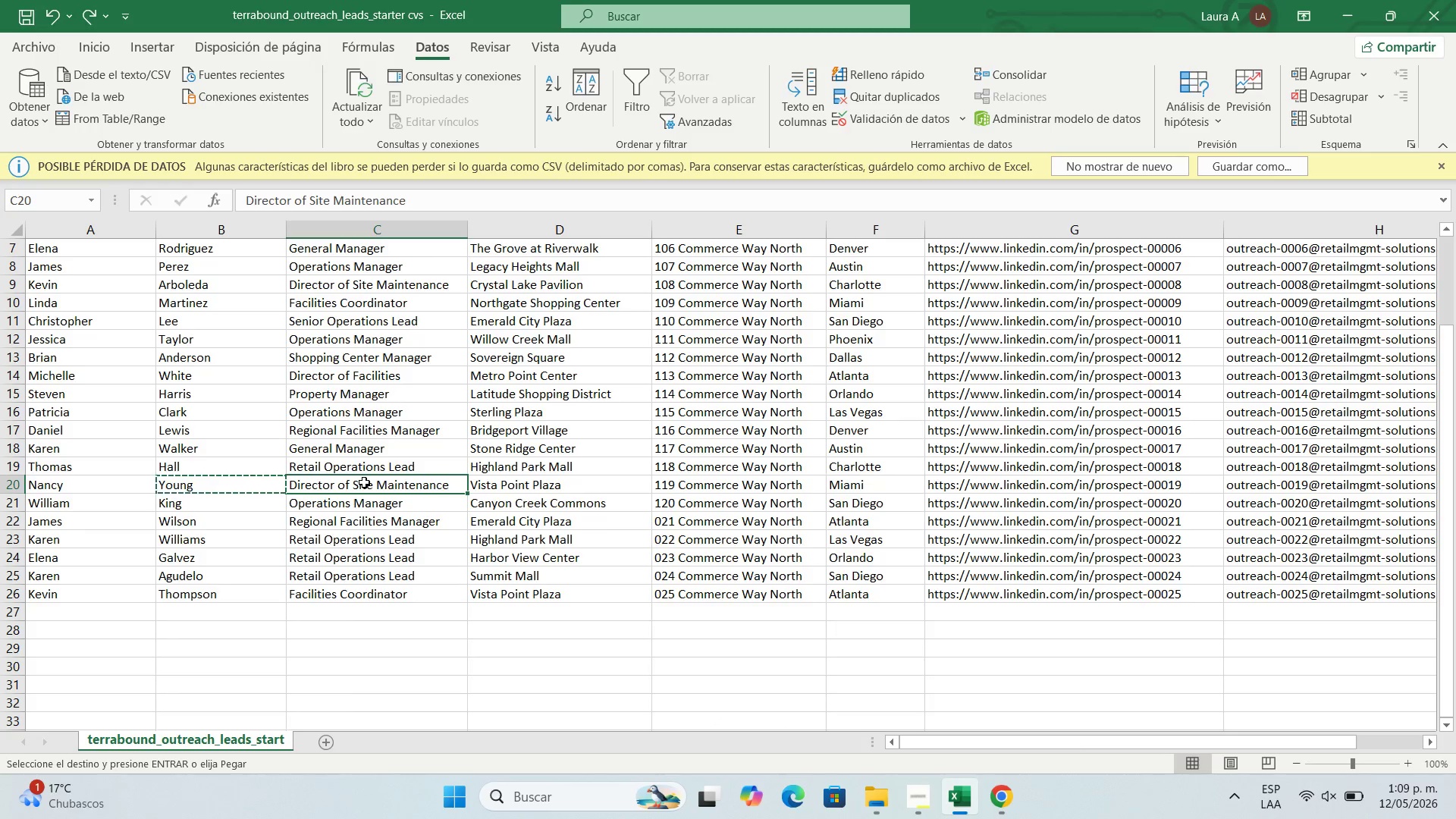 
key(Control+C)
 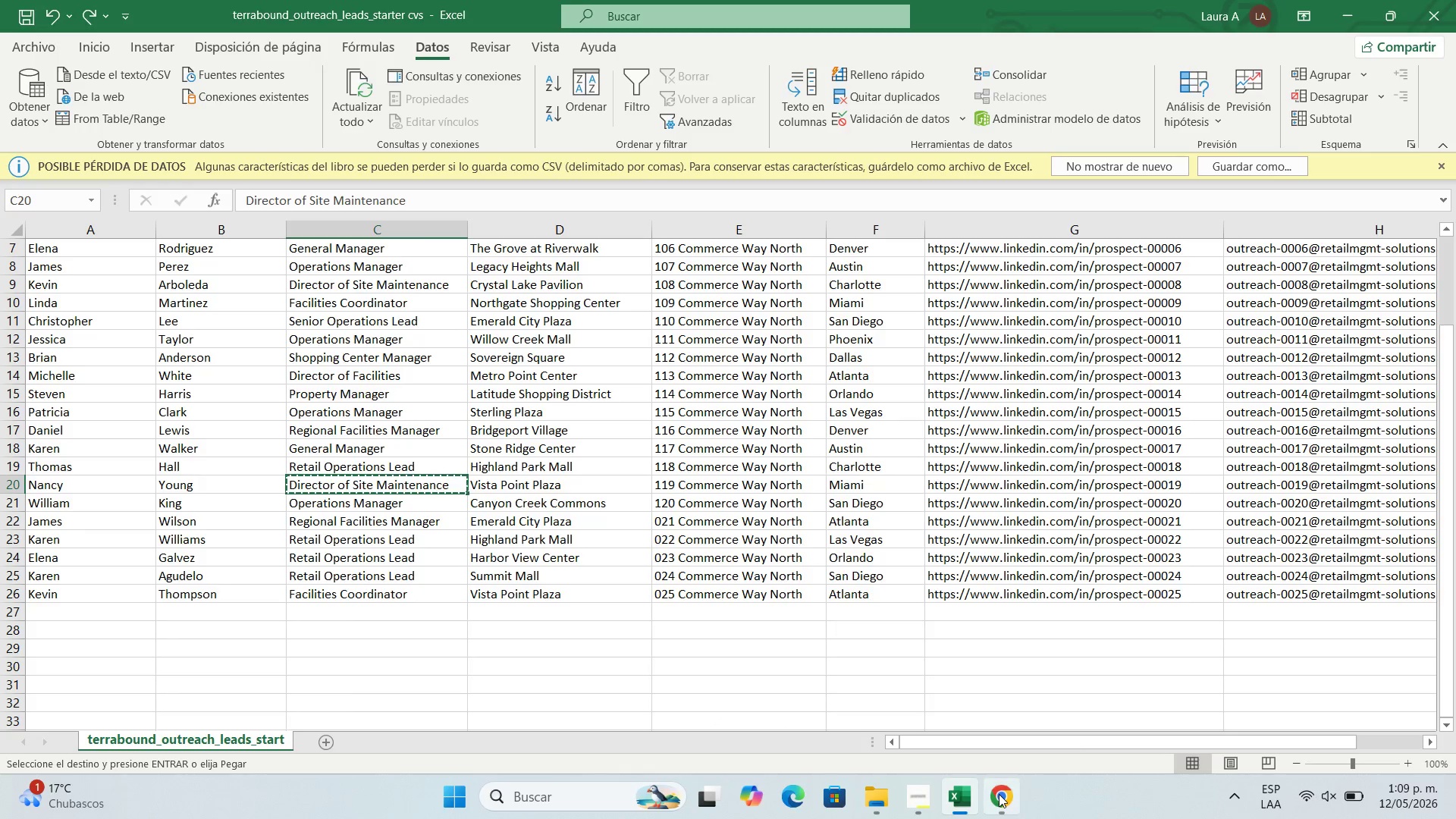 
left_click([999, 794])
 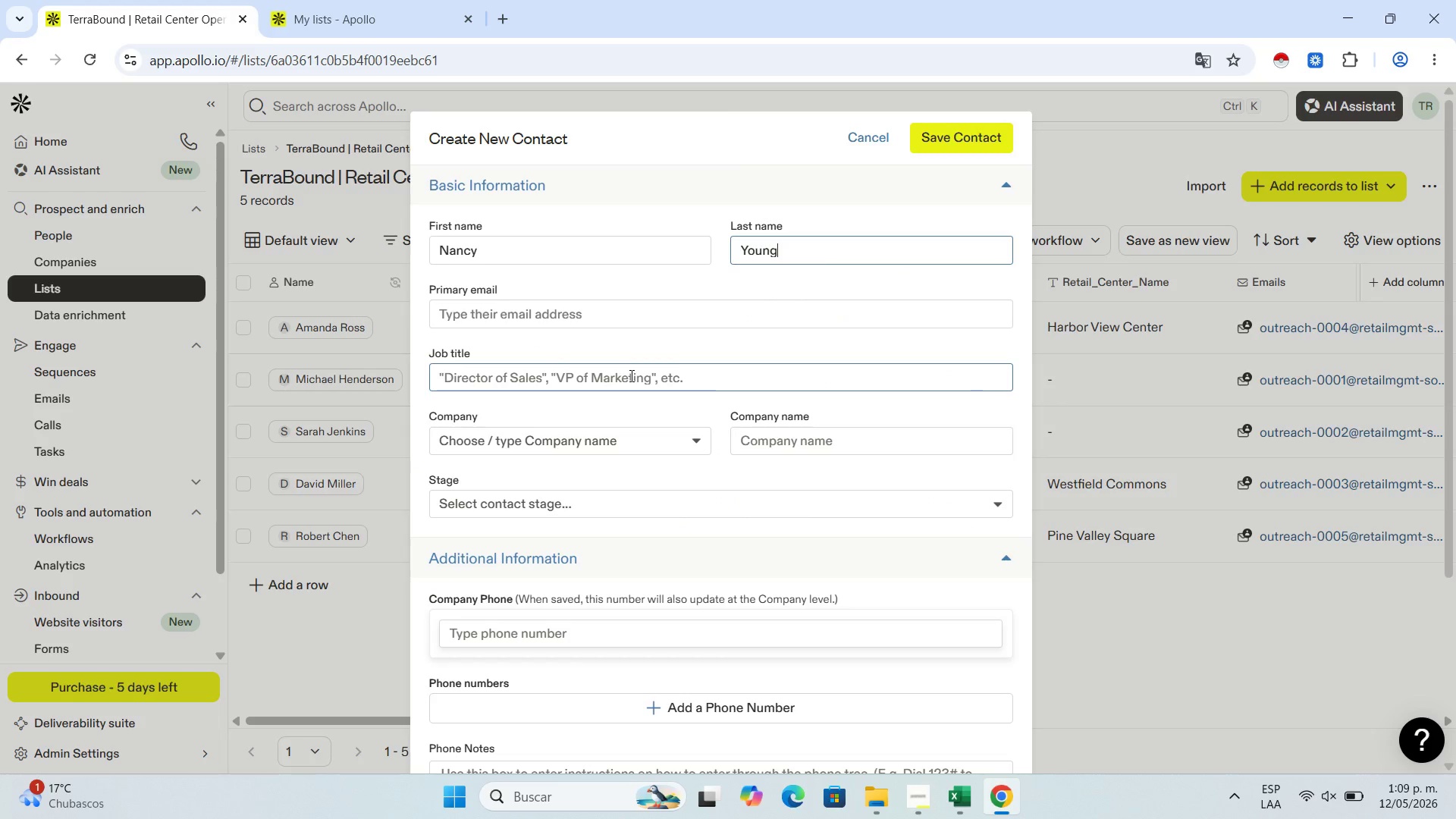 
left_click([630, 375])
 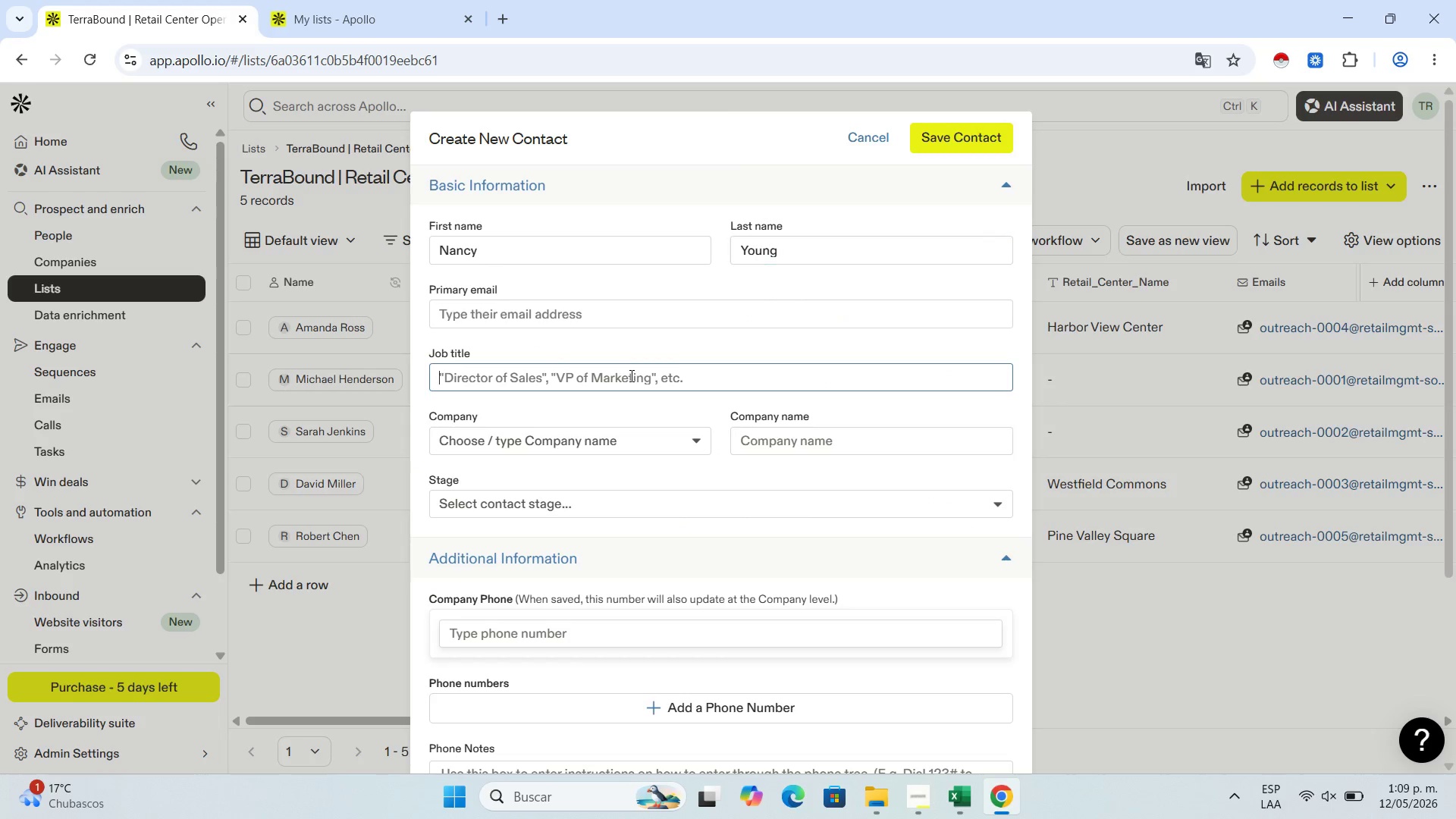 
key(Control+V)
 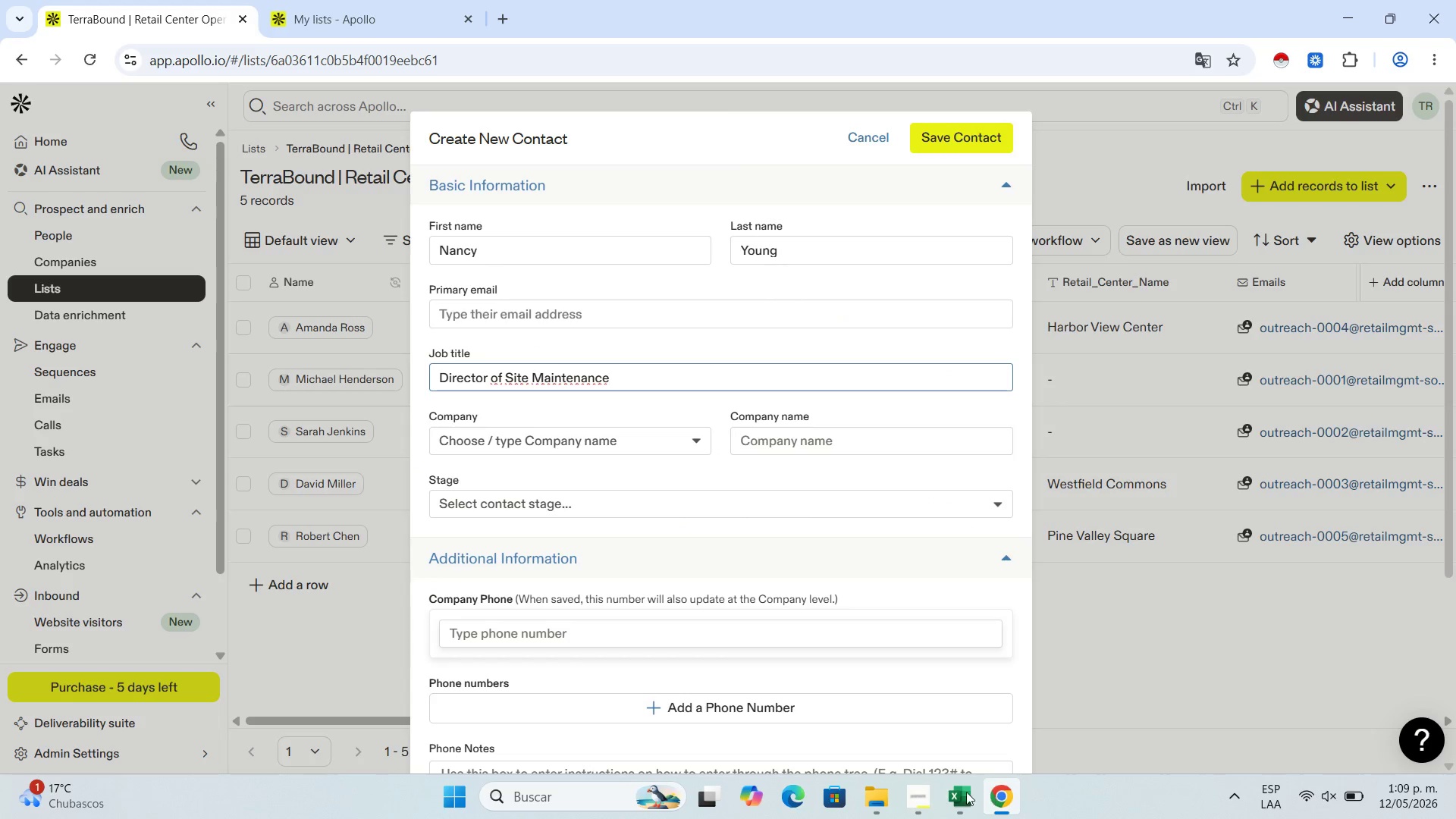 
left_click([951, 796])
 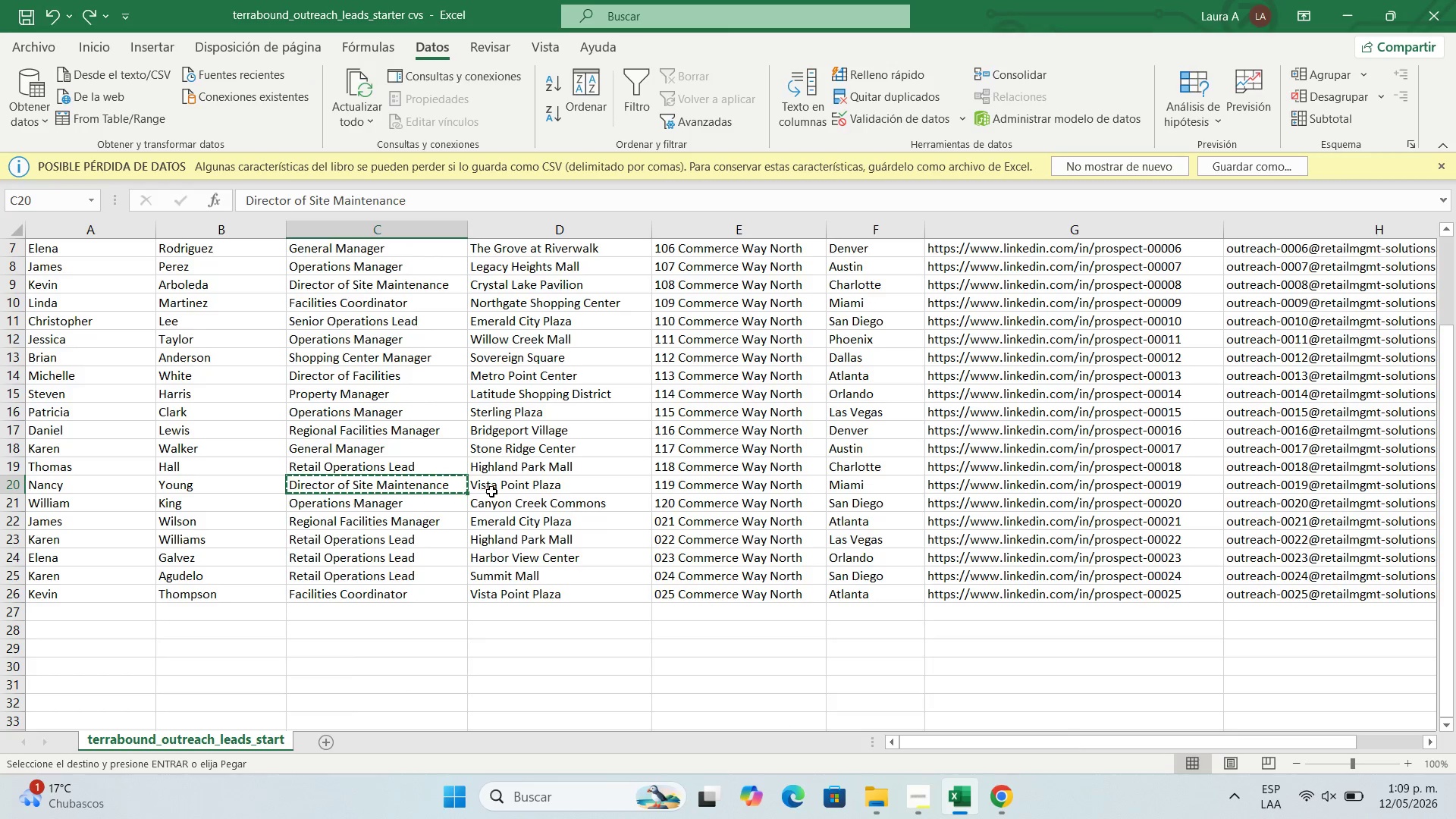 
left_click([503, 483])
 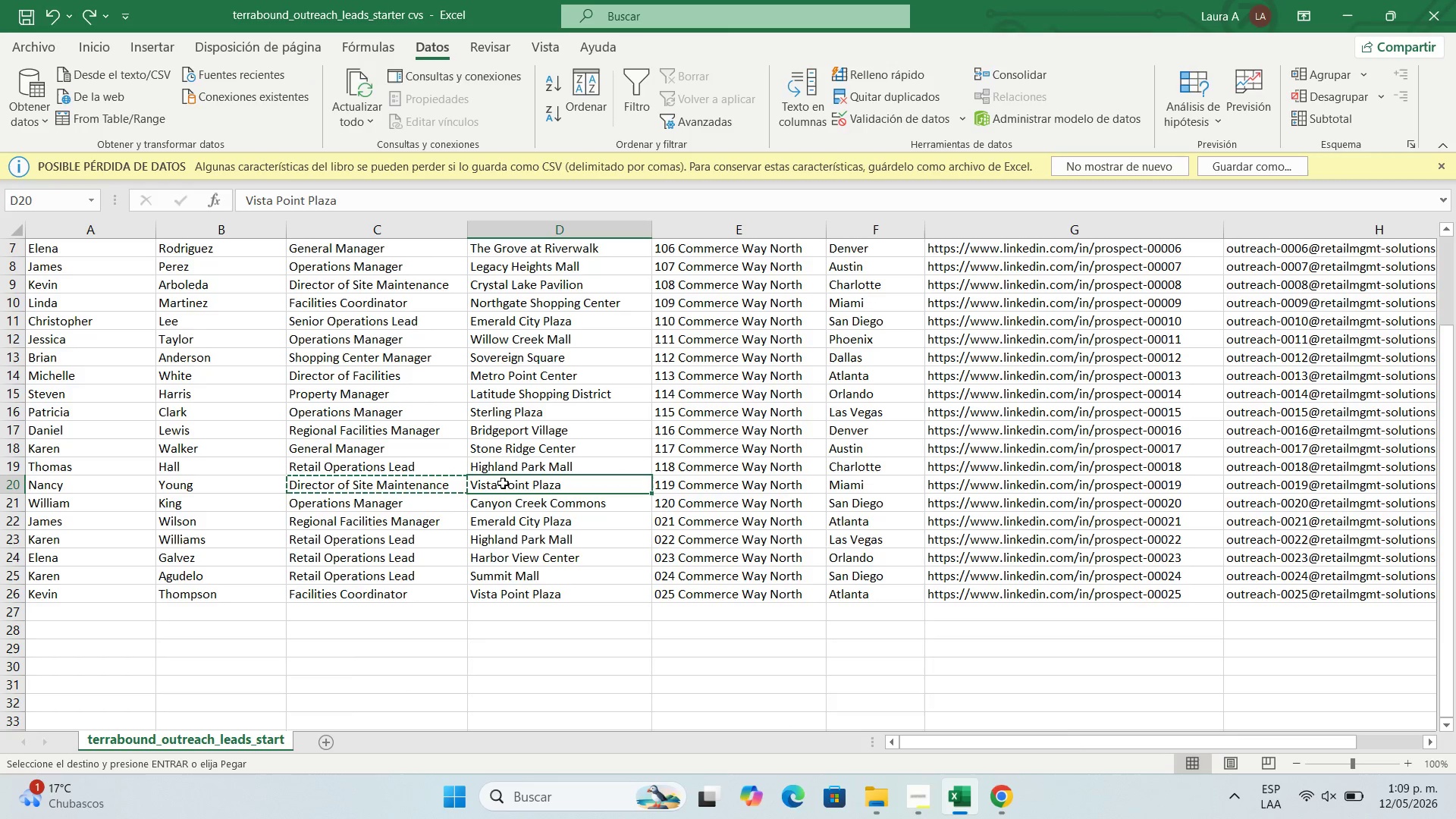 
key(Control+C)
 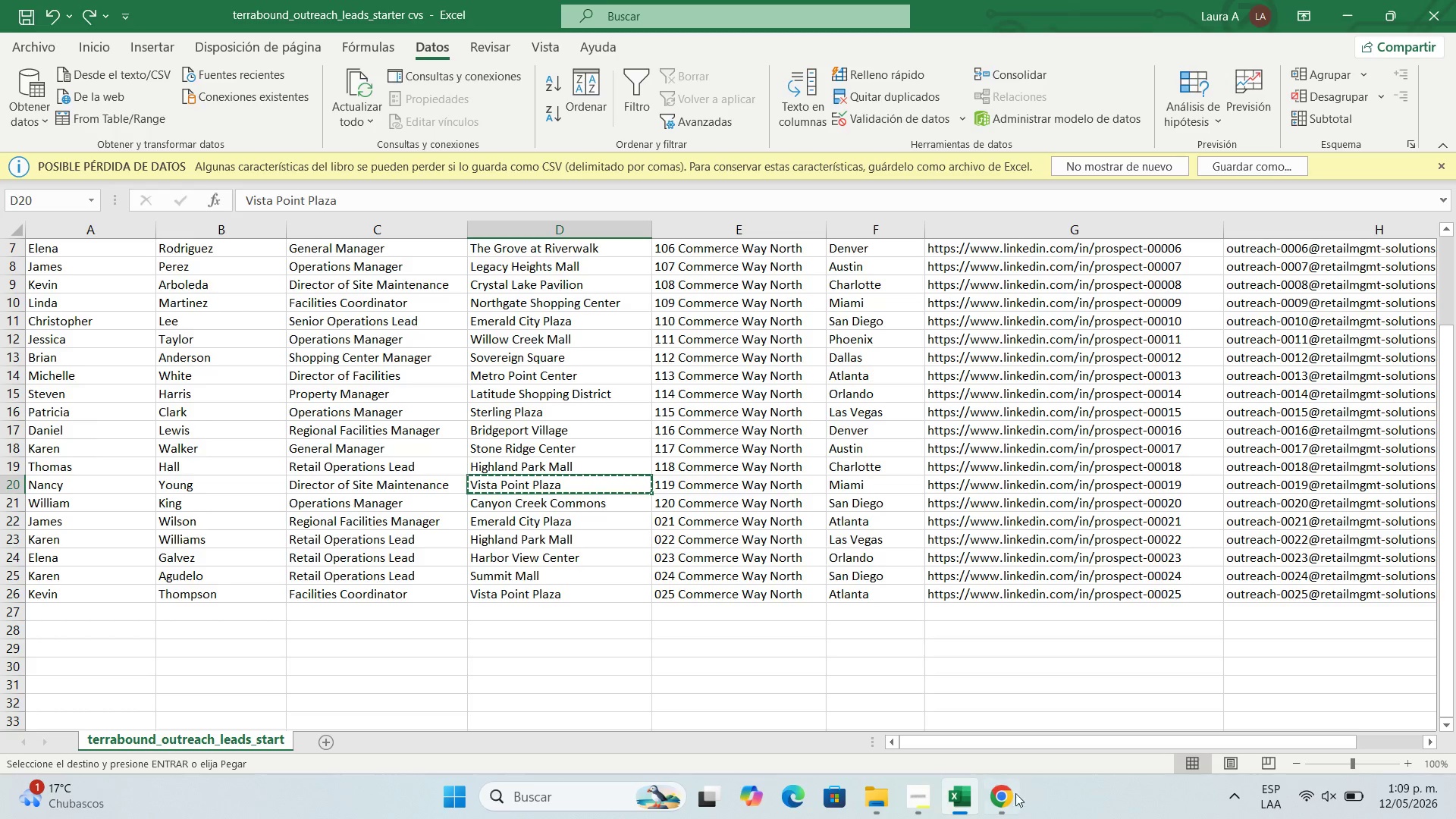 
left_click([1005, 802])
 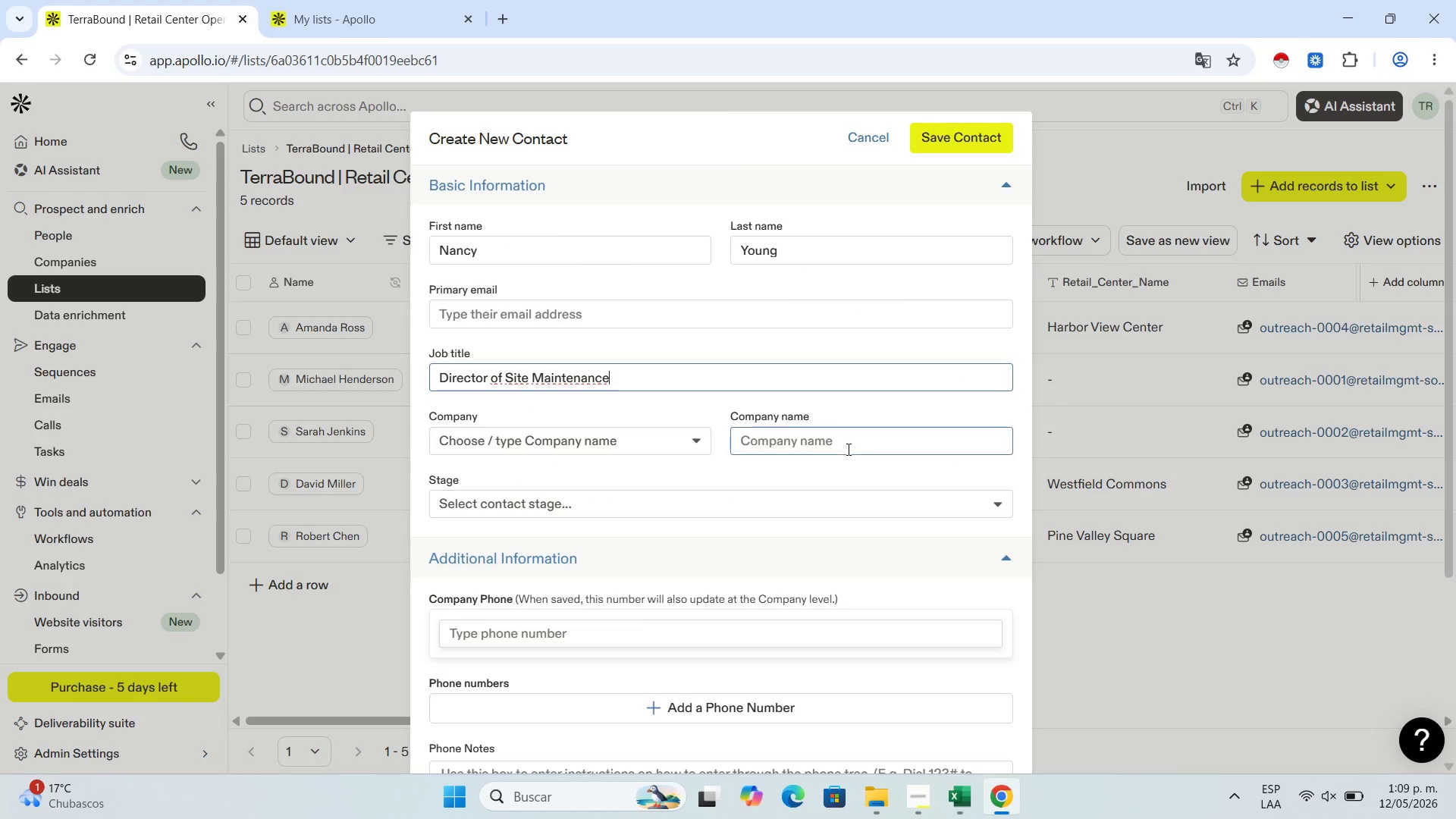 
left_click([847, 453])
 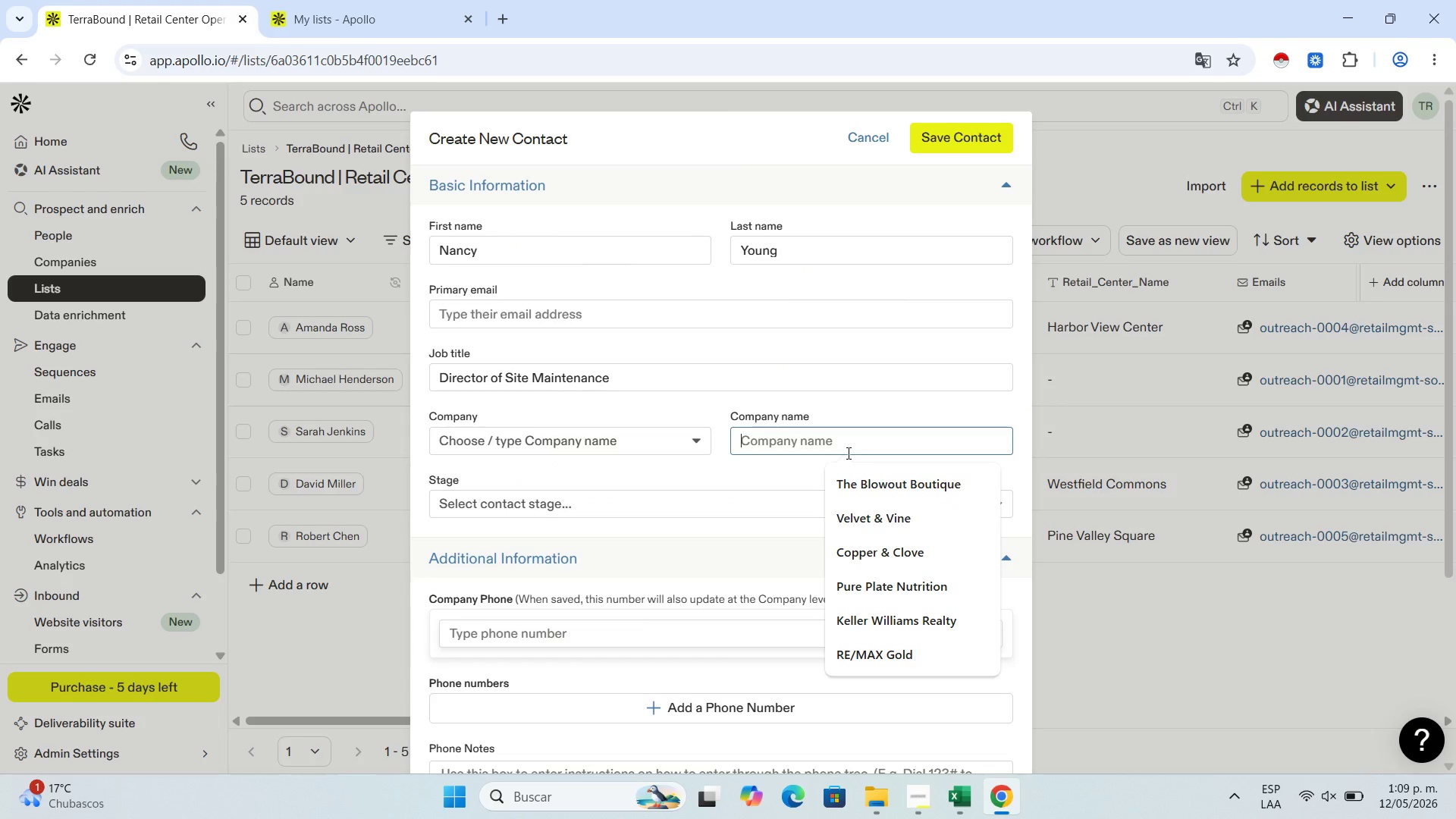 
key(Control+V)
 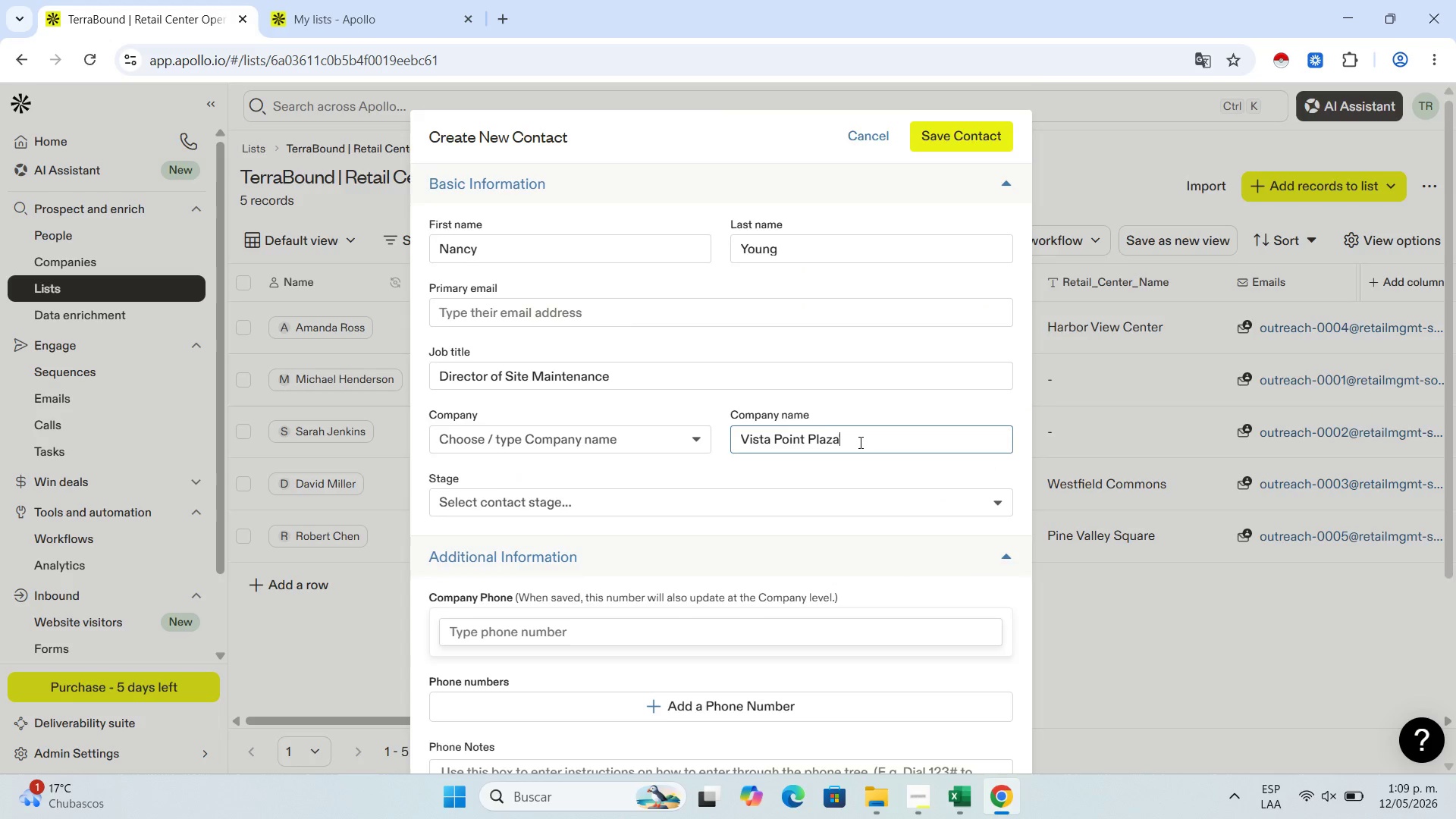 
scroll: coordinate [859, 494], scroll_direction: down, amount: 8.0
 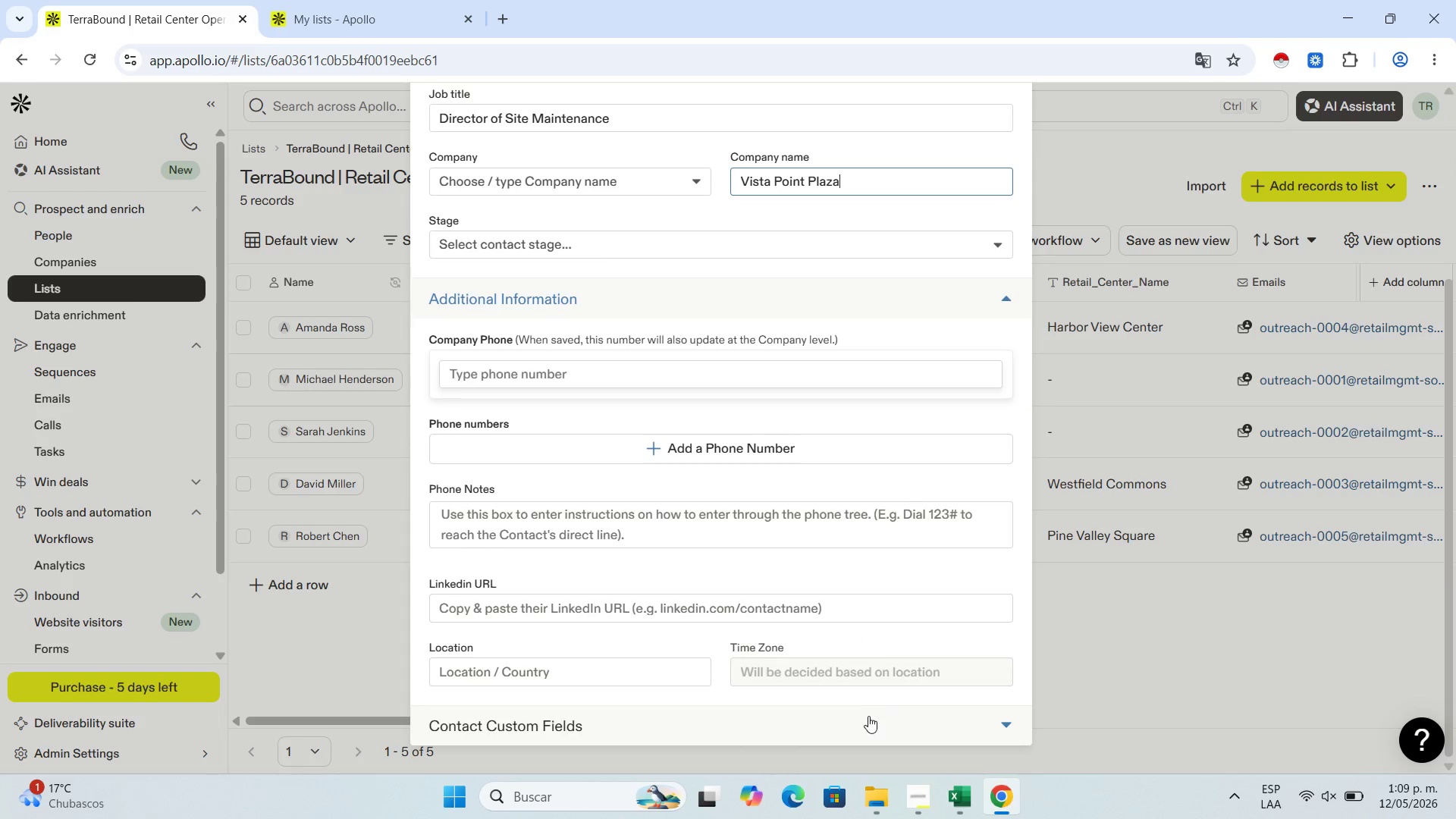 
left_click([868, 716])
 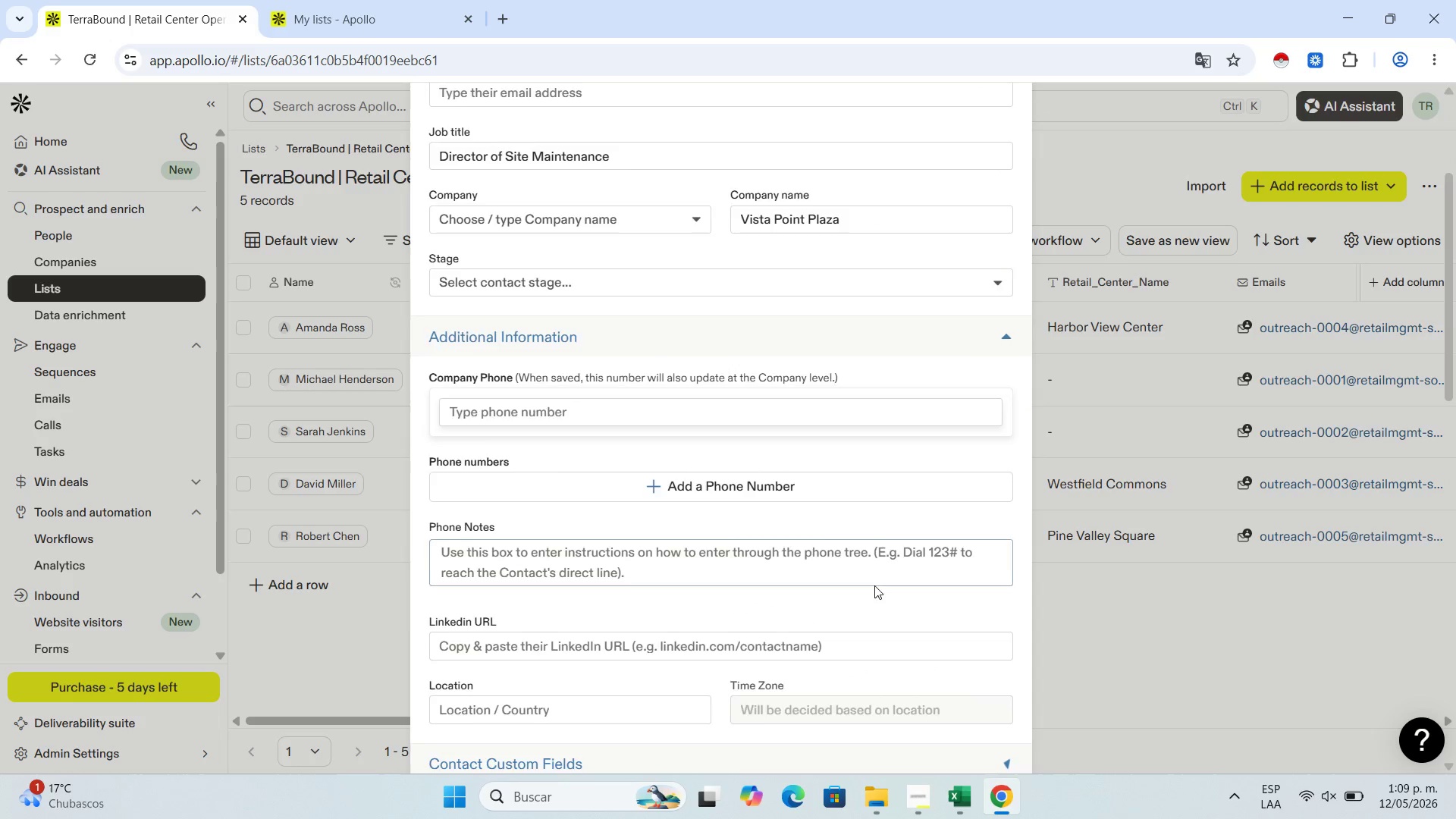 
scroll: coordinate [843, 598], scroll_direction: down, amount: 13.0
 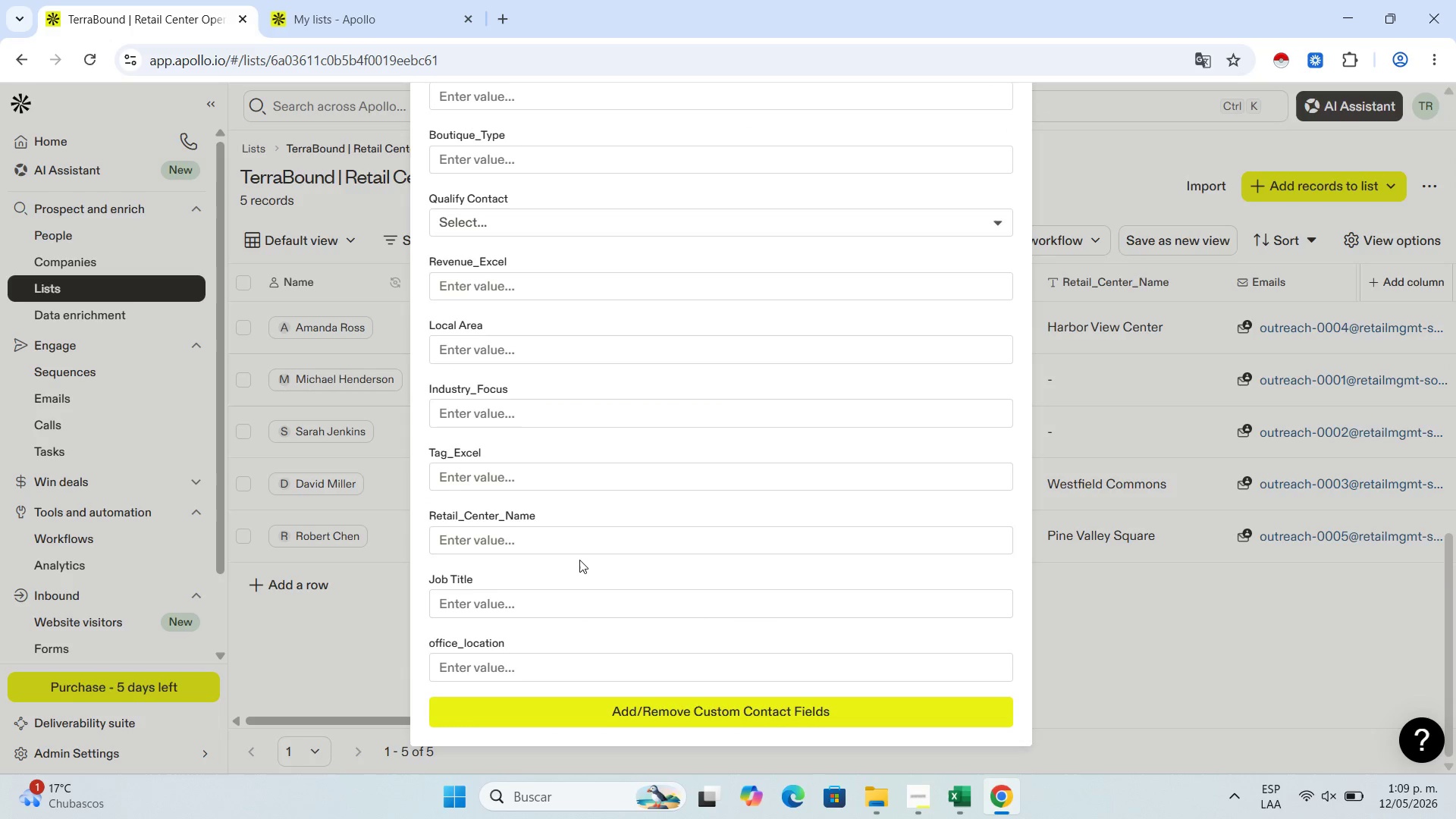 
left_click([583, 535])
 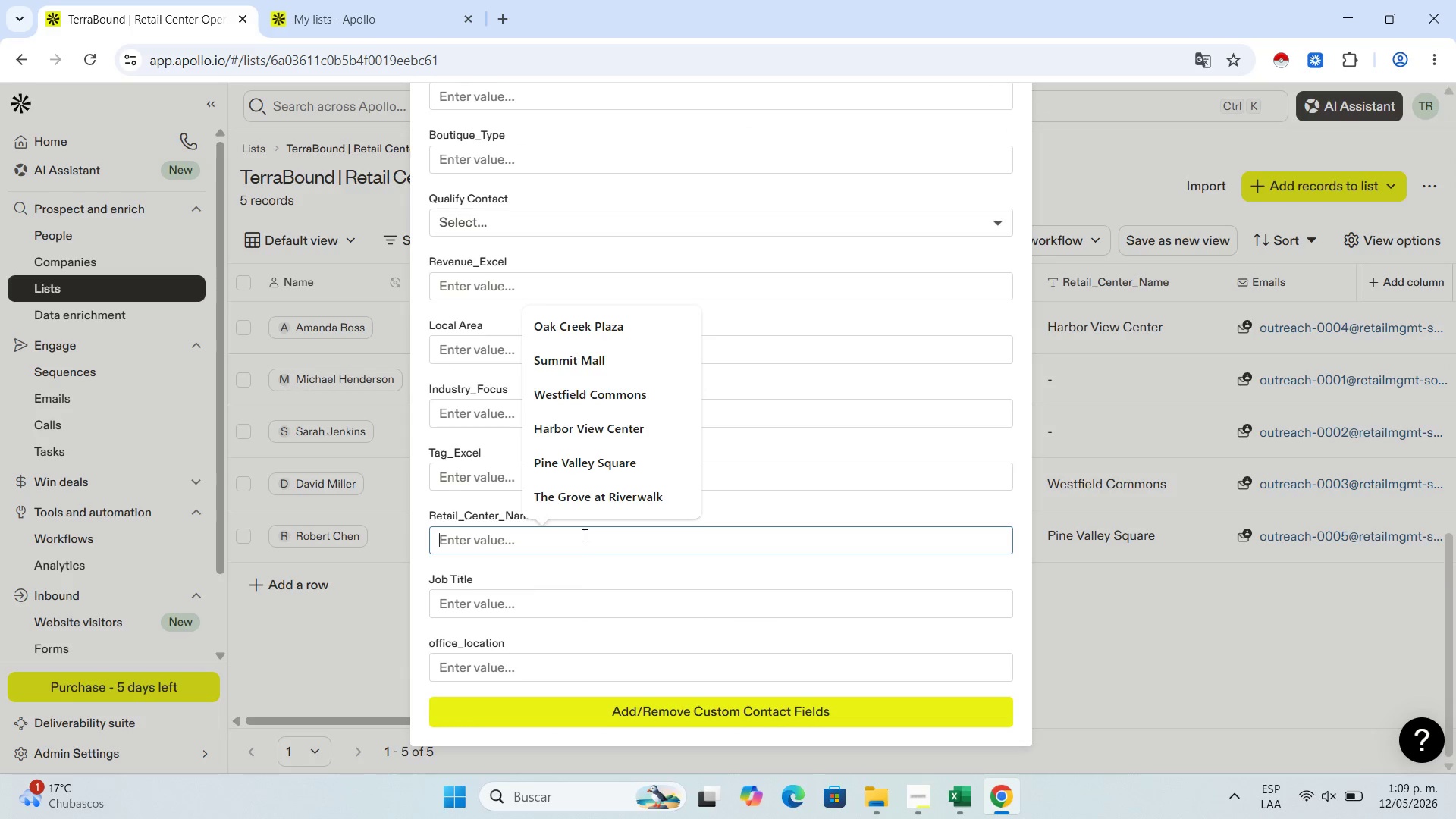 
key(Control+V)
 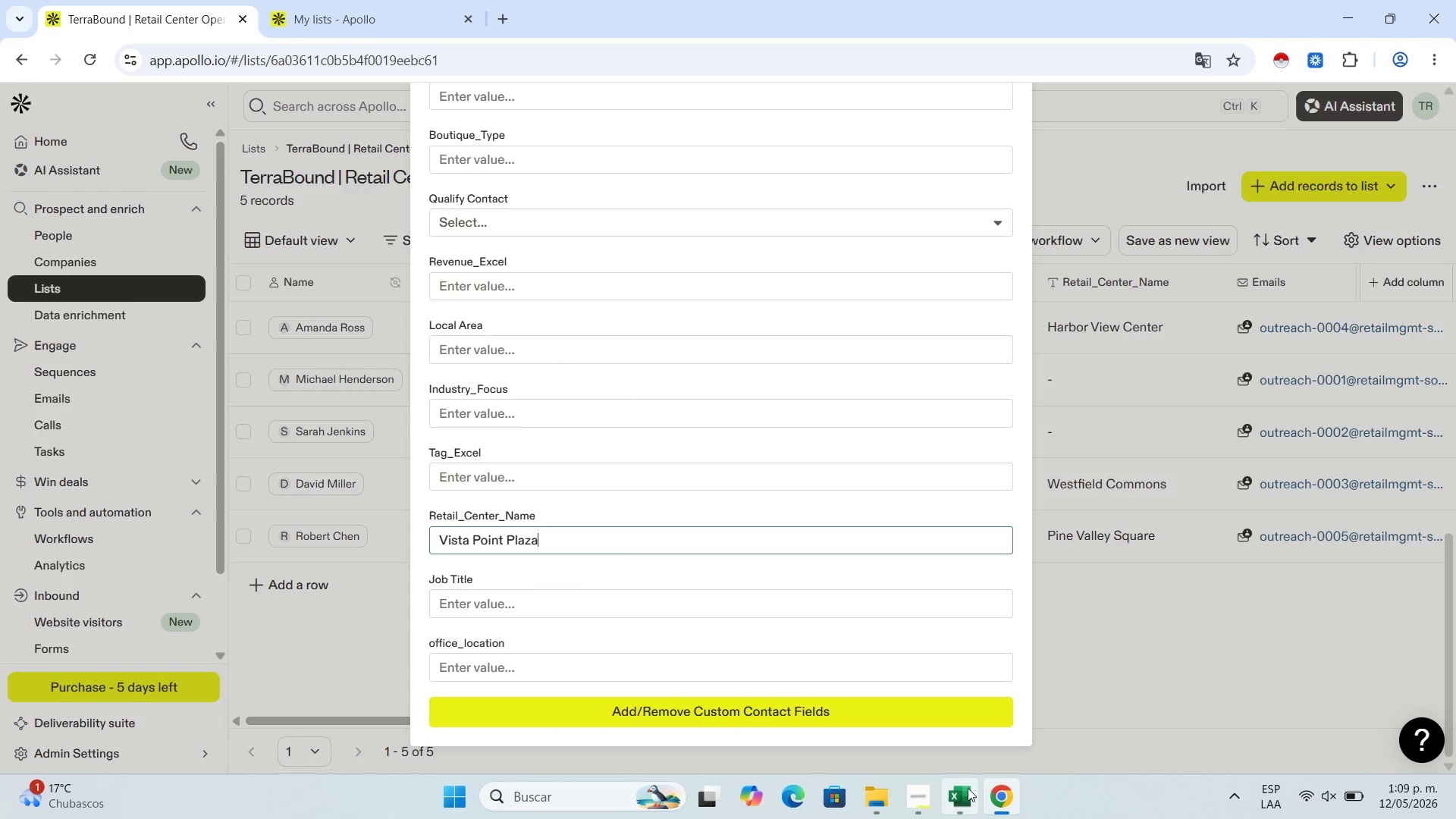 
left_click([964, 805])
 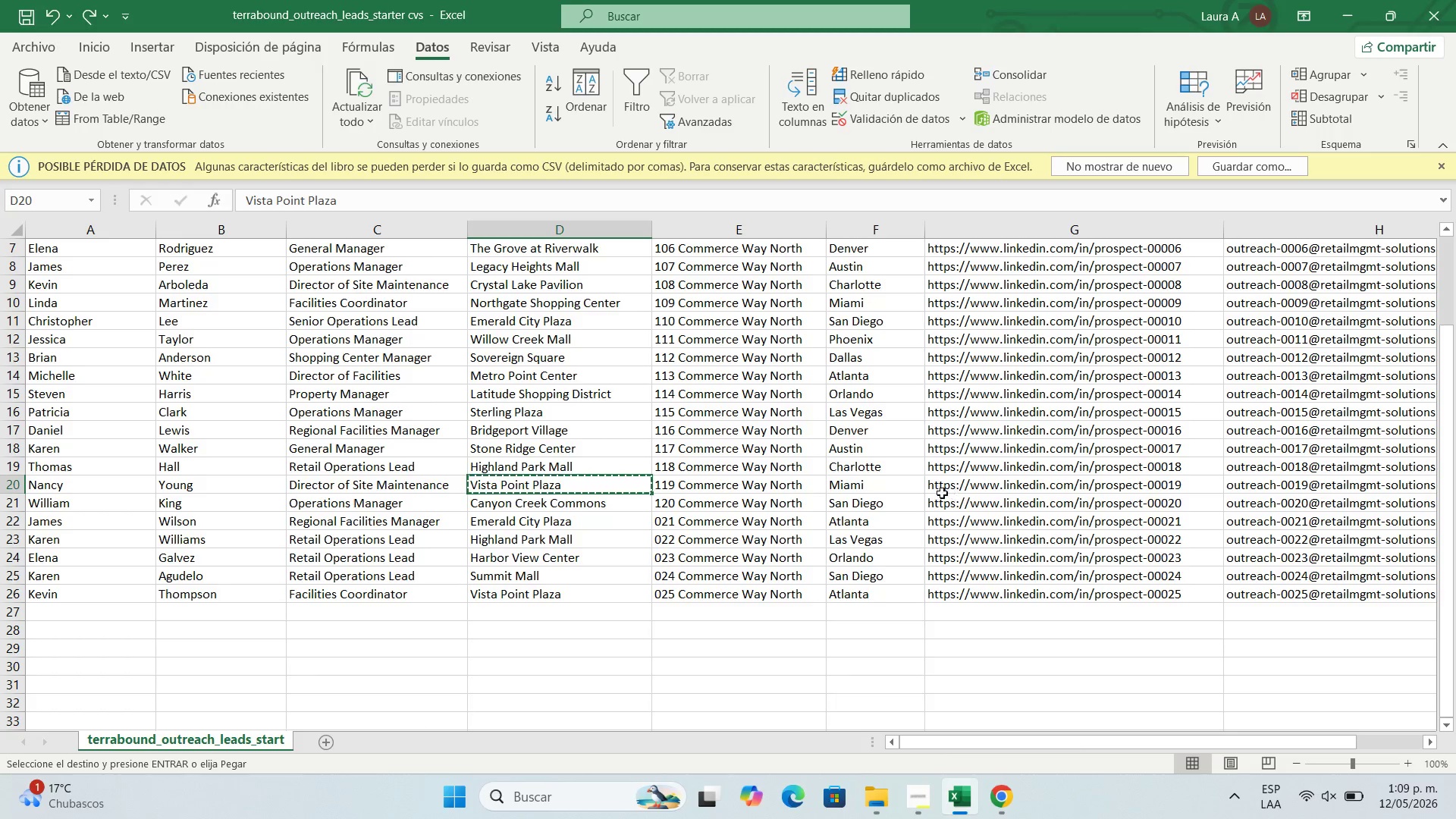 
left_click([901, 487])
 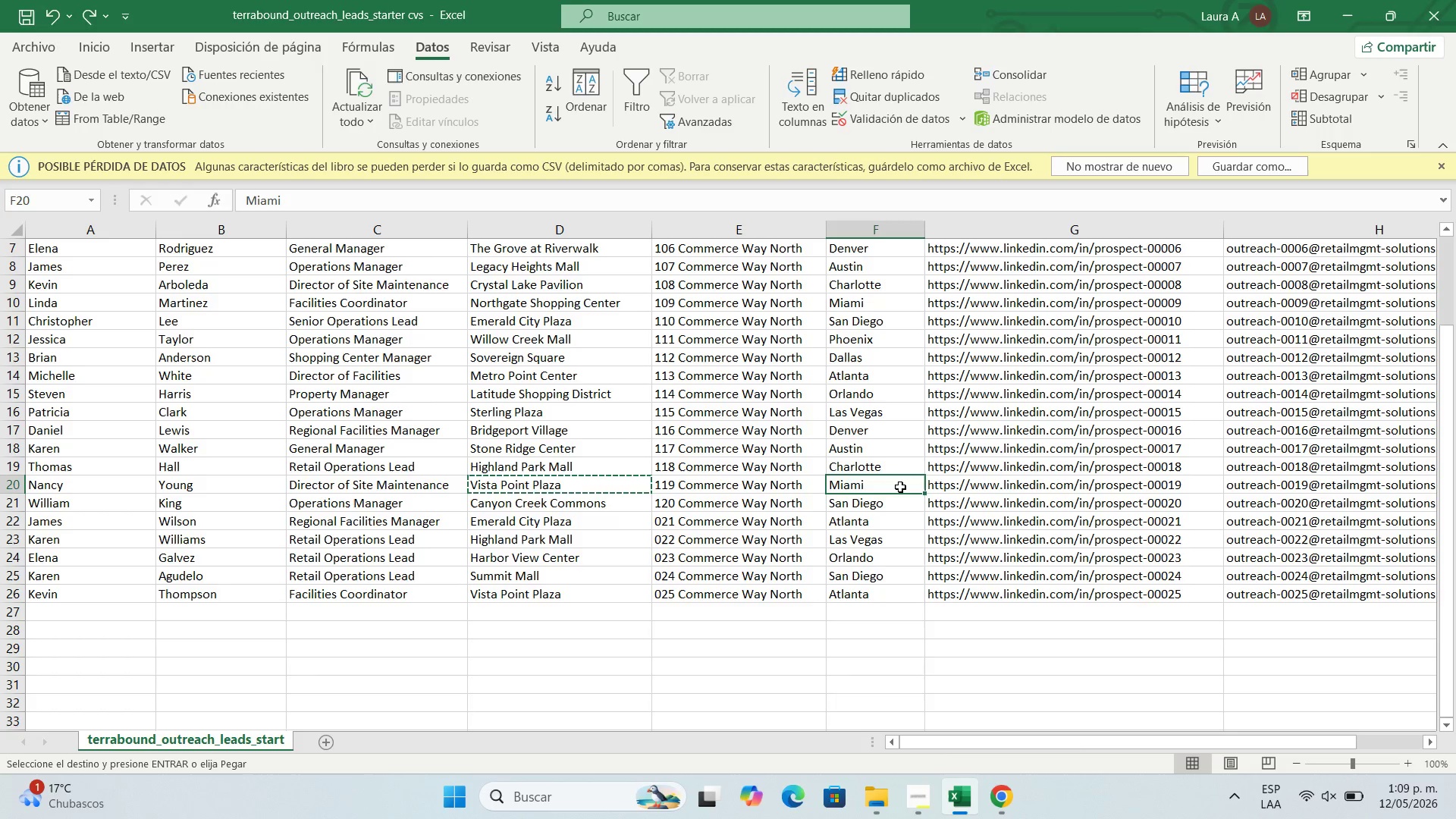 
key(Control+C)
 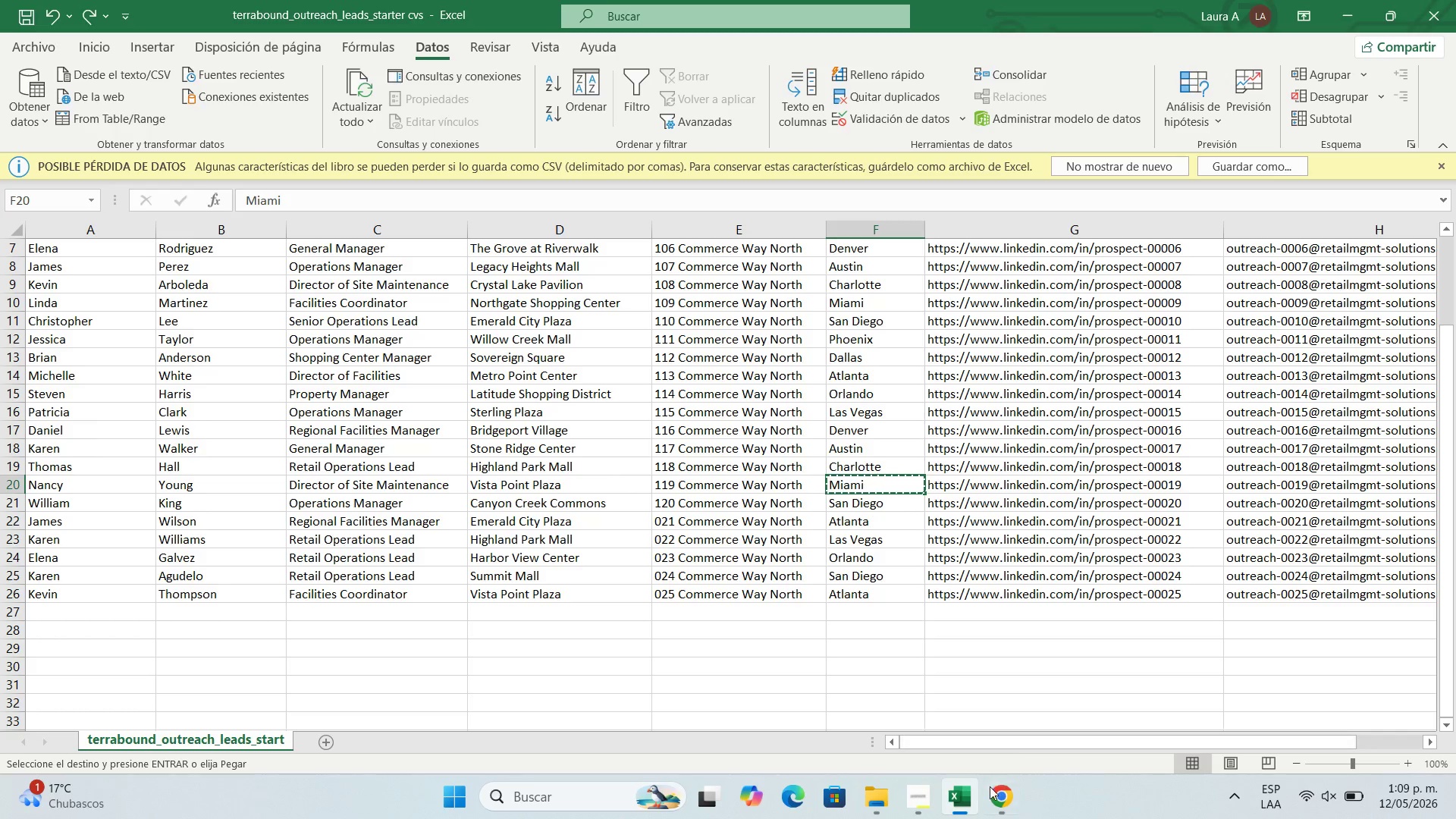 
left_click([990, 805])
 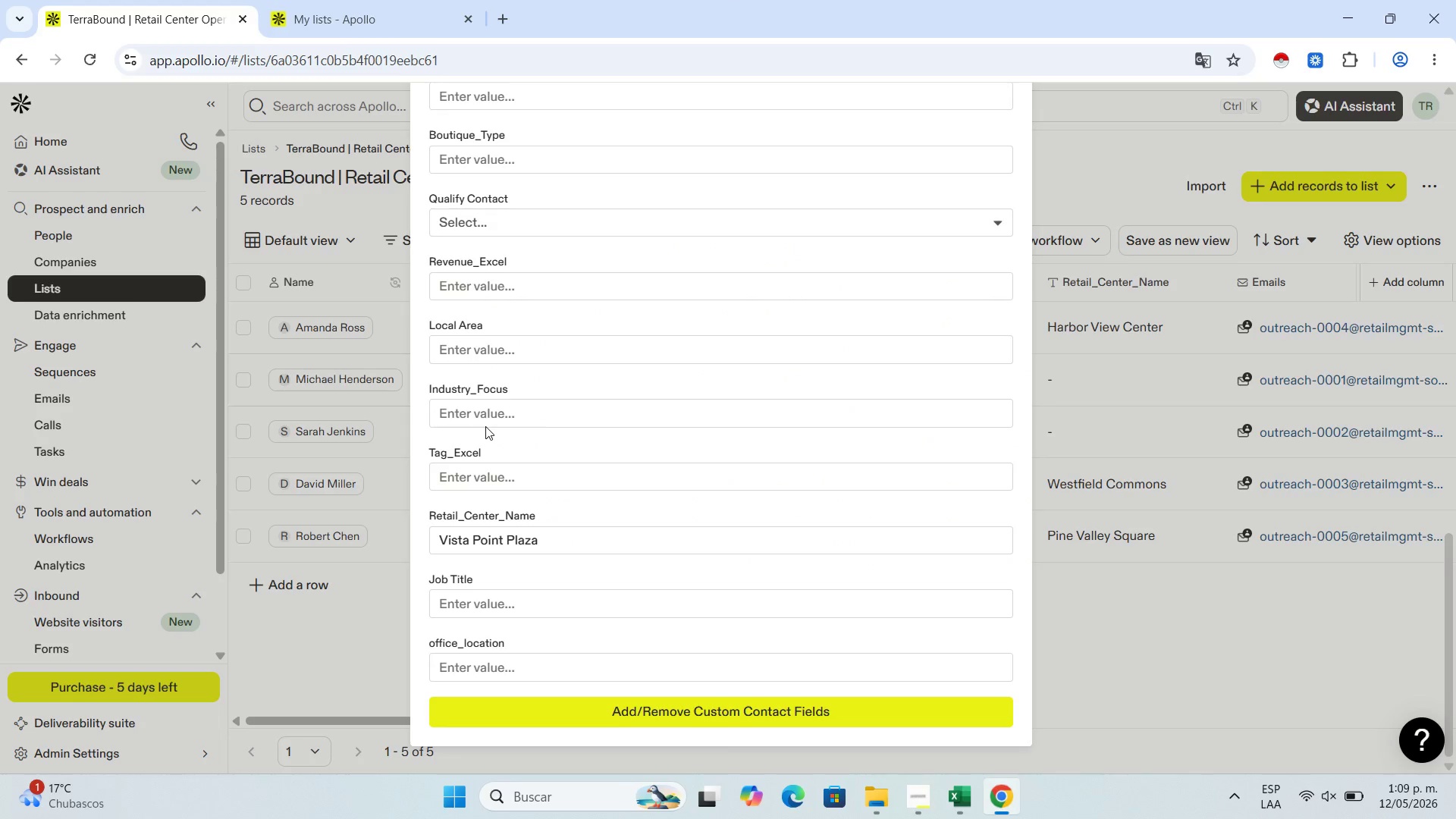 
scroll: coordinate [491, 391], scroll_direction: up, amount: 11.0
 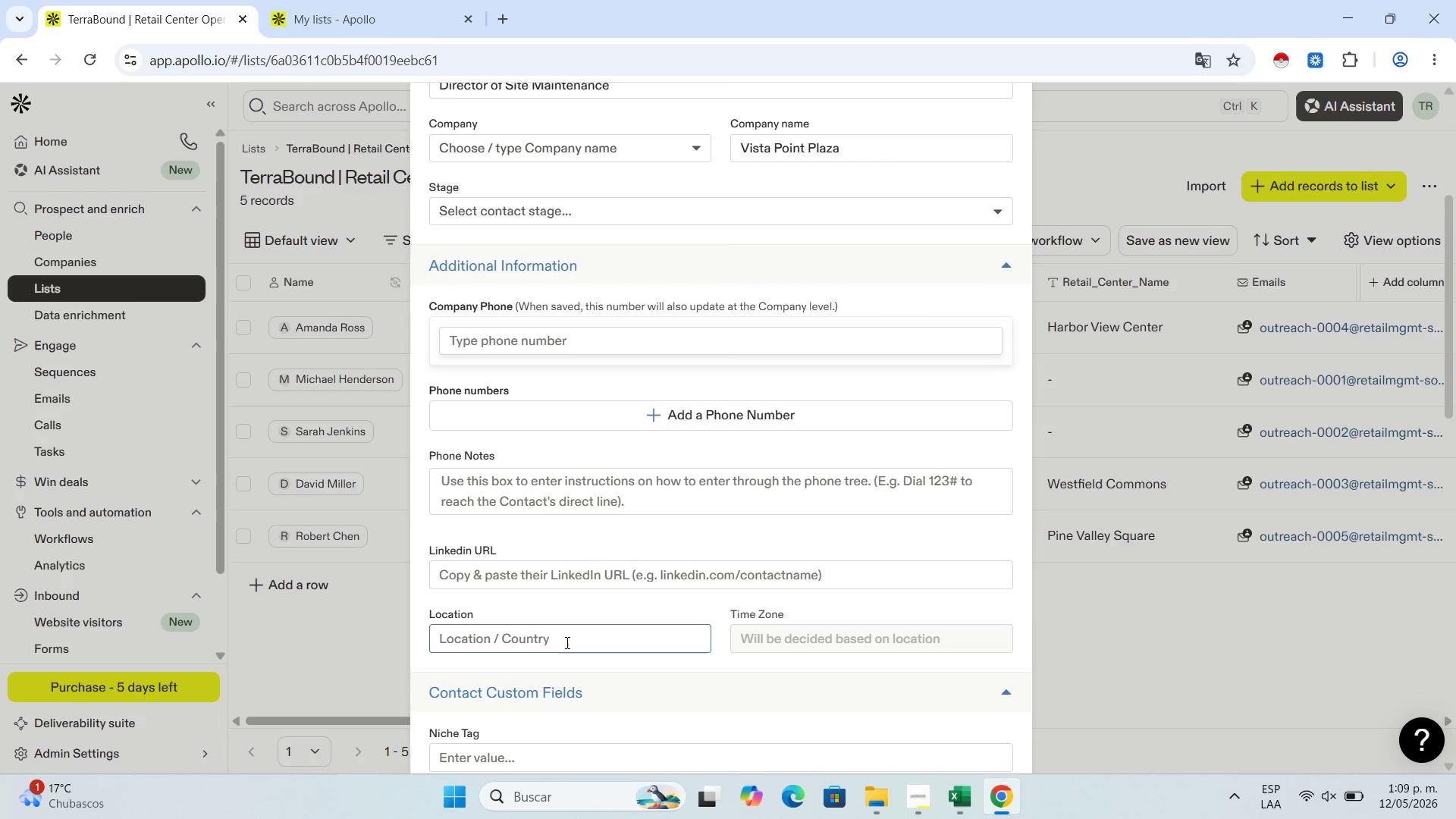 
key(Control+V)
 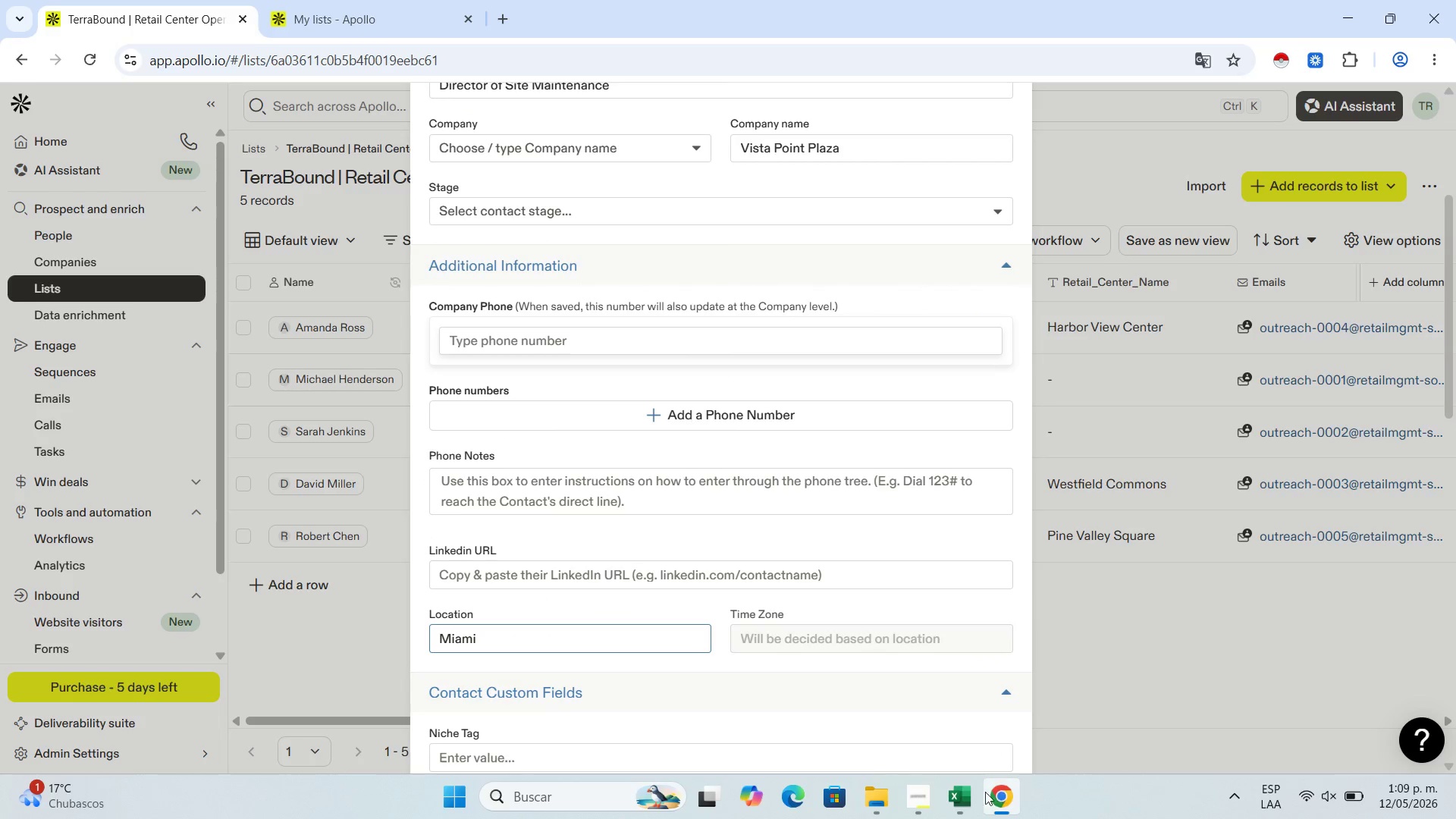 
left_click([962, 797])
 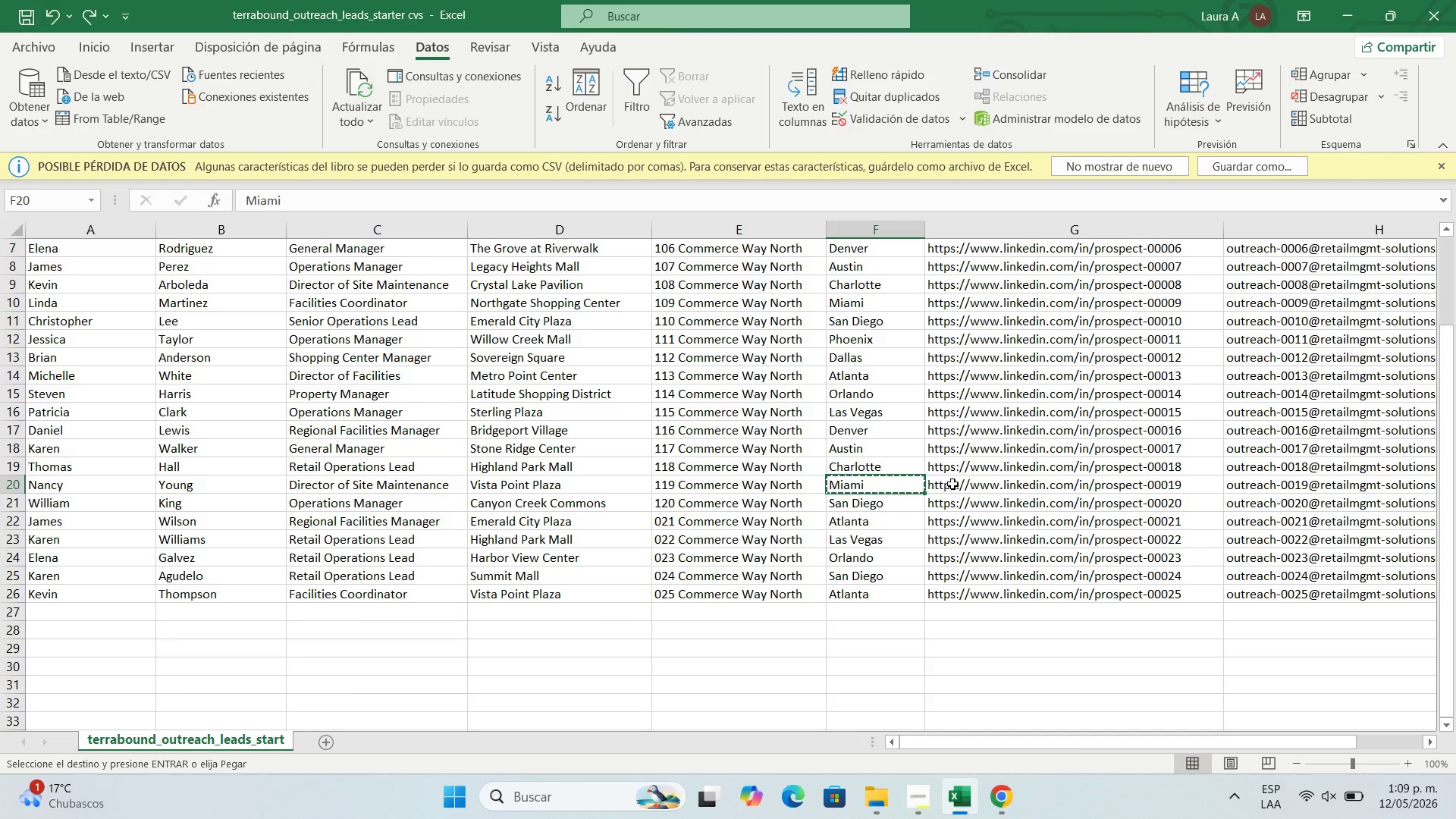 
left_click([1037, 485])
 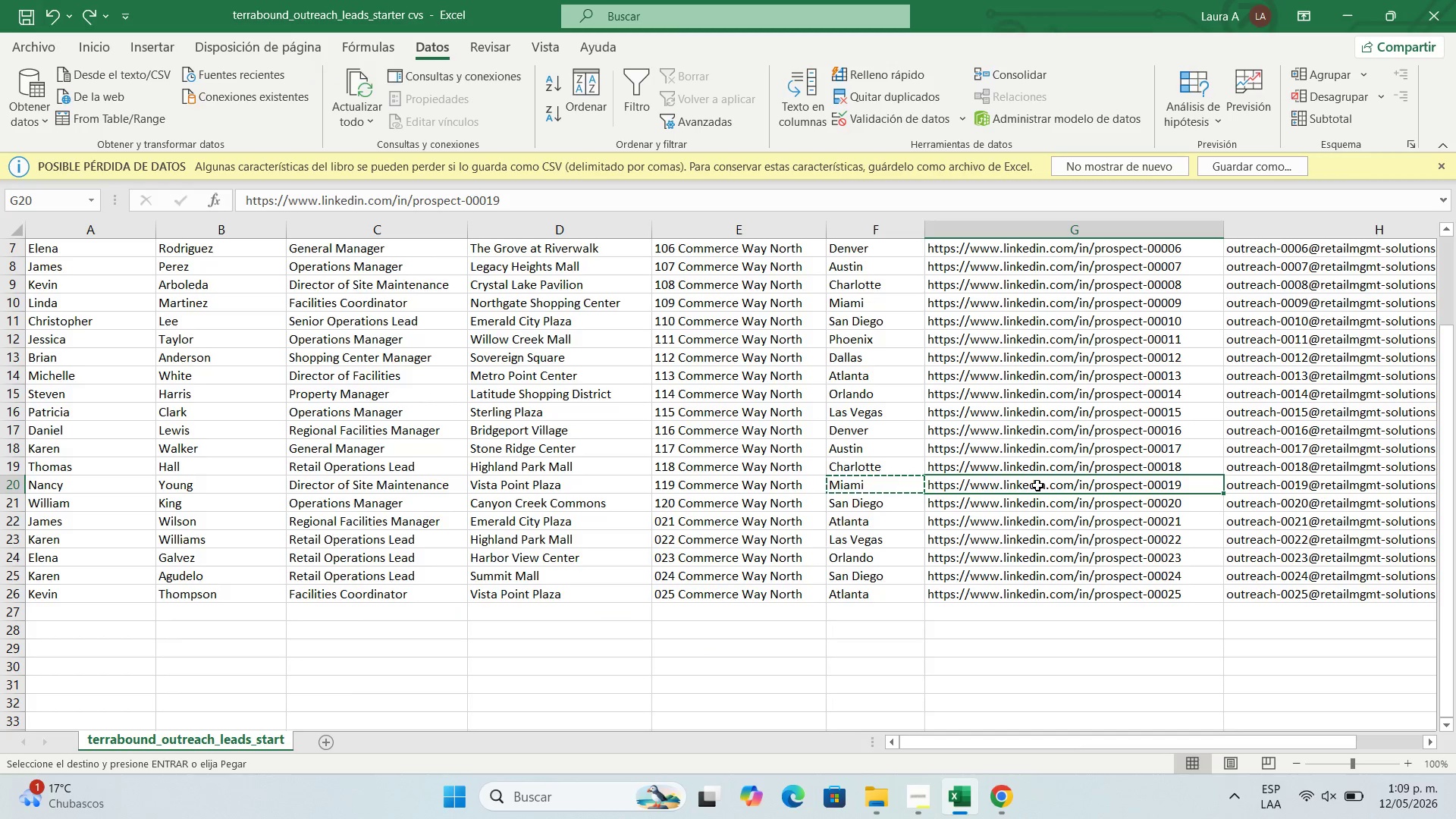 
key(Control+C)
 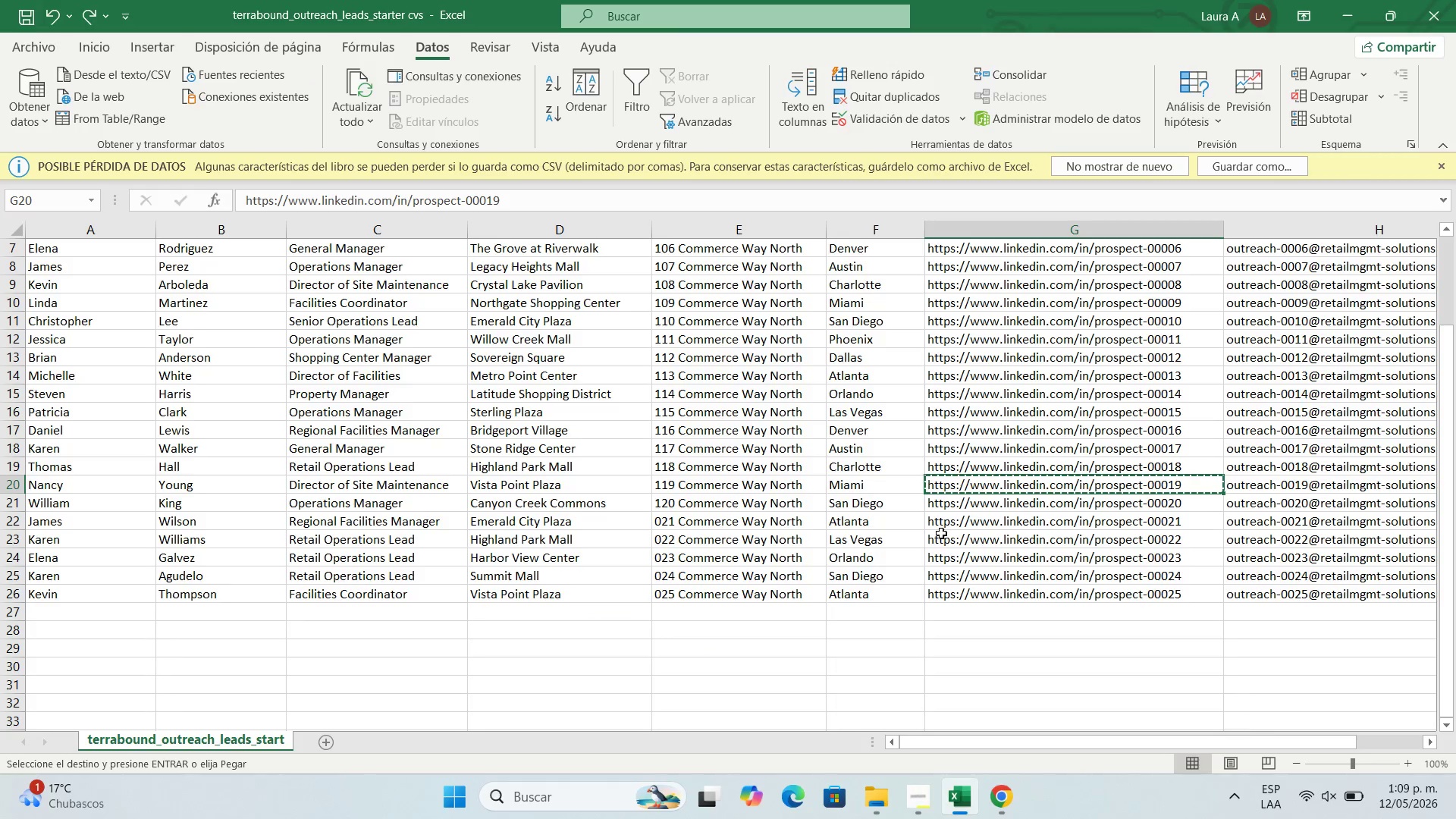 
left_click([993, 800])
 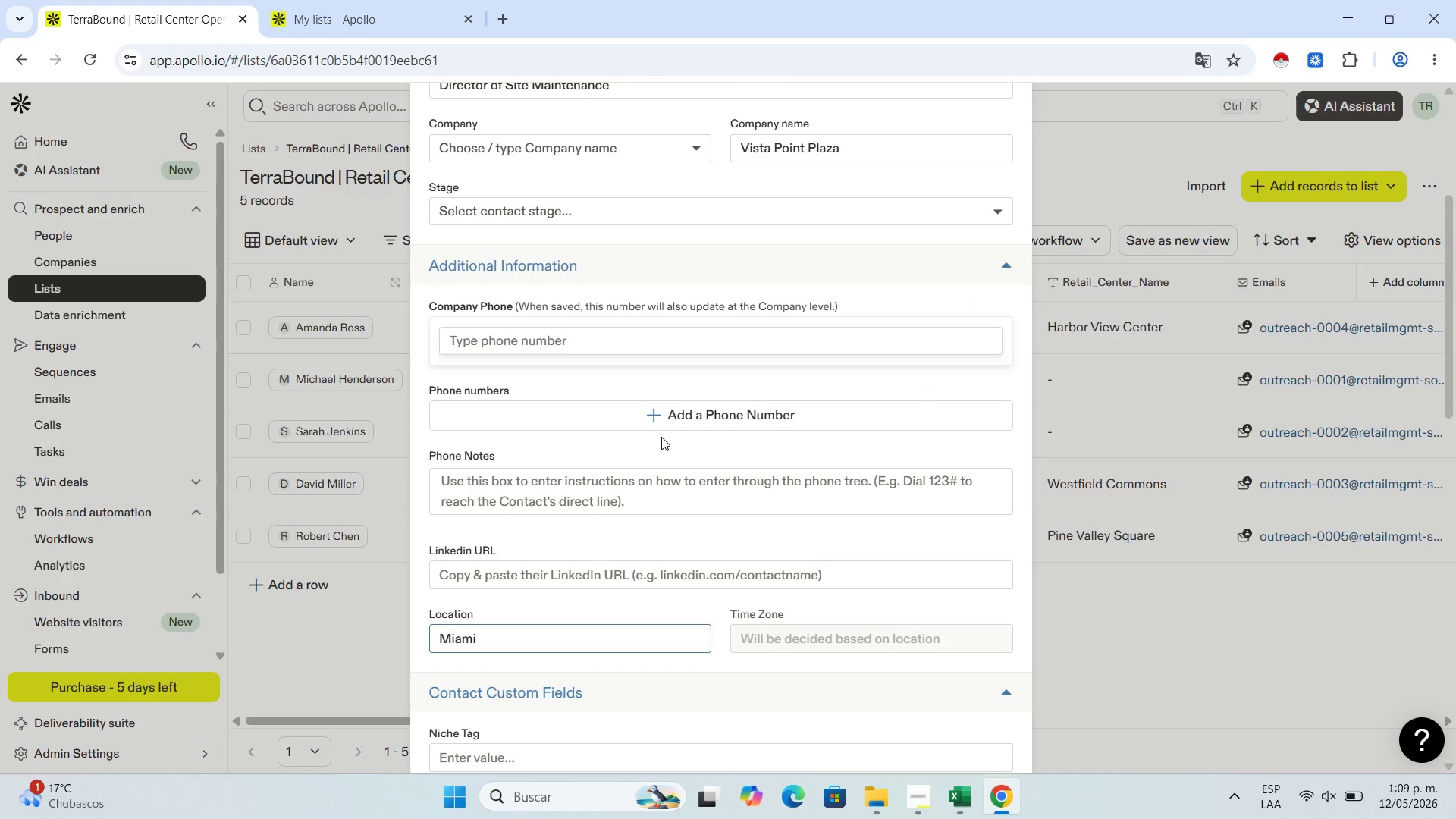 
scroll: coordinate [701, 372], scroll_direction: down, amount: 2.0
 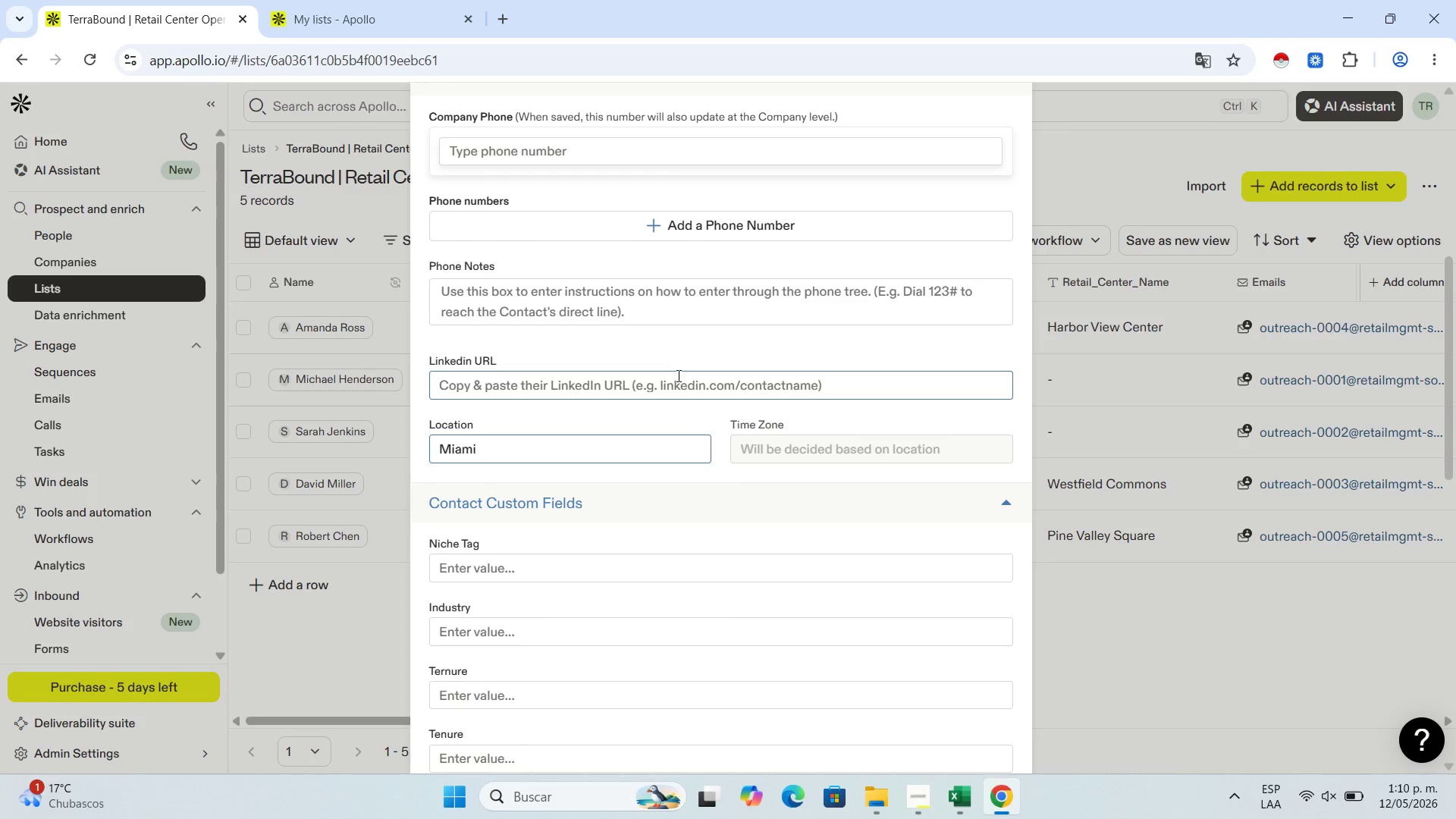 
wait(16.05)
 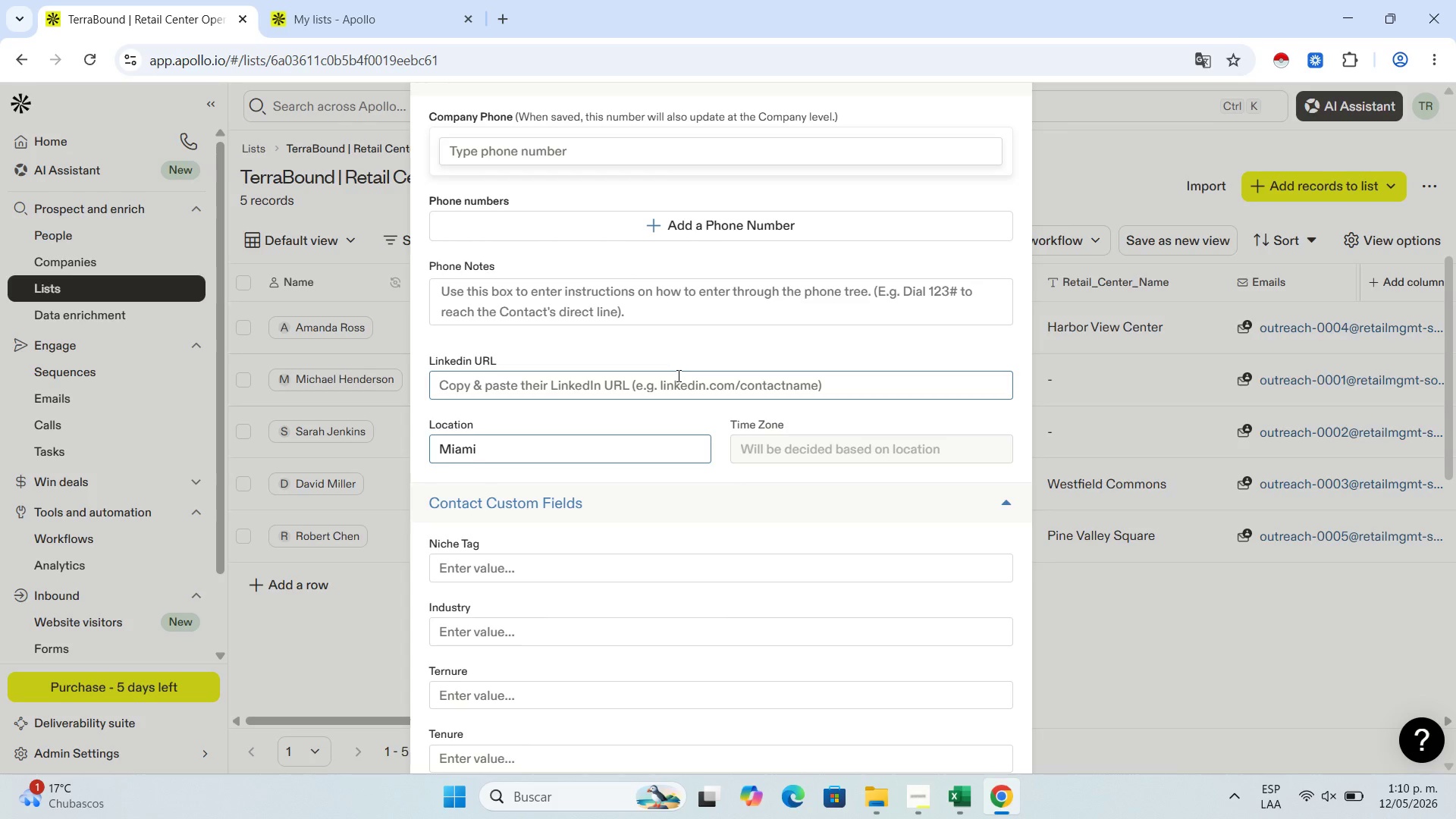 
left_click([960, 800])
 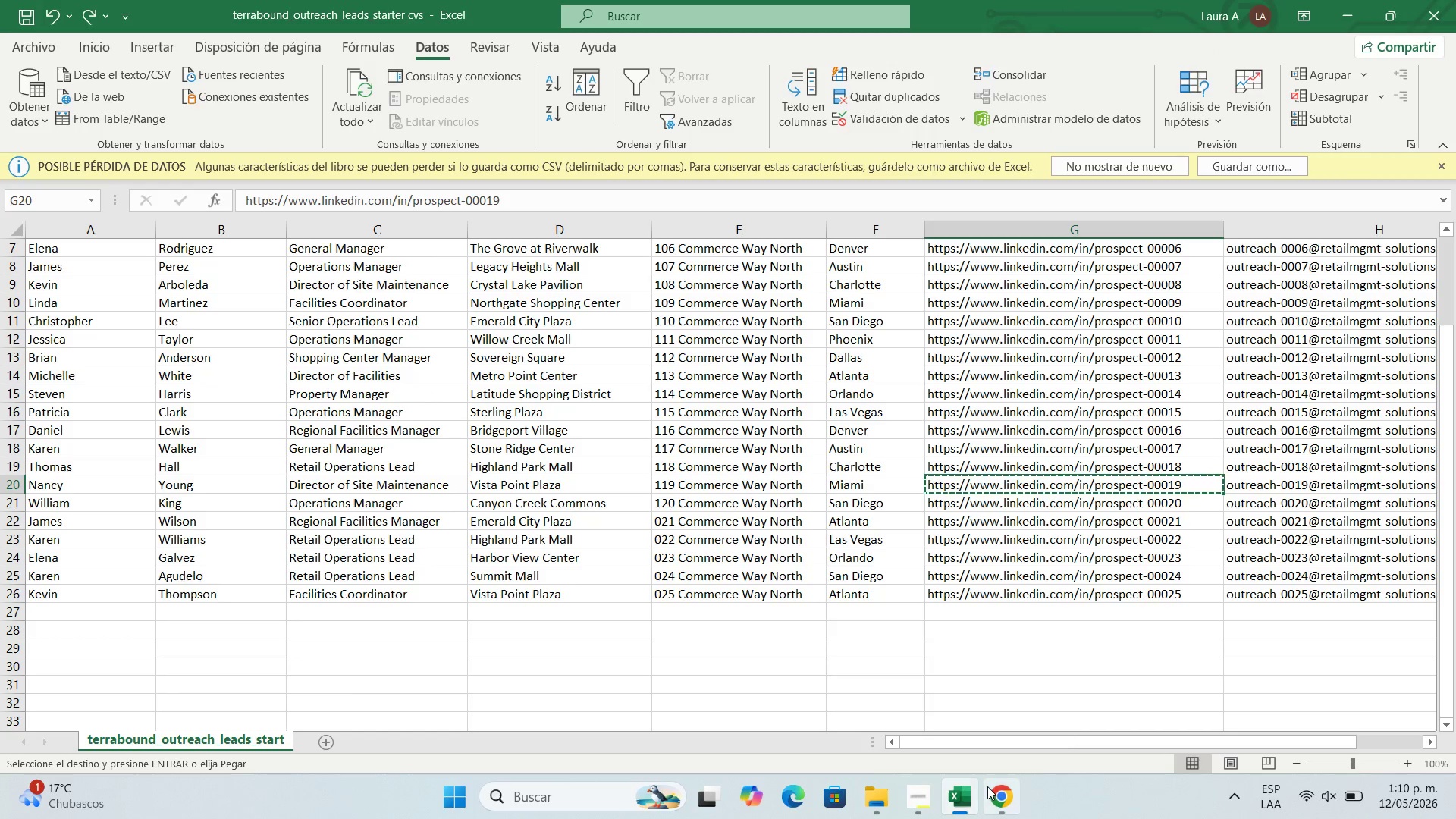 
left_click([987, 786])
 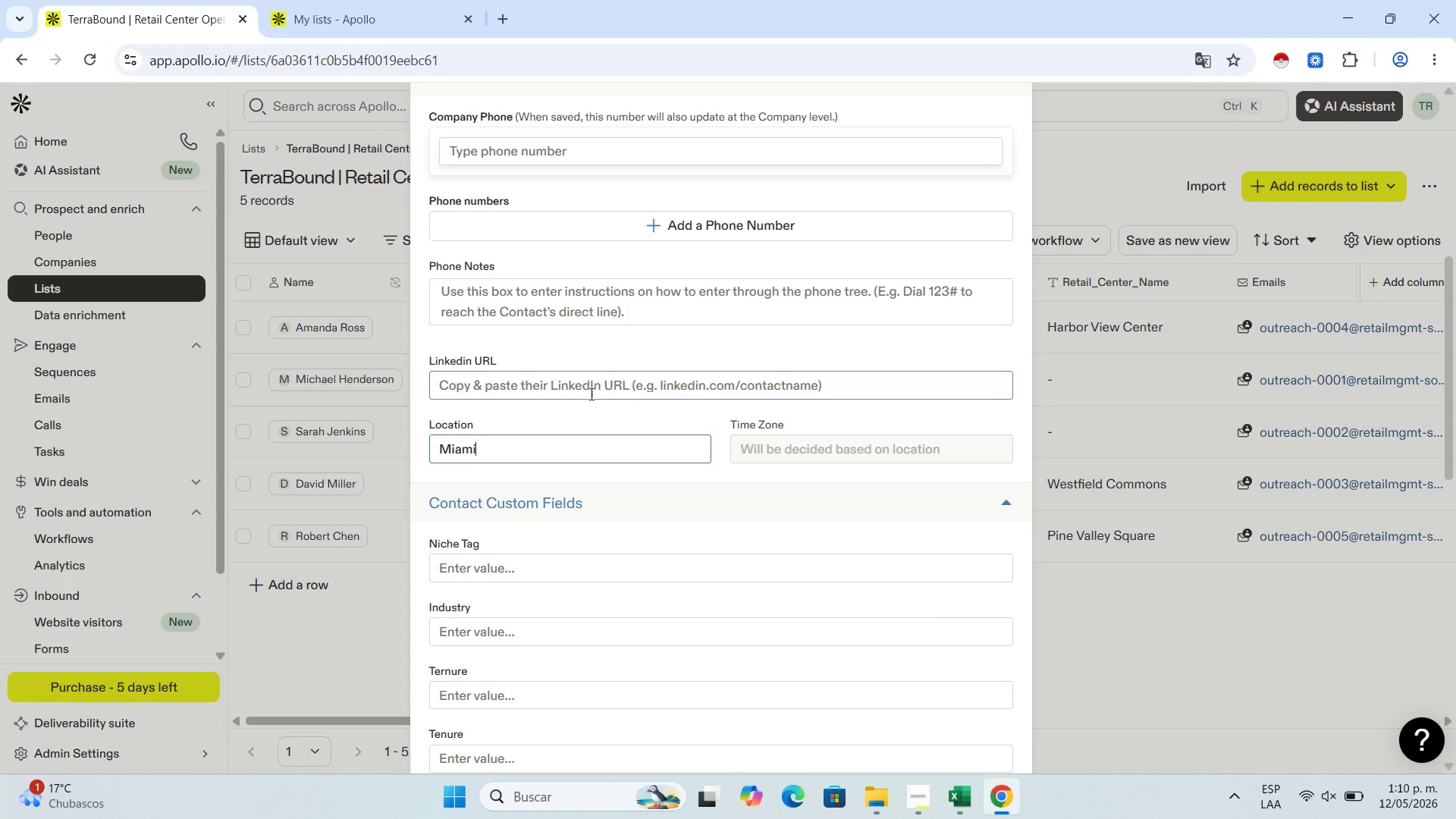 
left_click([595, 388])
 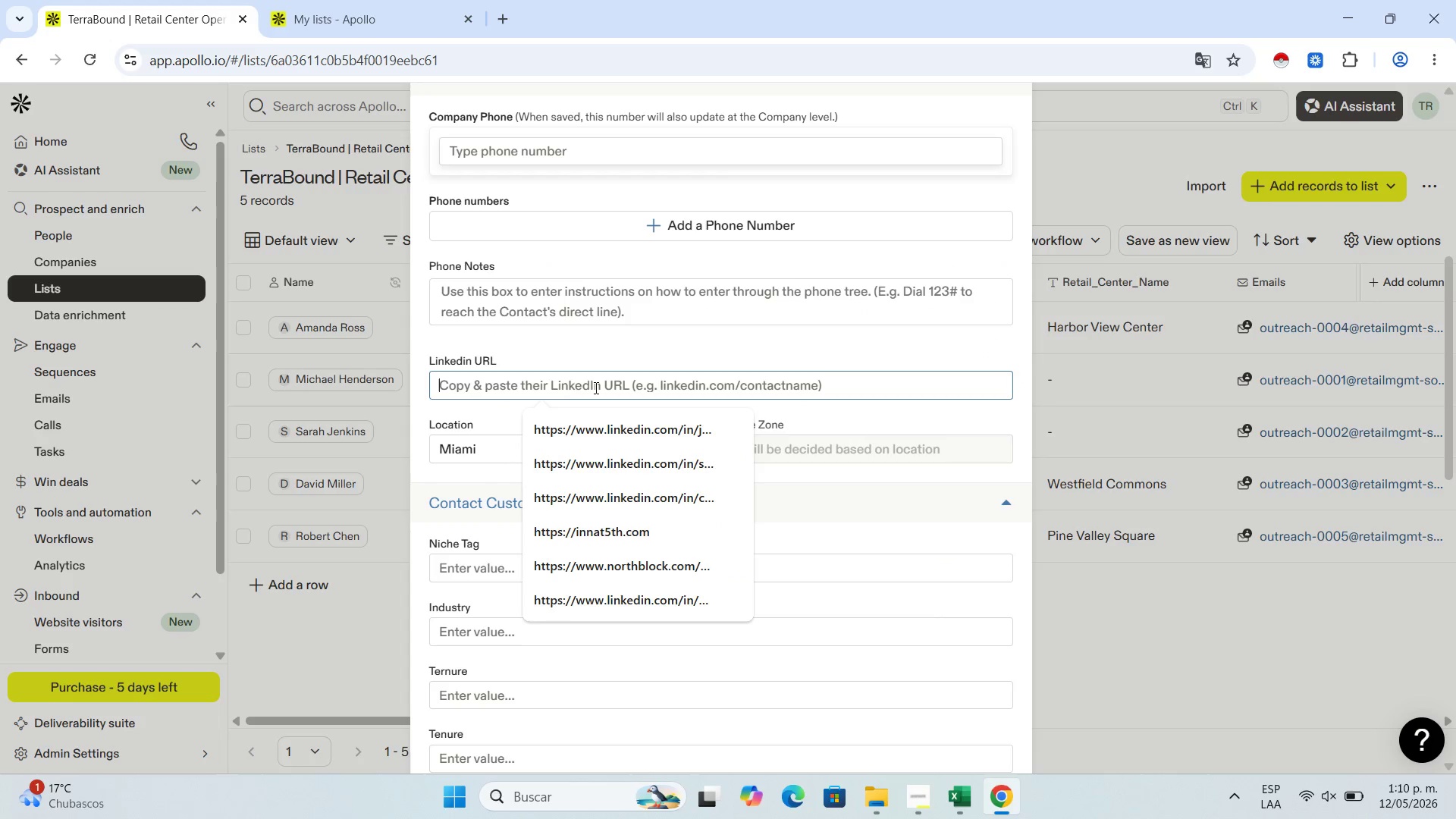 
key(Control+V)
 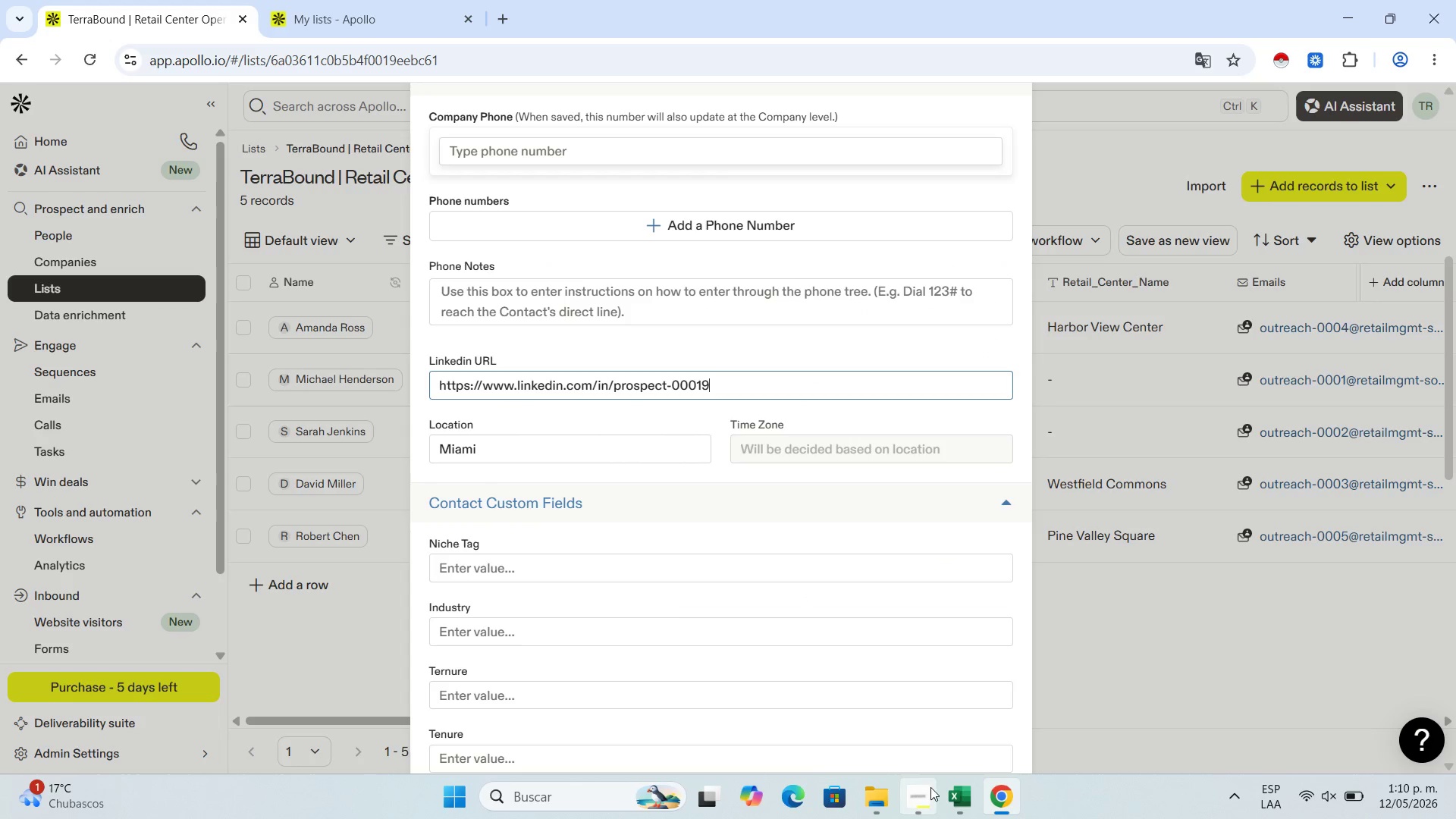 
left_click([965, 802])
 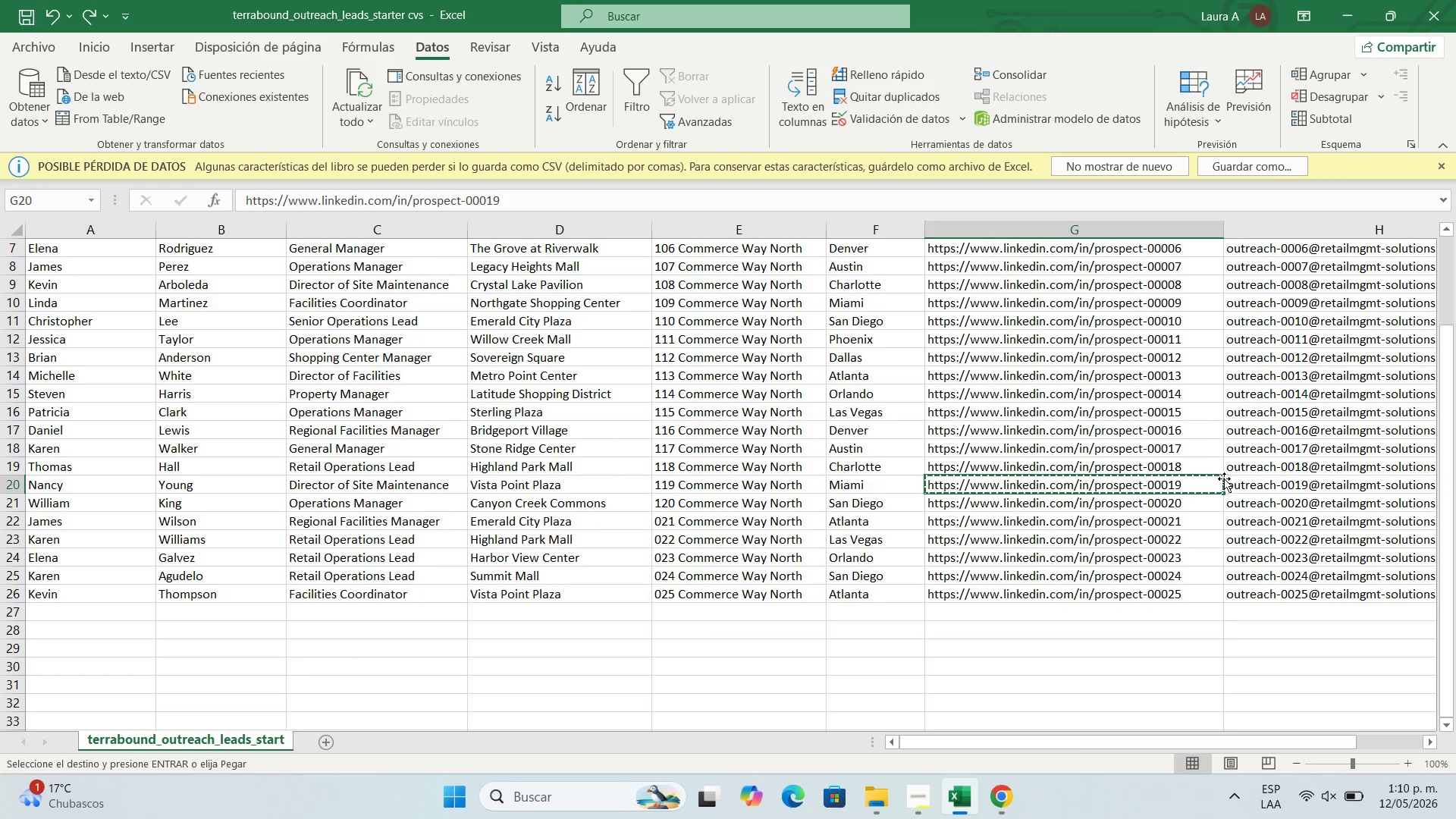 
left_click([1232, 481])
 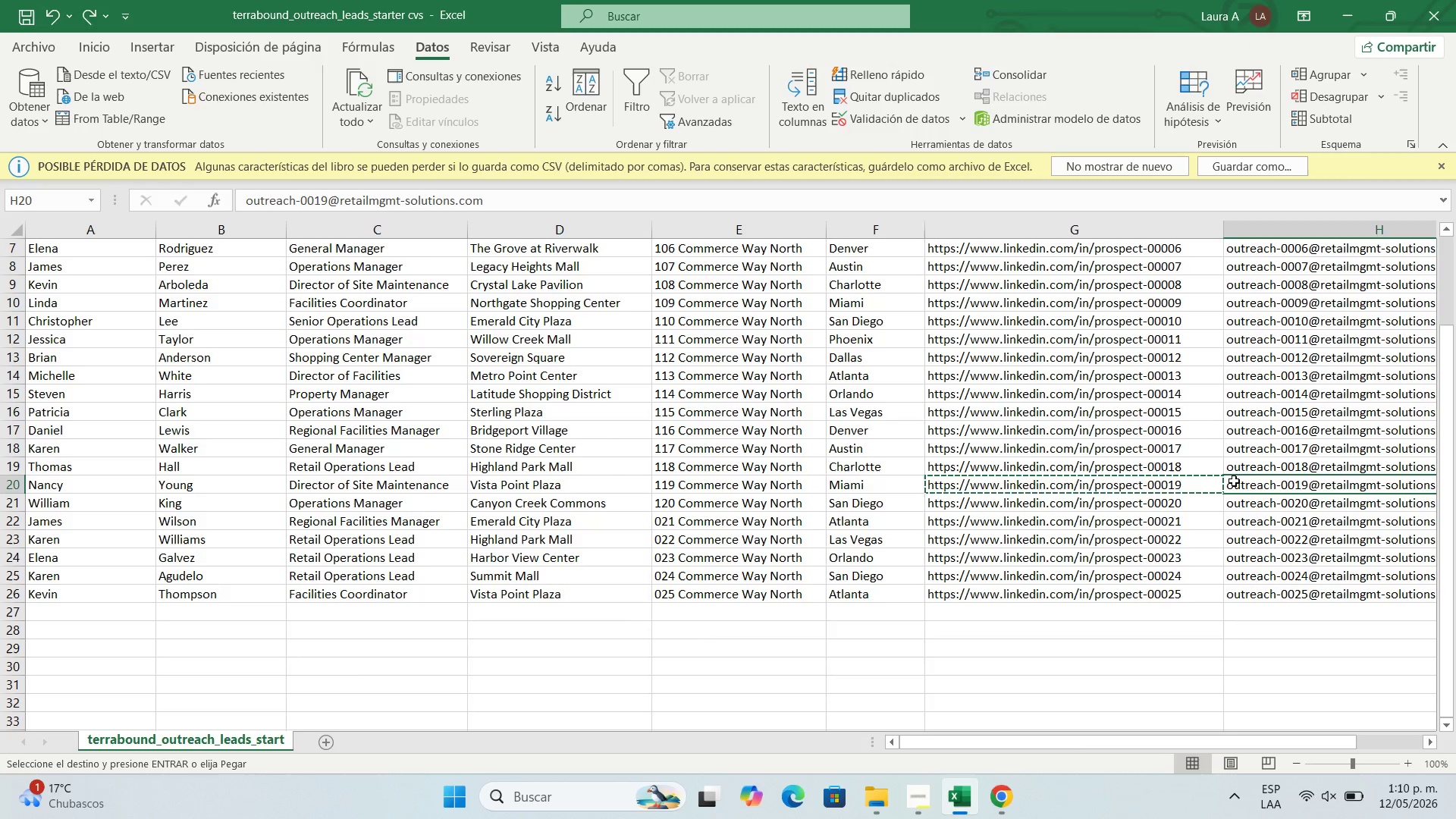 
key(Control+C)
 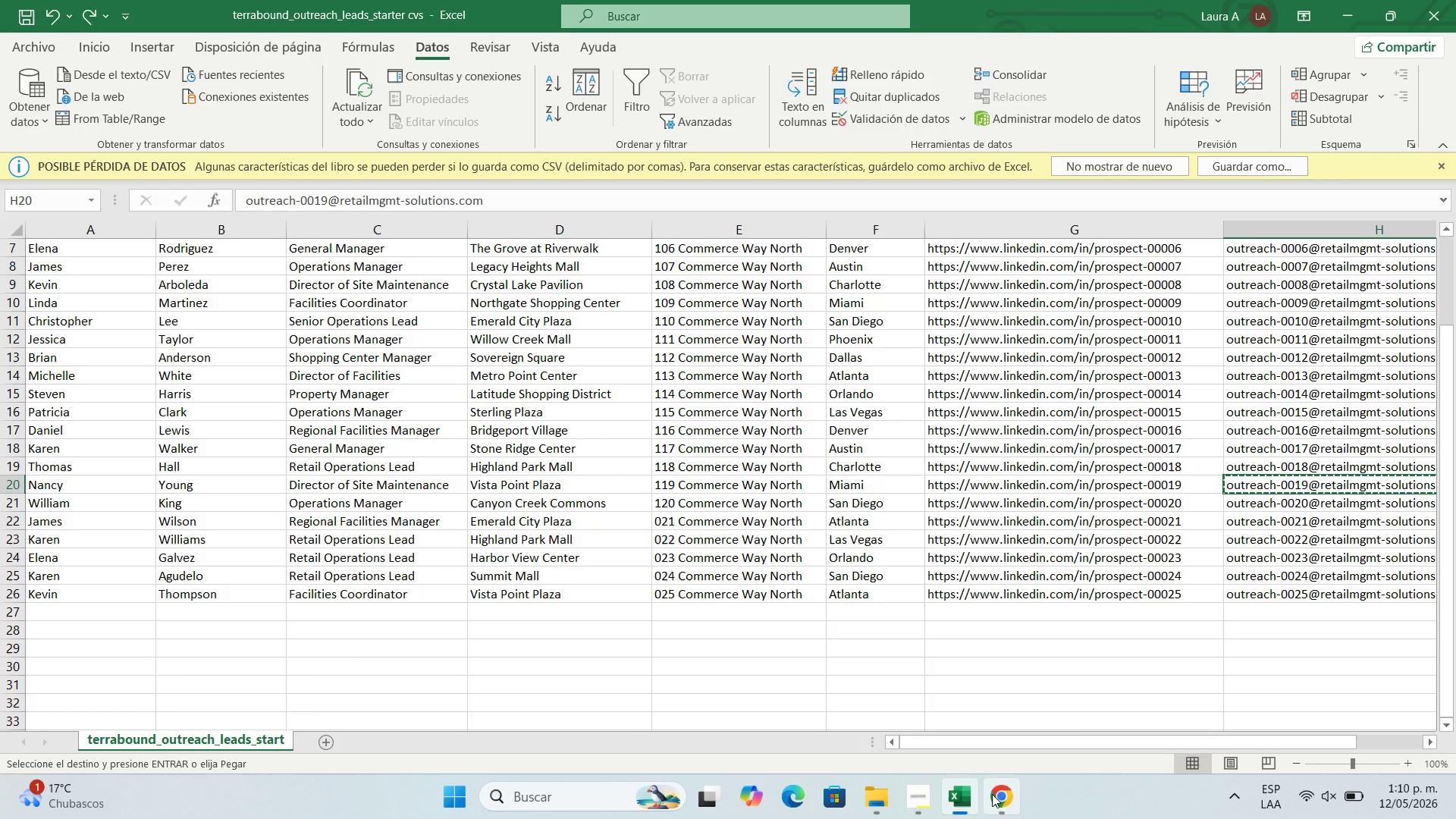 
left_click_drag(start_coordinate=[990, 795], to_coordinate=[987, 795])
 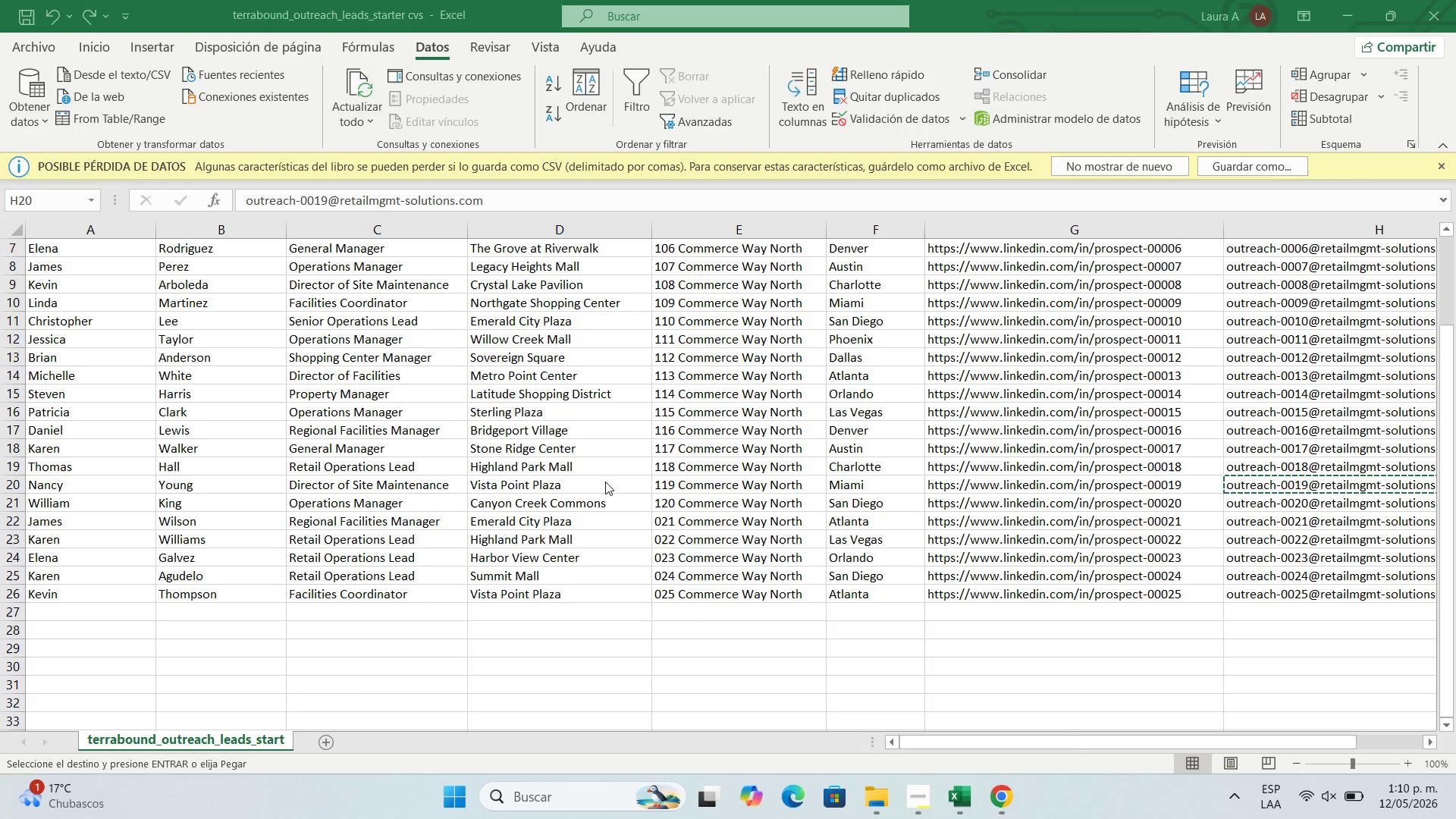 
scroll: coordinate [605, 482], scroll_direction: up, amount: 4.0
 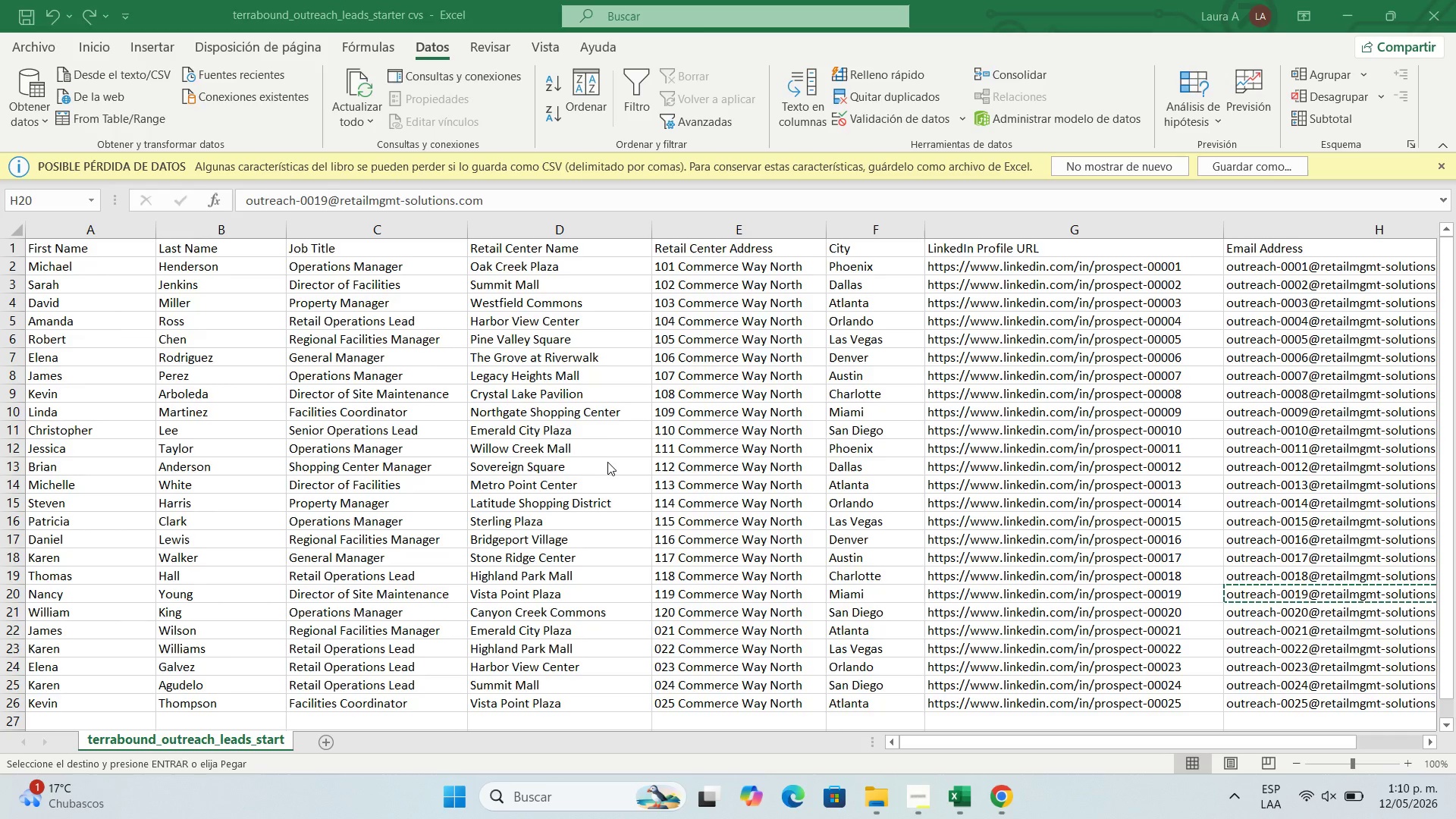 
scroll: coordinate [609, 474], scroll_direction: down, amount: 4.0
 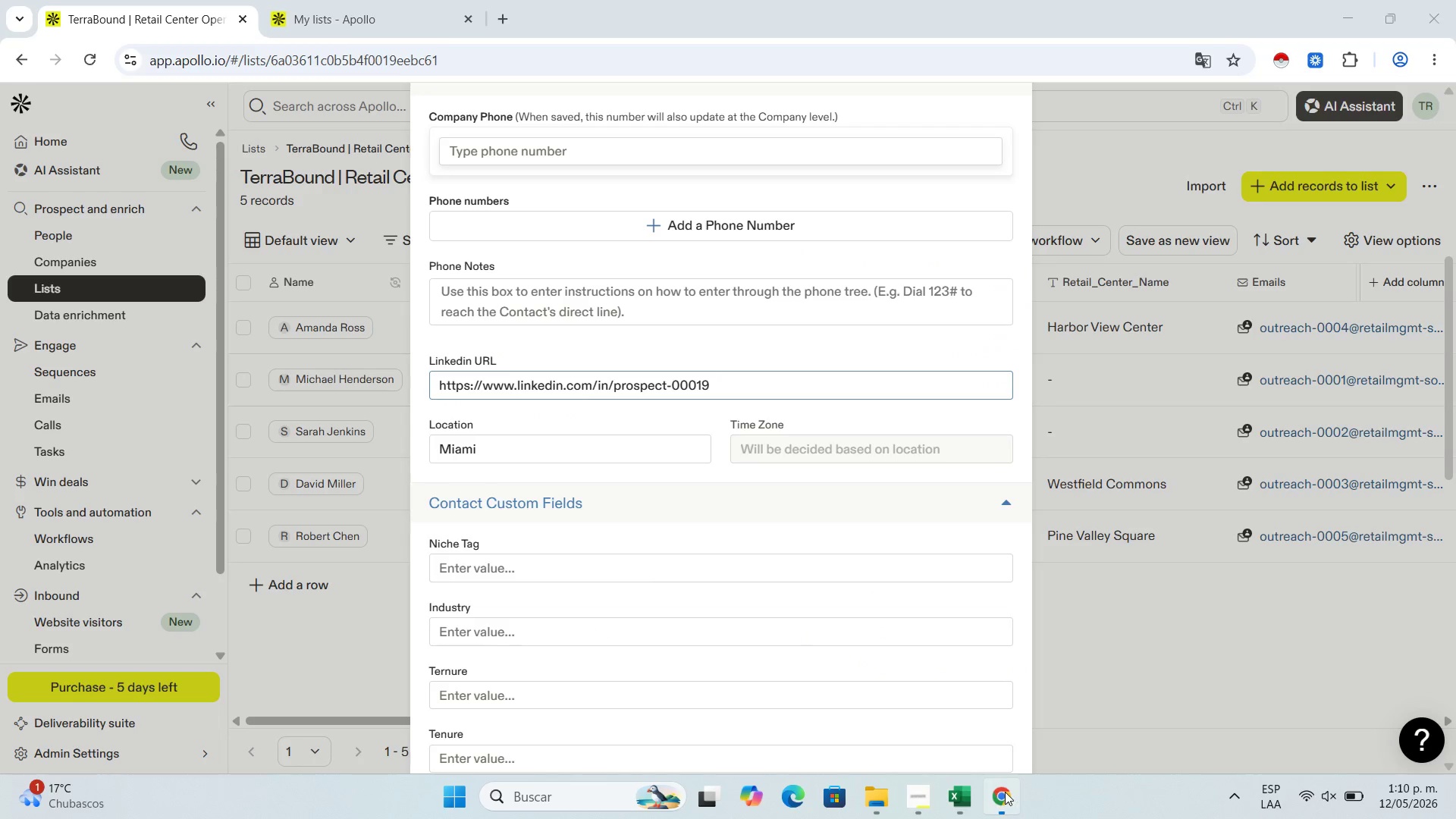 
scroll: coordinate [539, 388], scroll_direction: up, amount: 5.0
 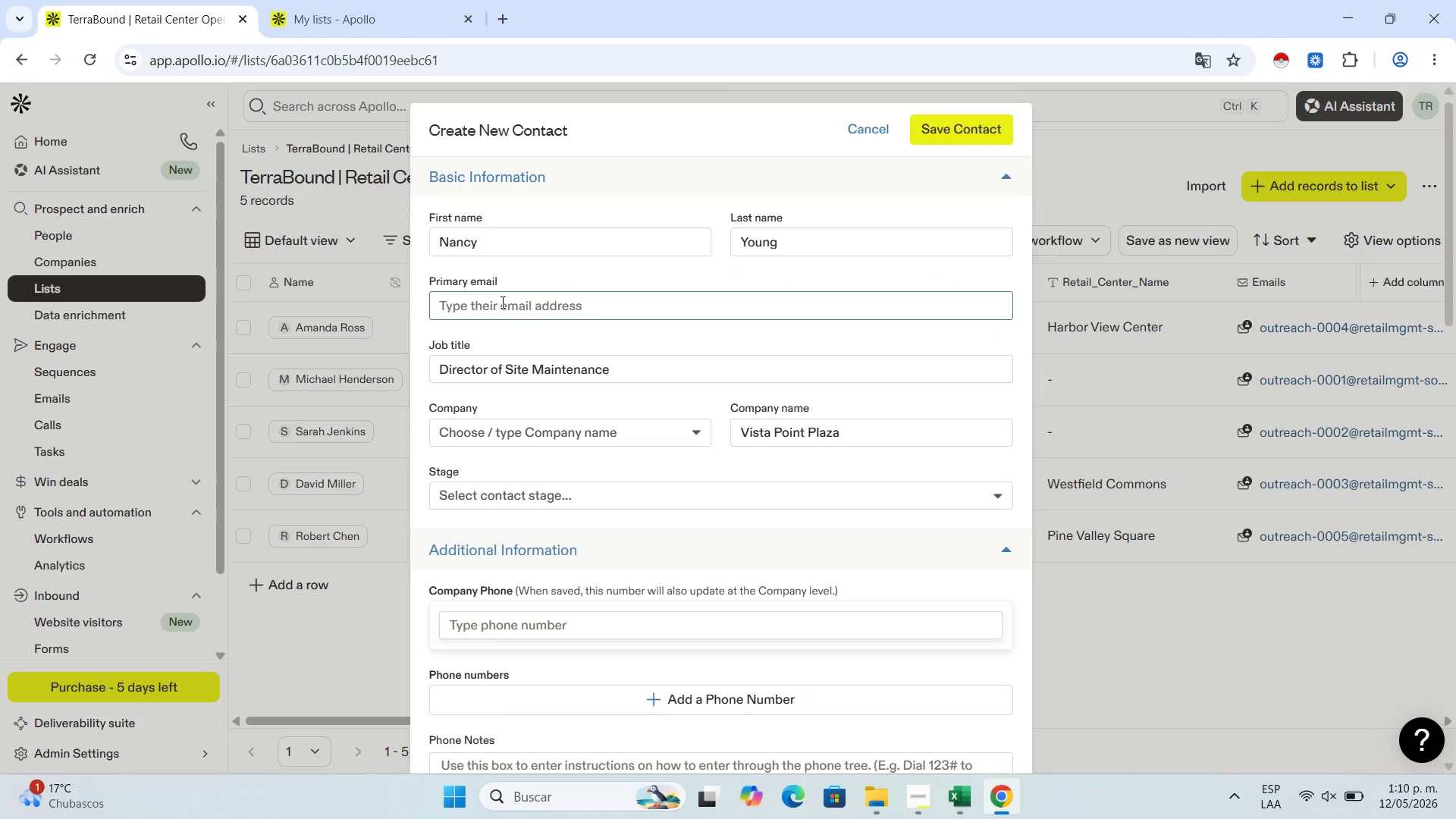 
left_click([501, 302])
 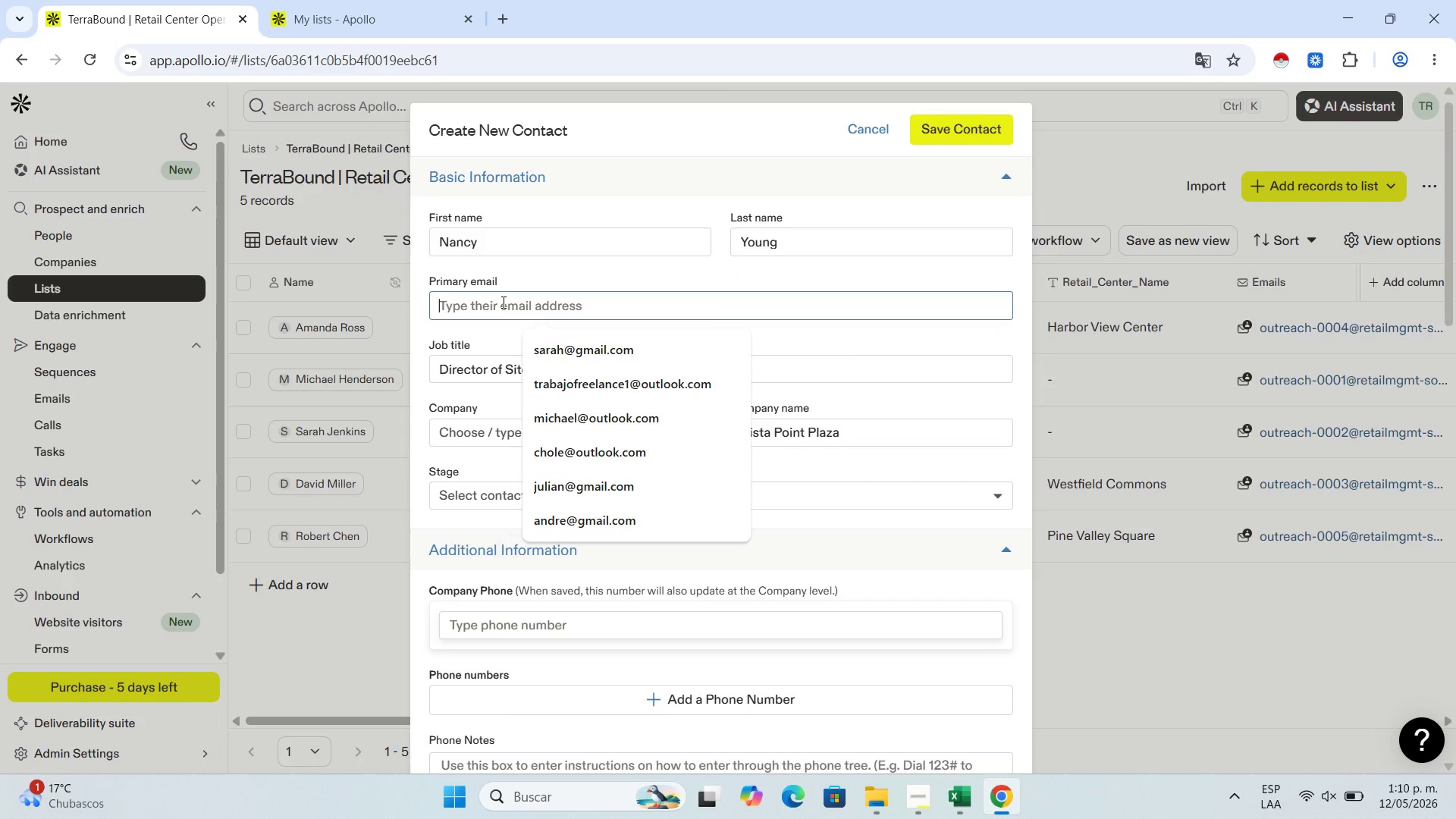 
key(Control+V)
 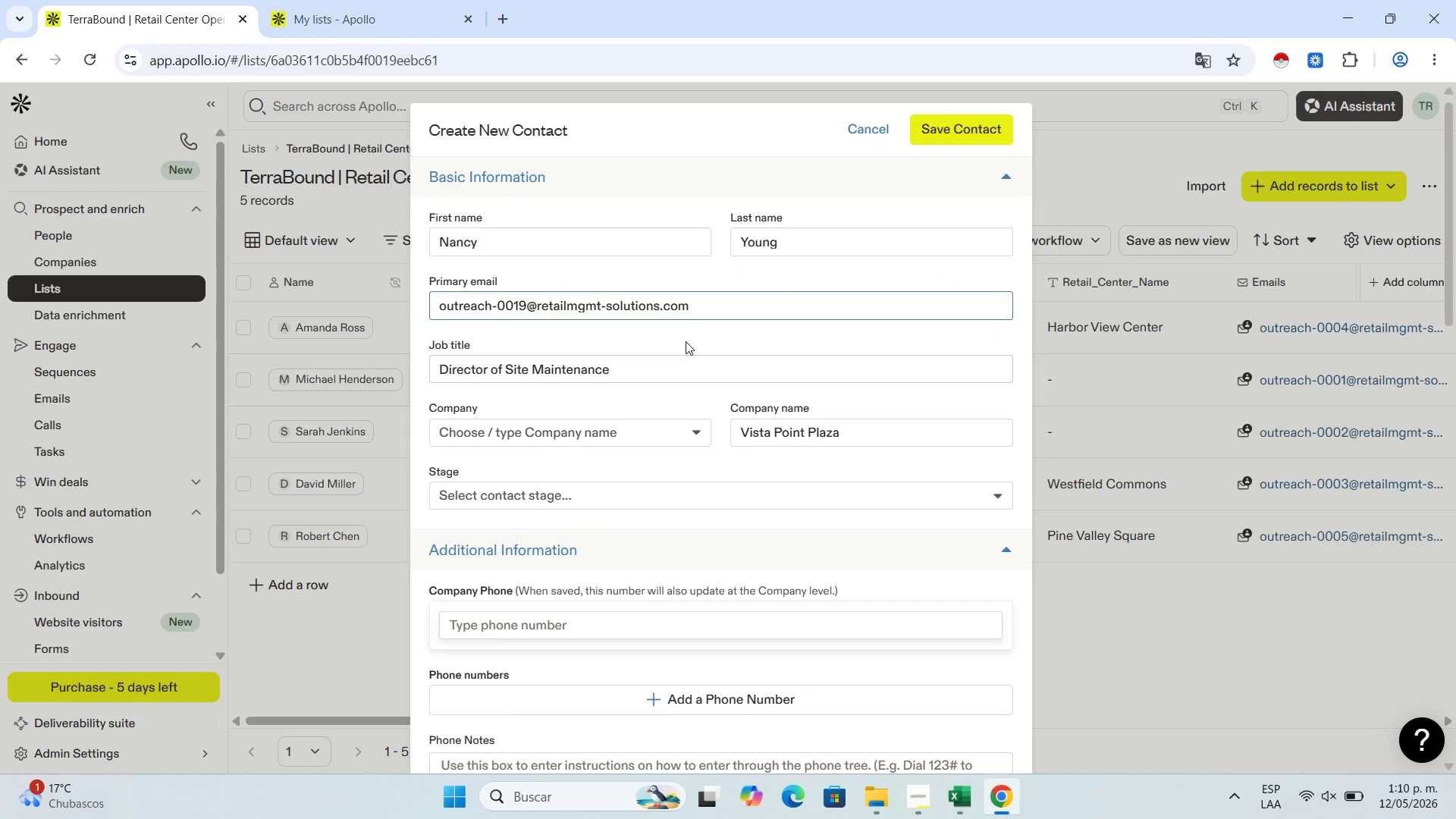 
scroll: coordinate [692, 291], scroll_direction: up, amount: 3.0
 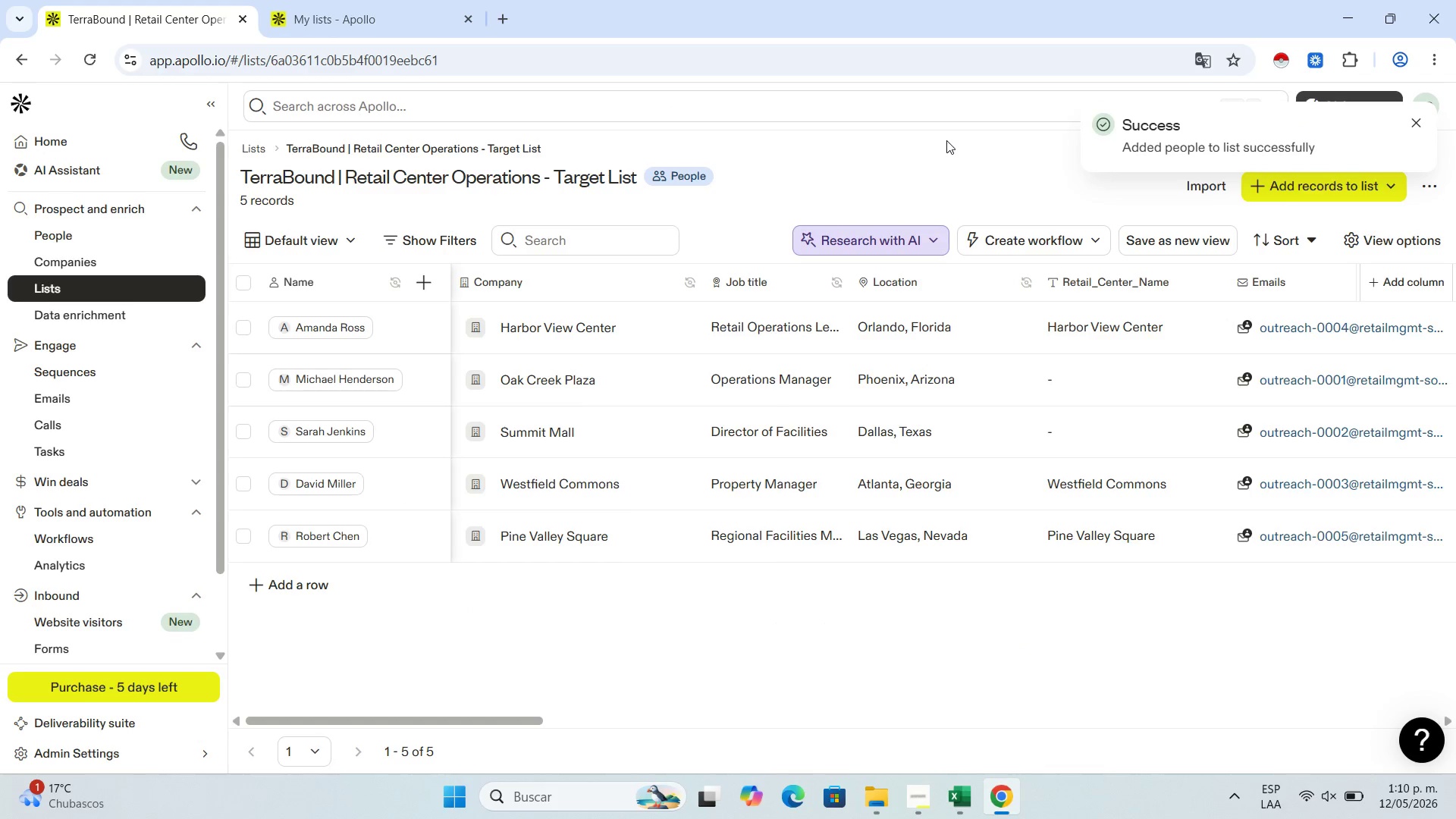 
wait(8.51)
 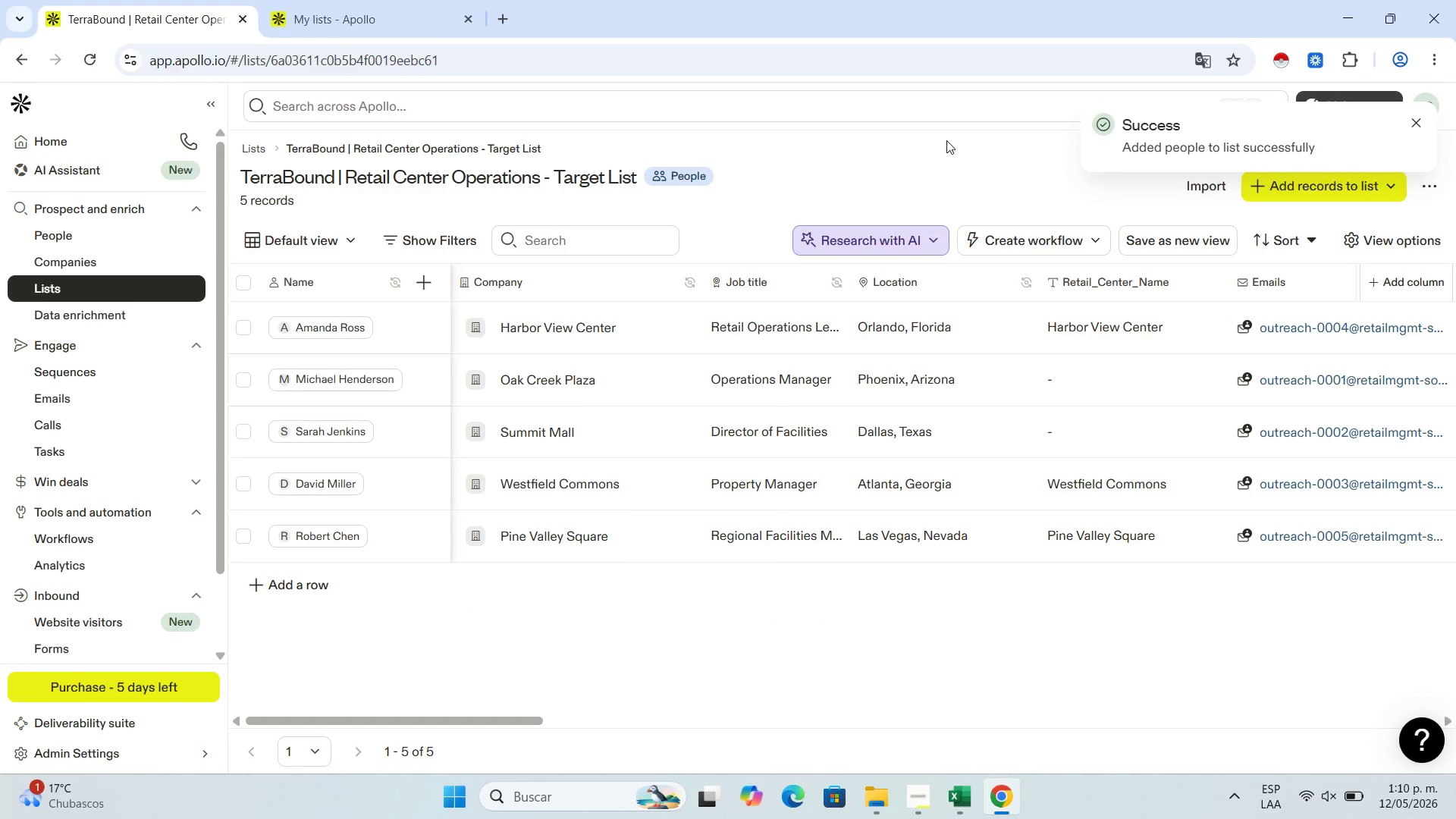 
left_click([308, 595])
 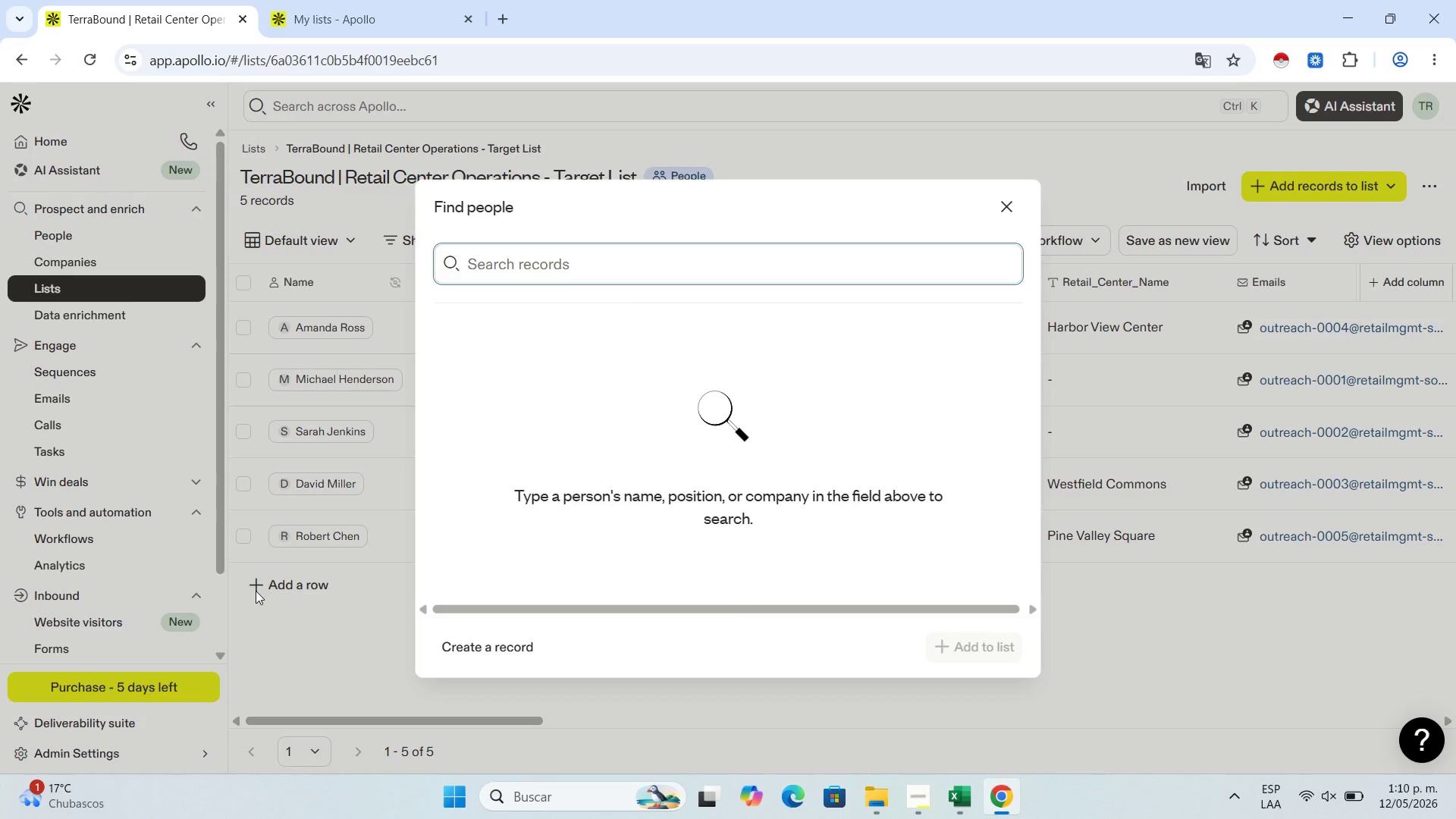 
wait(10.33)
 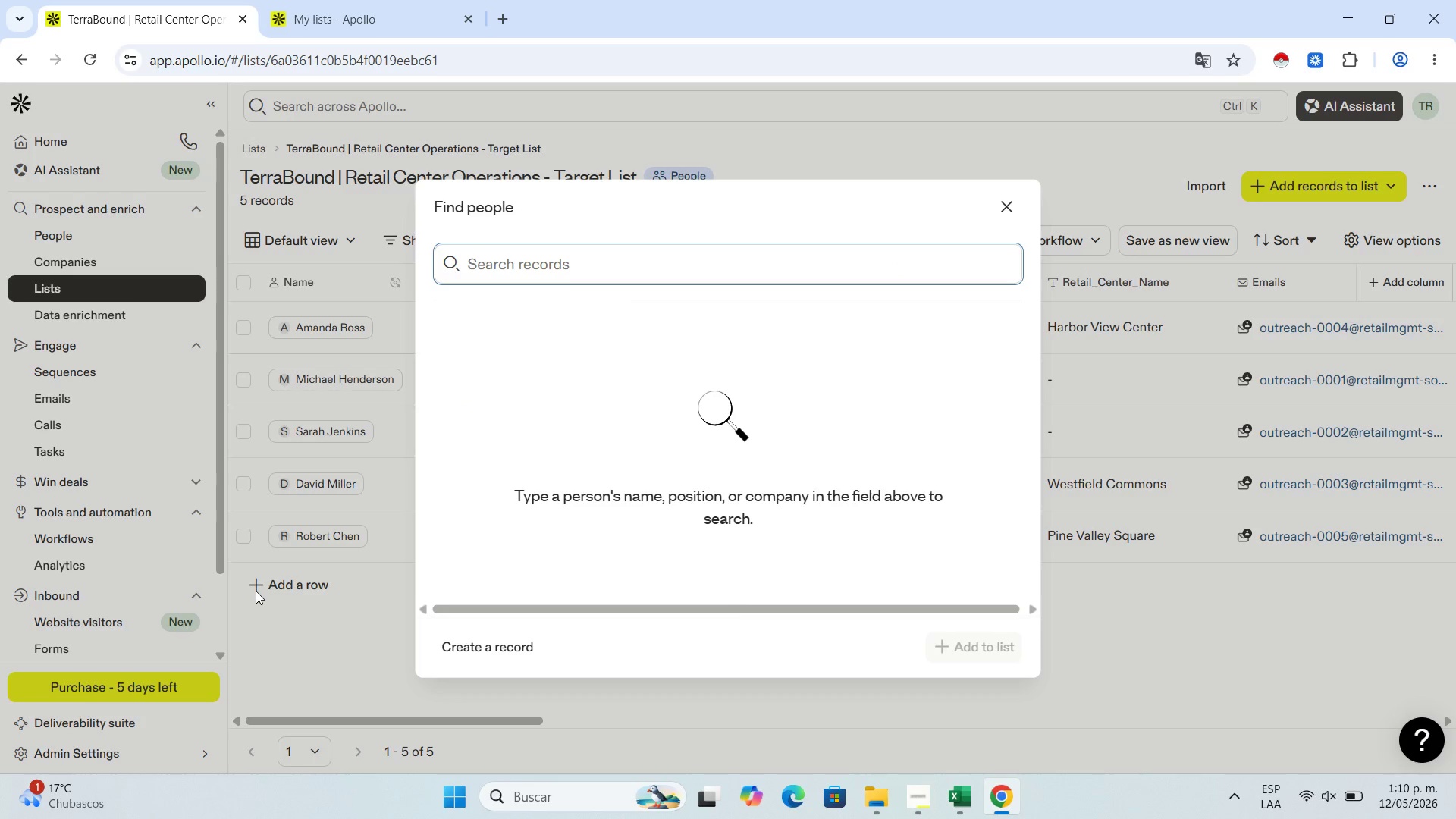 
left_click([477, 647])
 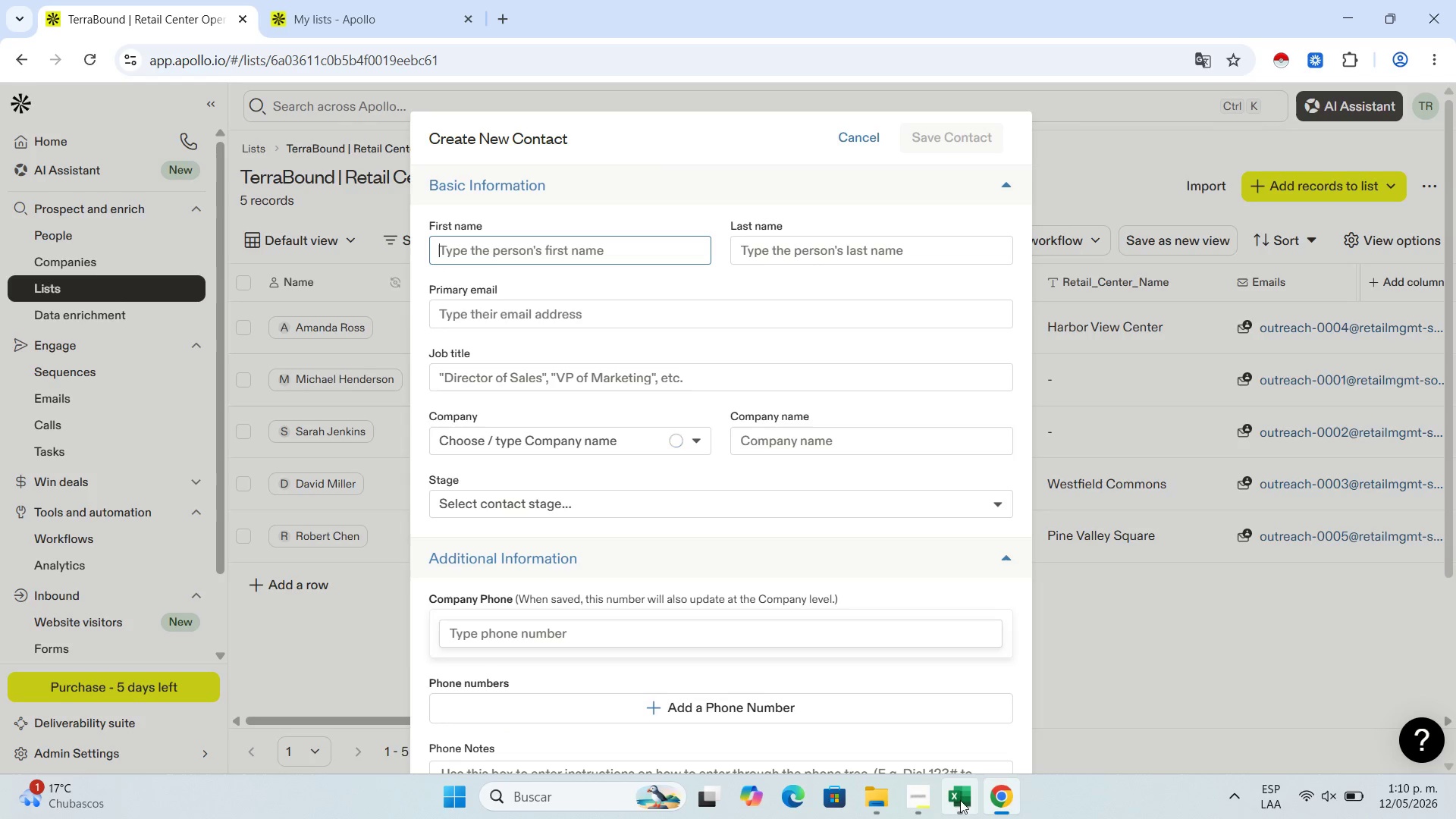 
left_click([974, 793])
 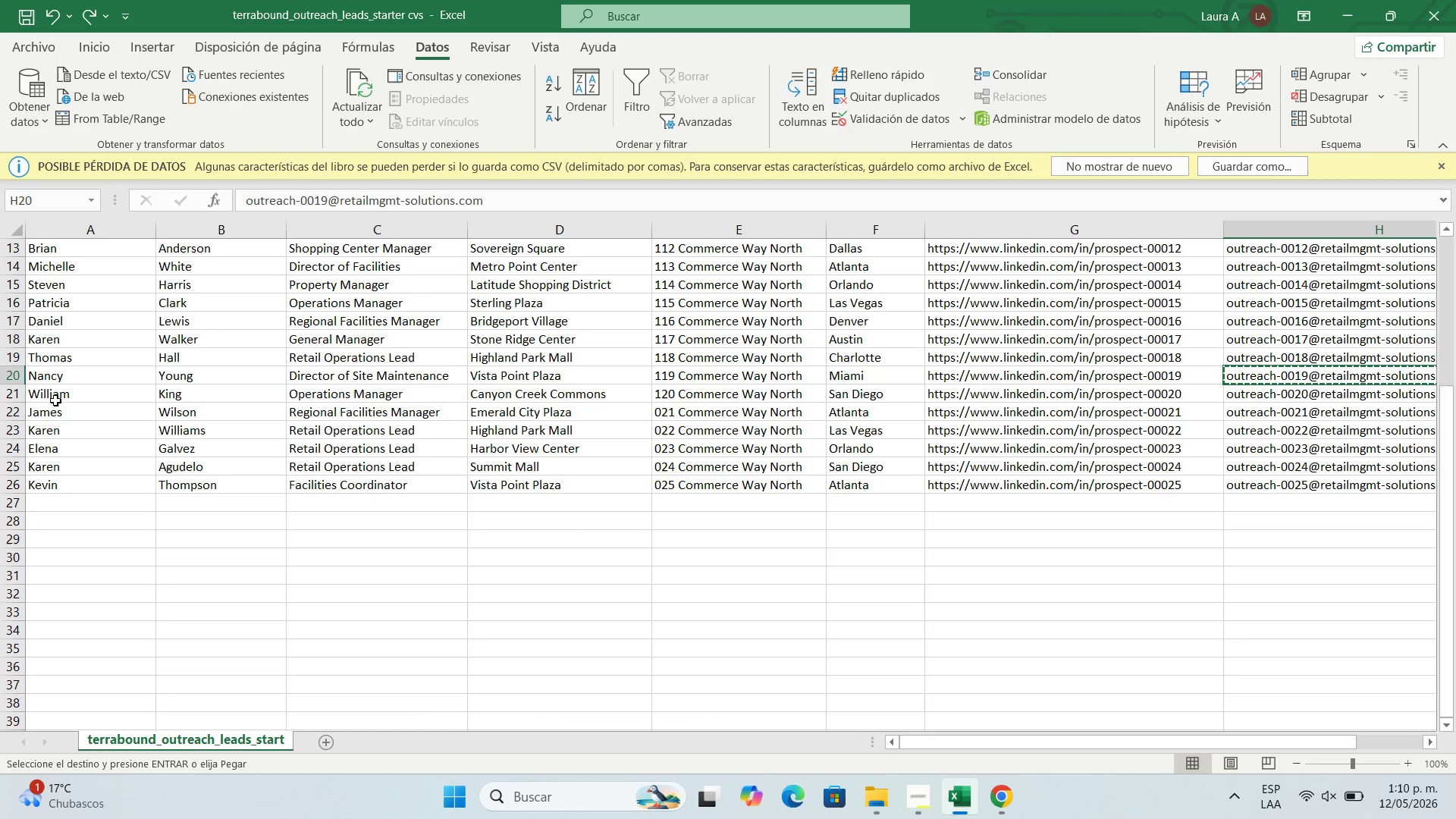 
left_click([61, 396])
 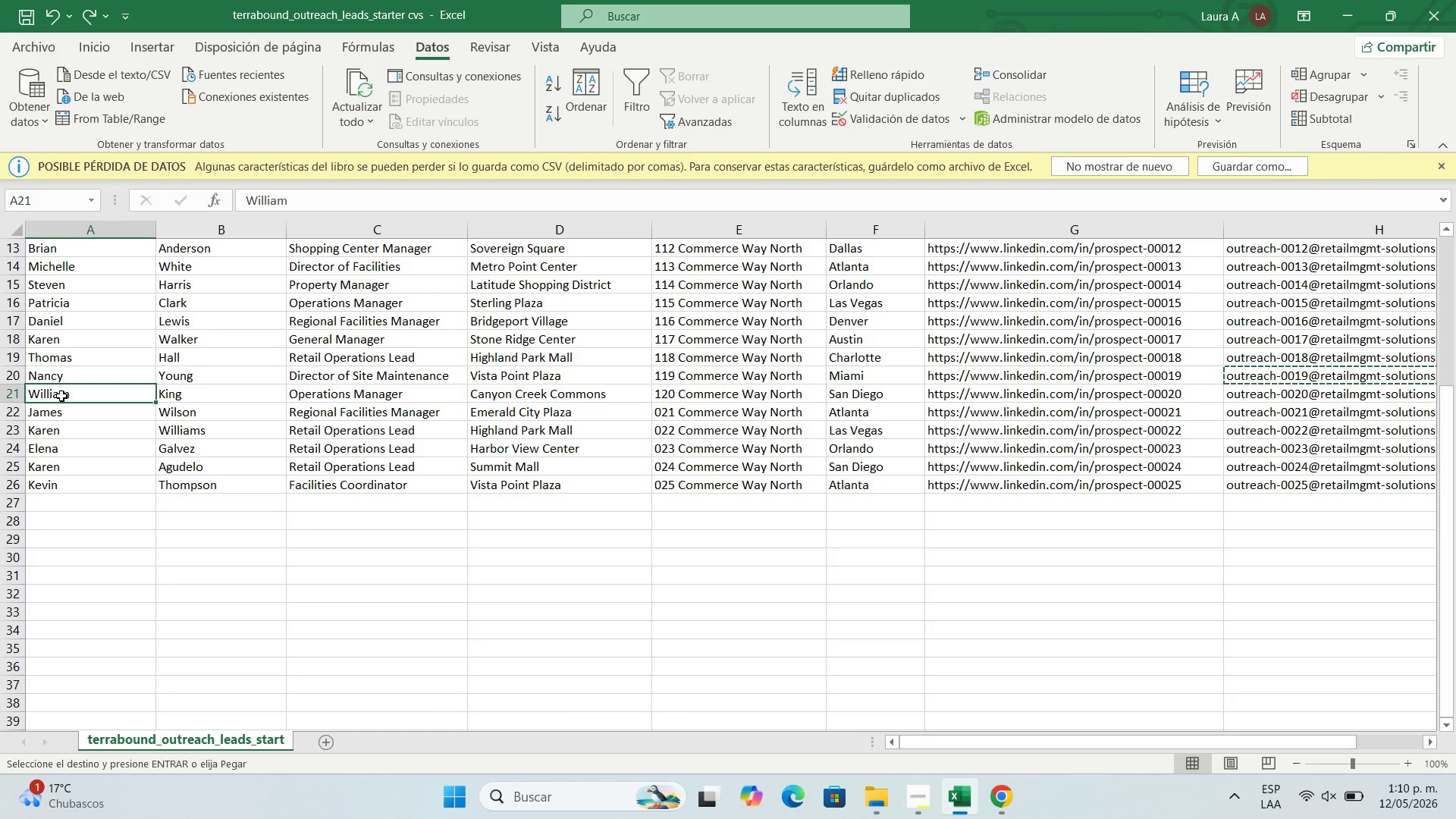 
key(Control+C)
 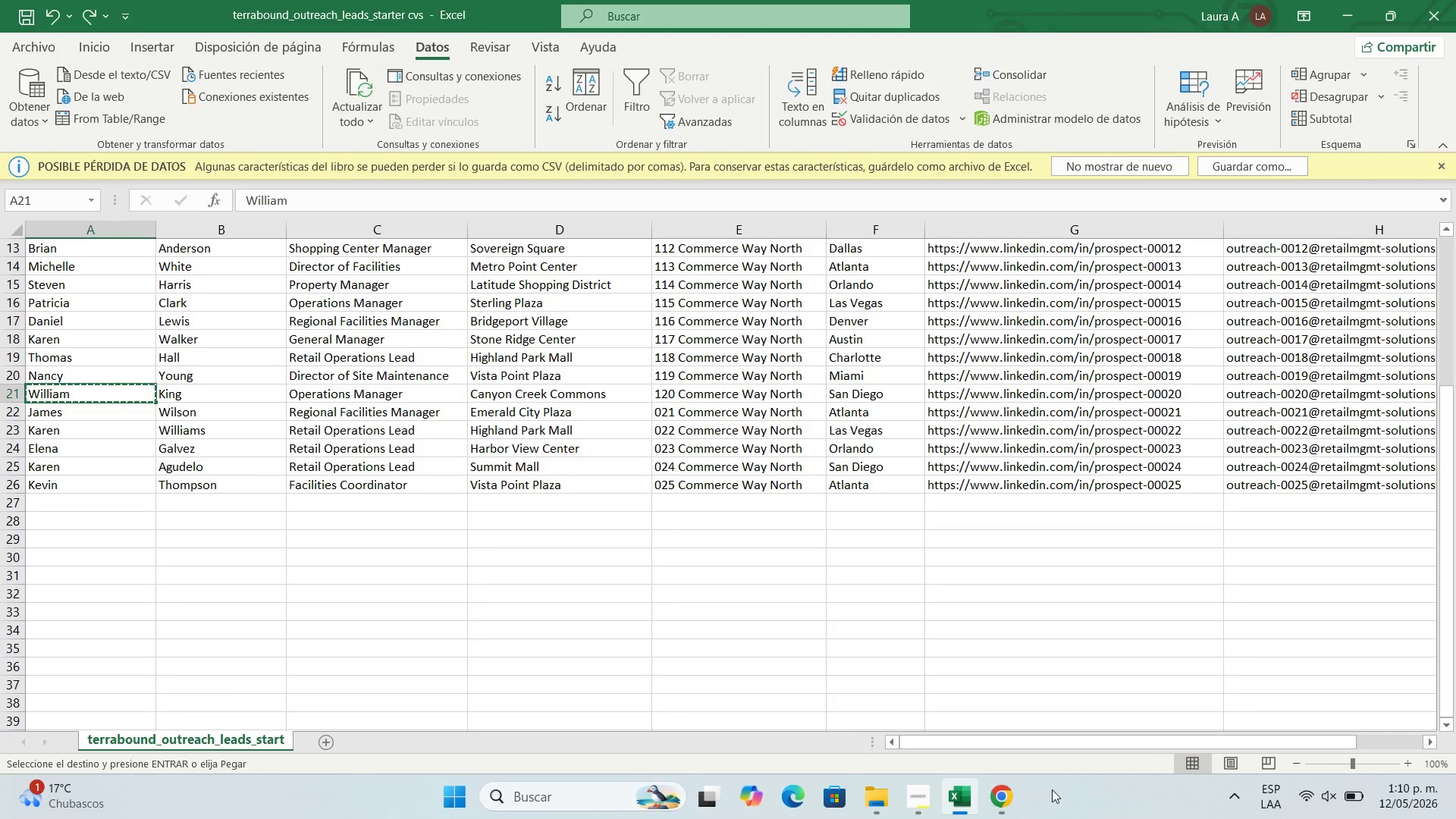 
left_click([997, 805])
 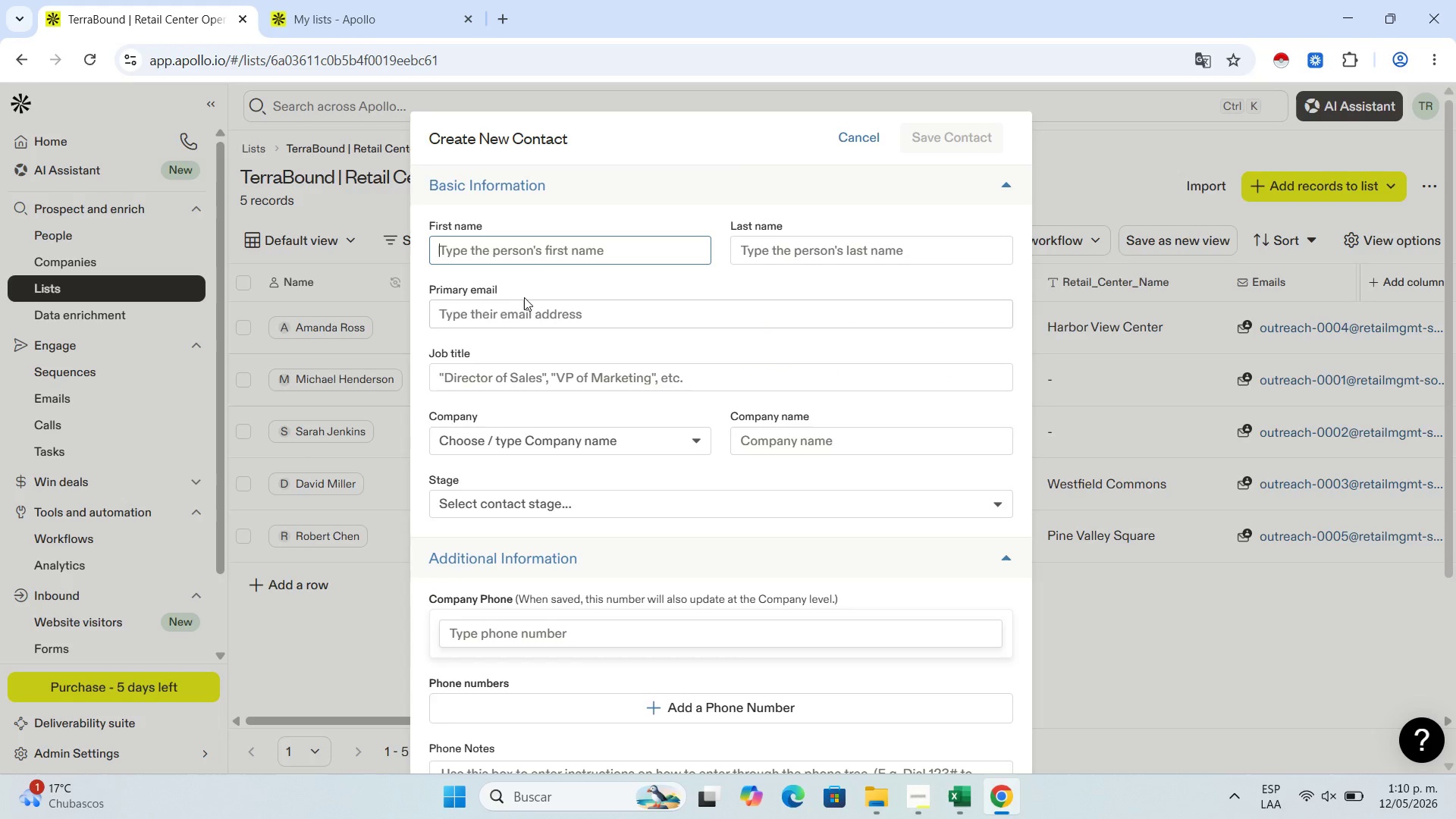 
key(Control+V)
 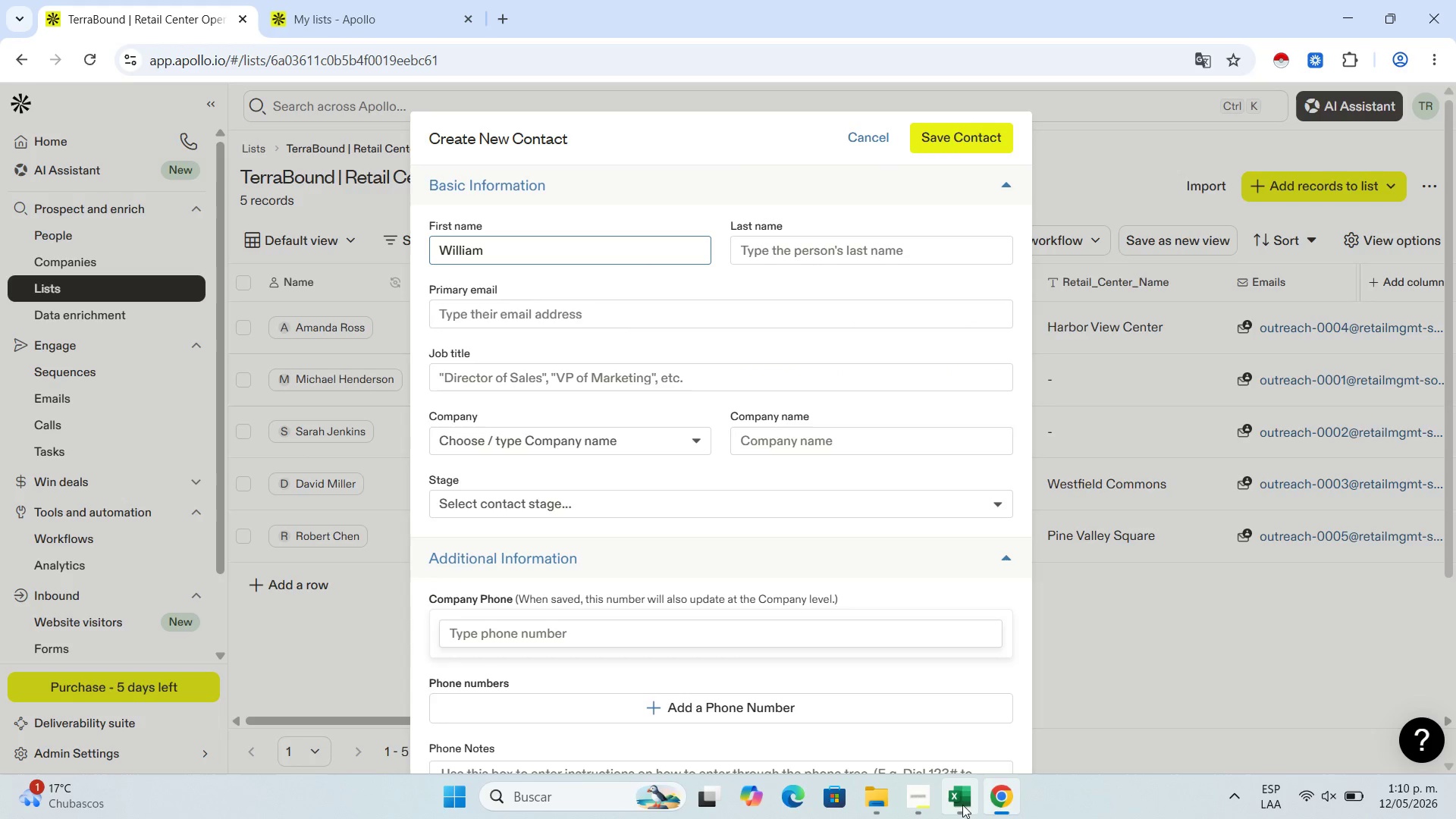 
left_click([954, 804])
 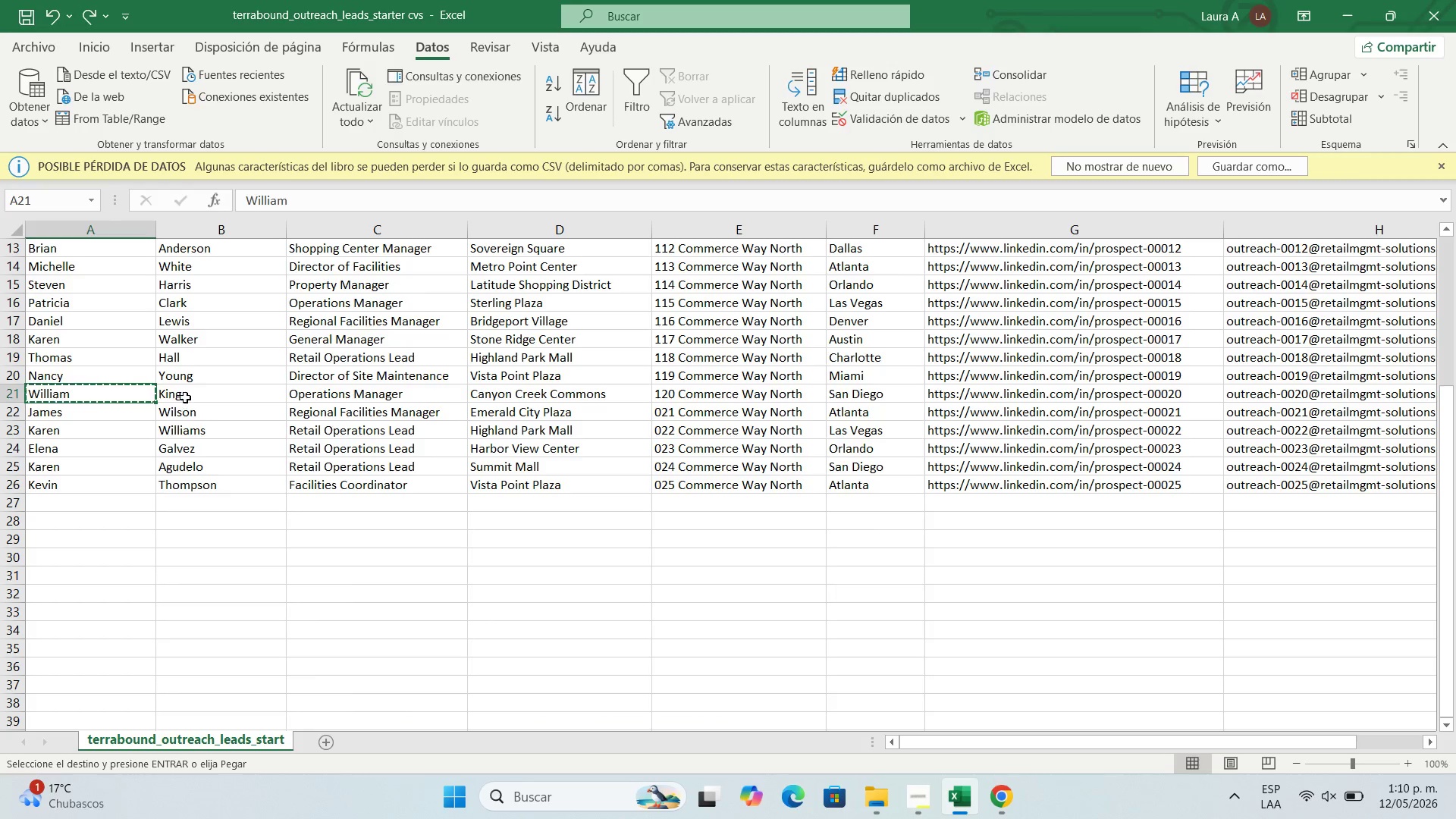 
left_click([185, 397])
 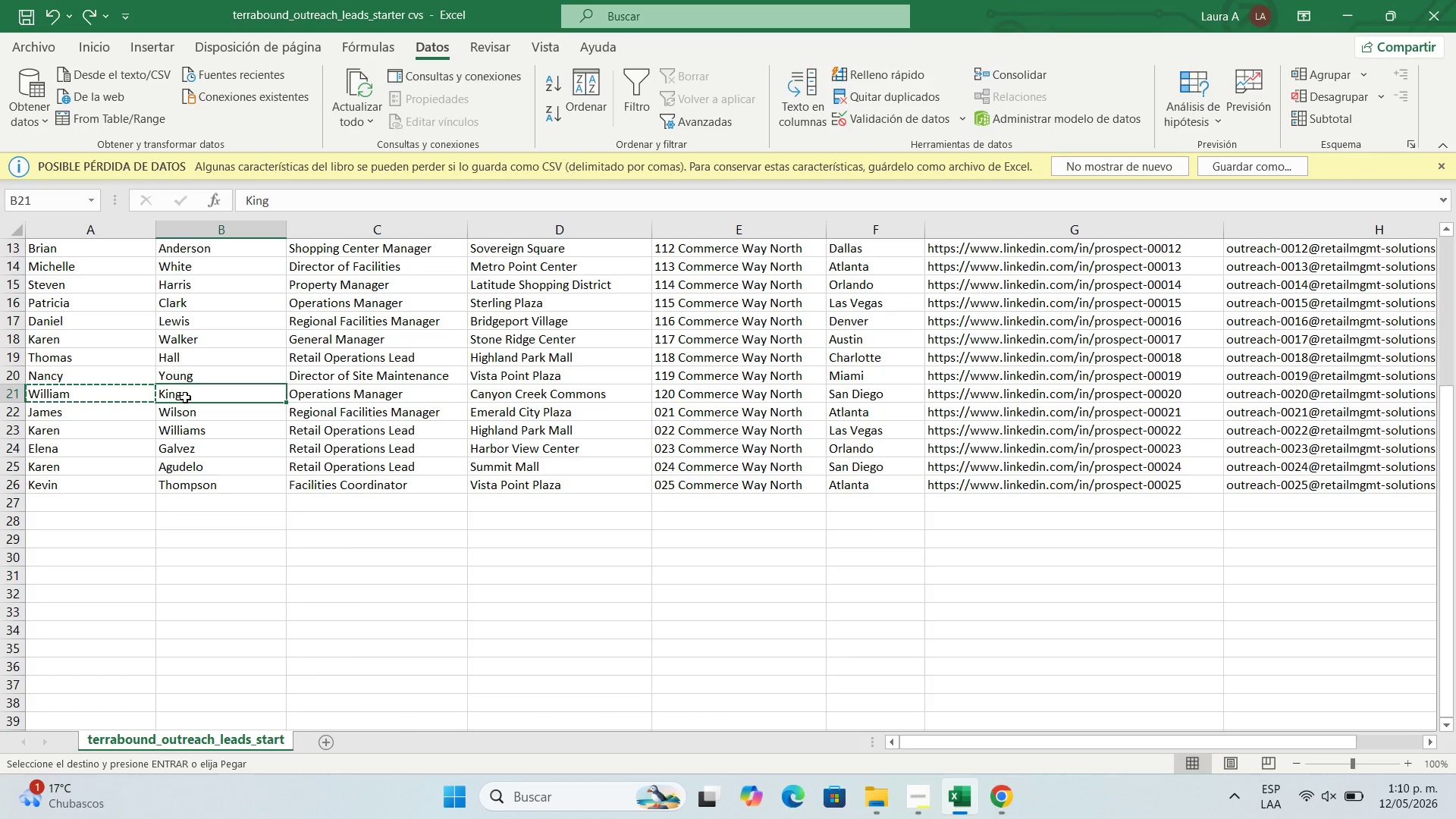 
key(Control+C)
 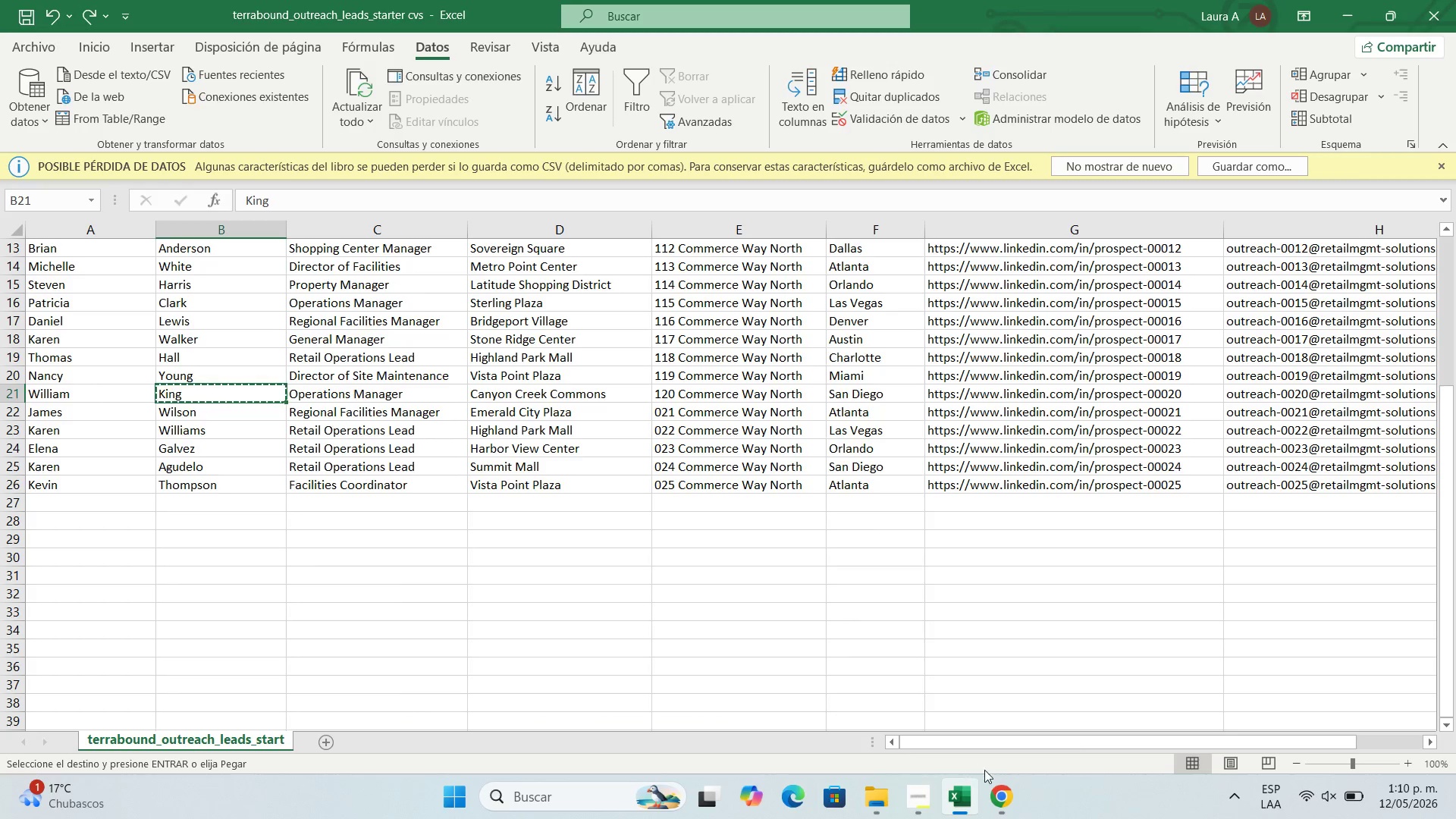 
left_click([1015, 788])
 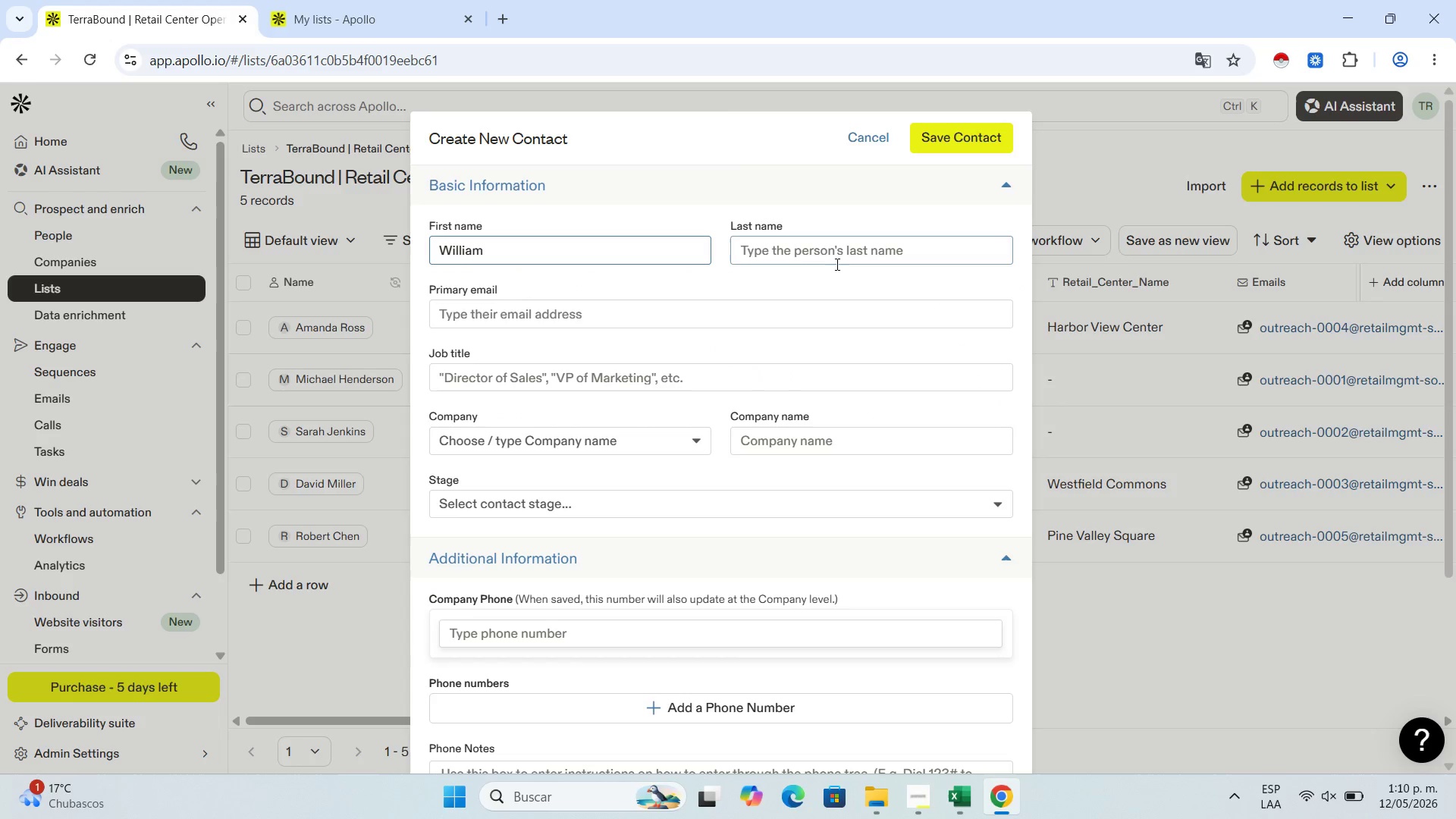 
left_click([847, 259])
 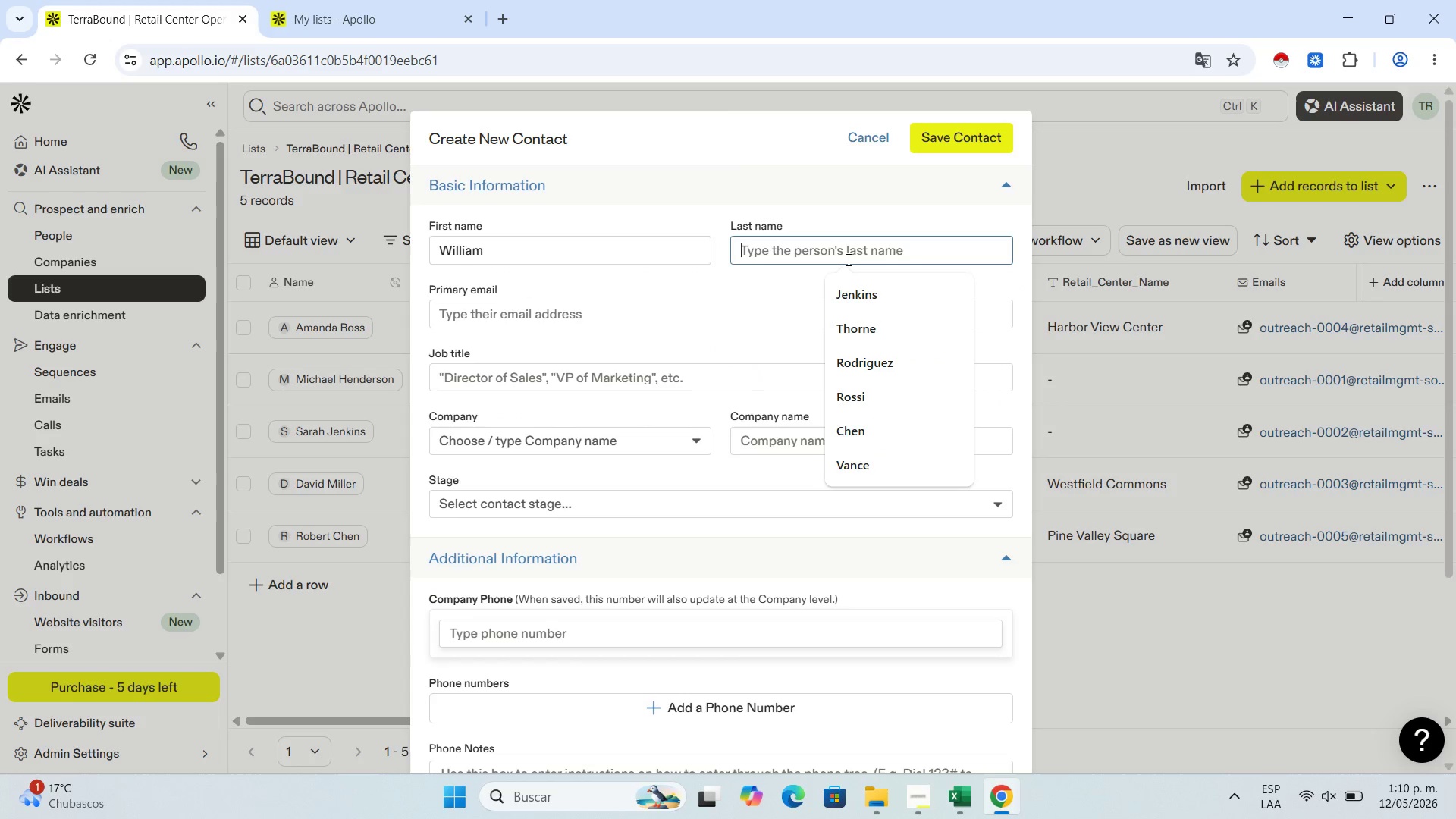 
key(Control+V)
 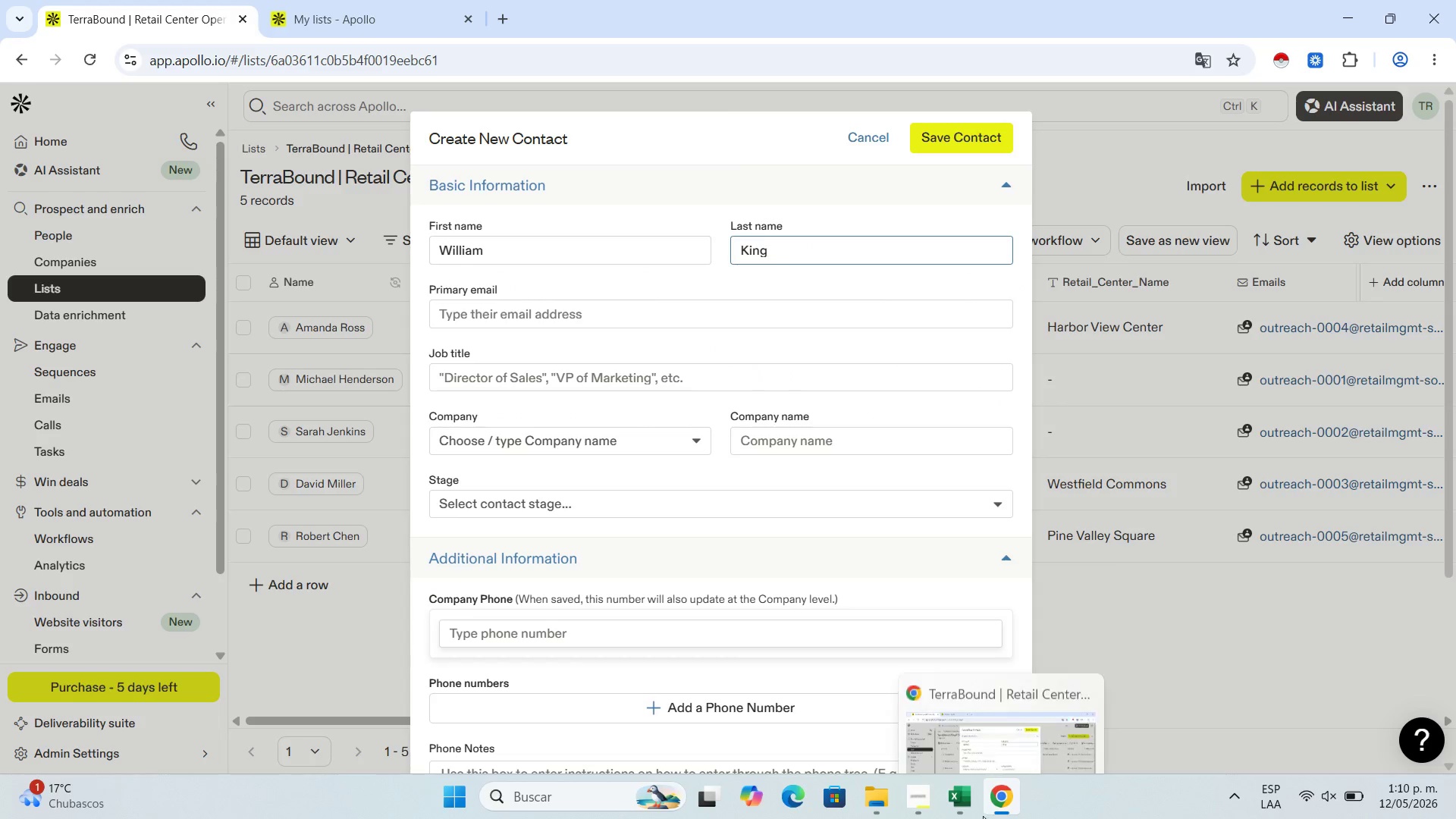 
left_click([967, 808])
 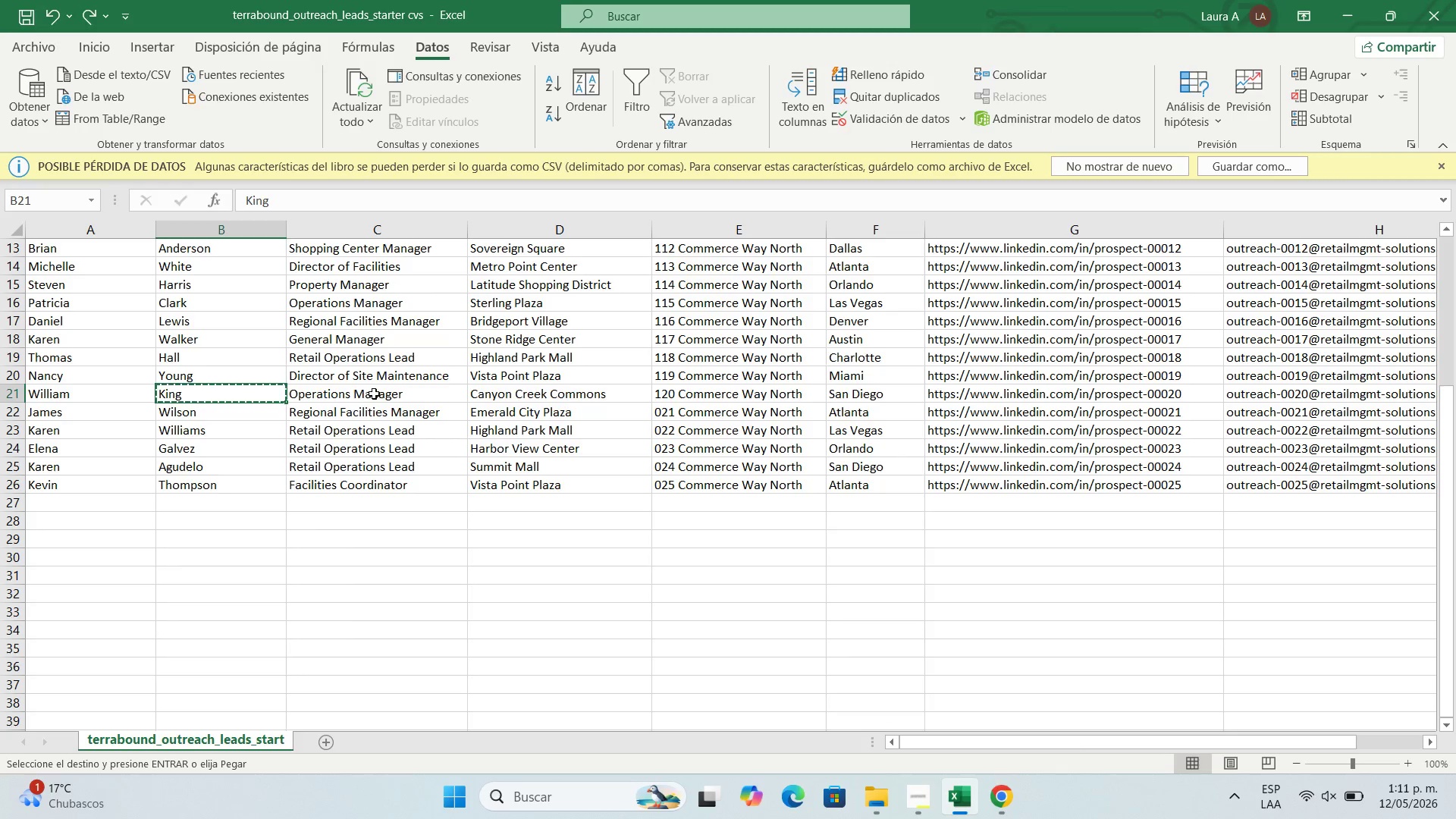 
left_click([374, 391])
 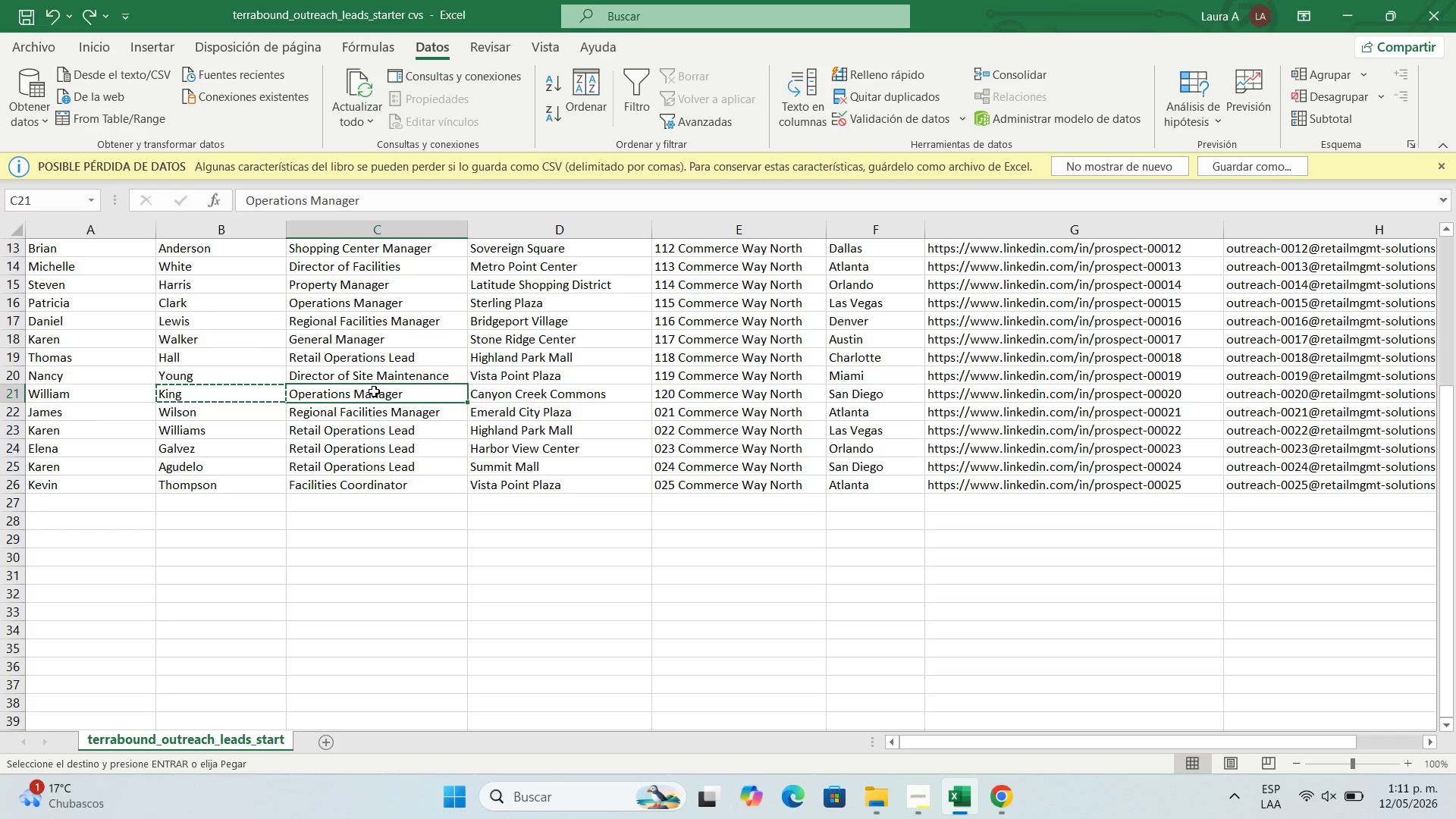 
key(Control+C)
 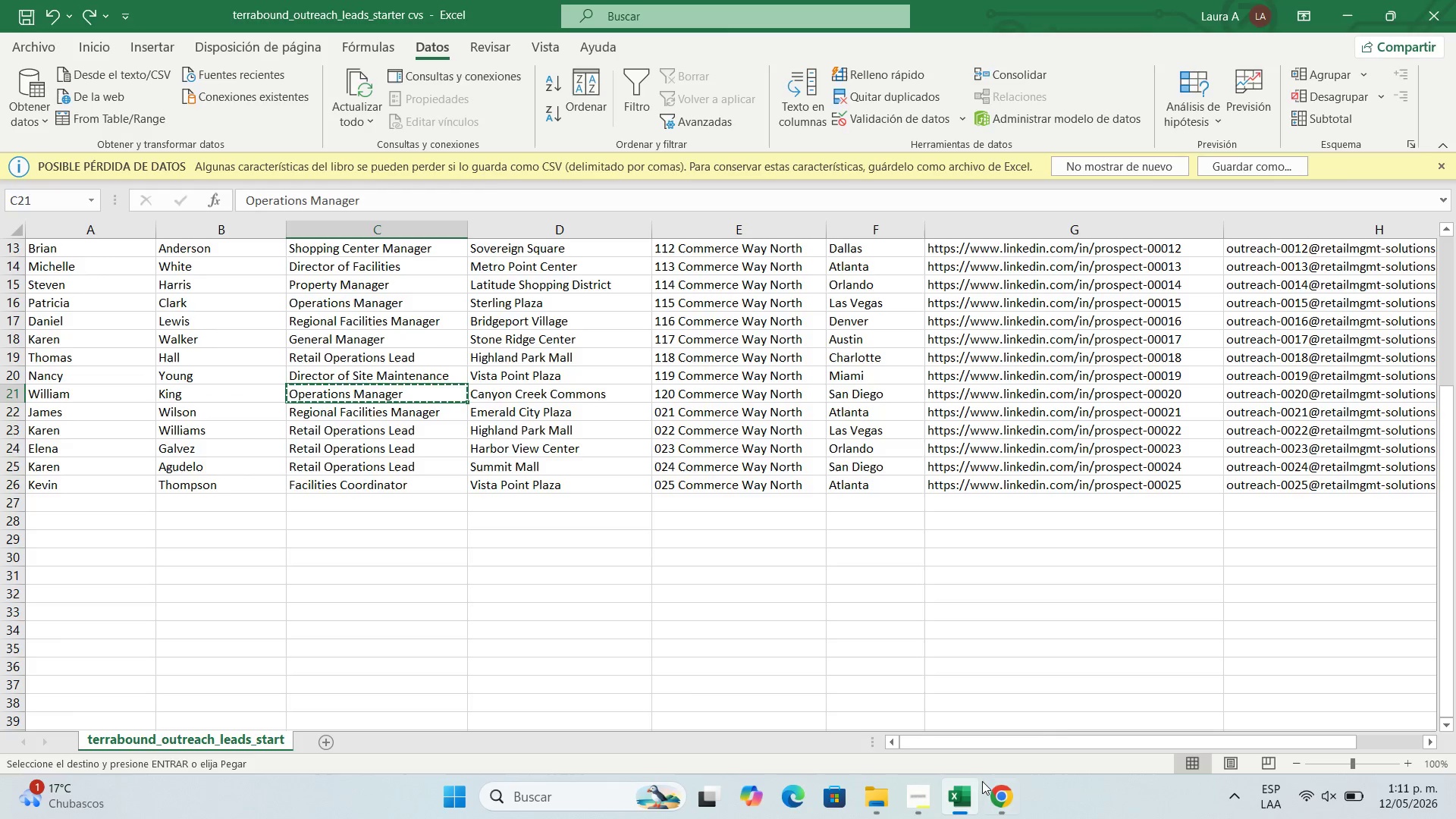 
left_click([984, 783])
 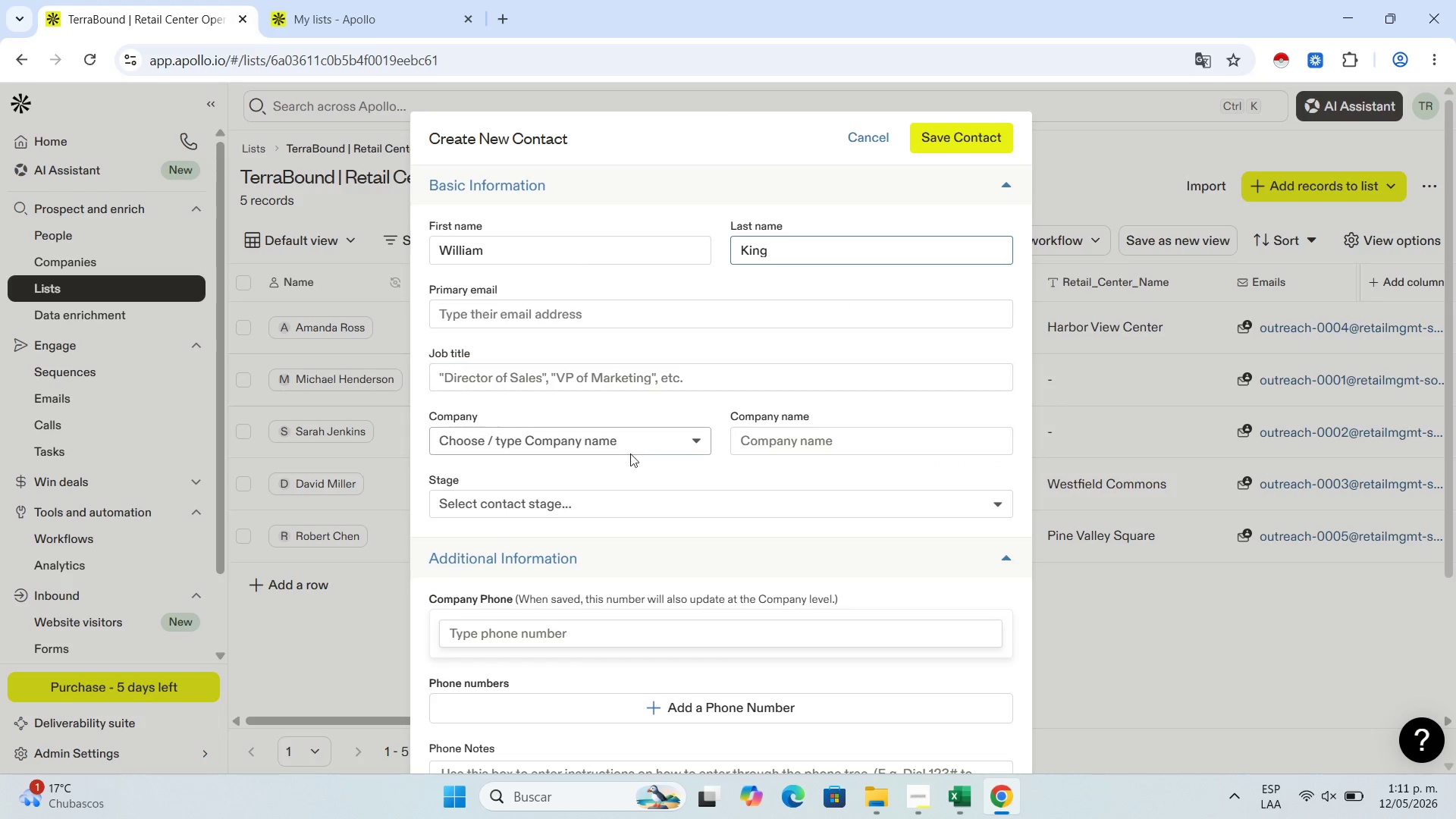 
scroll: coordinate [636, 460], scroll_direction: down, amount: 1.0
 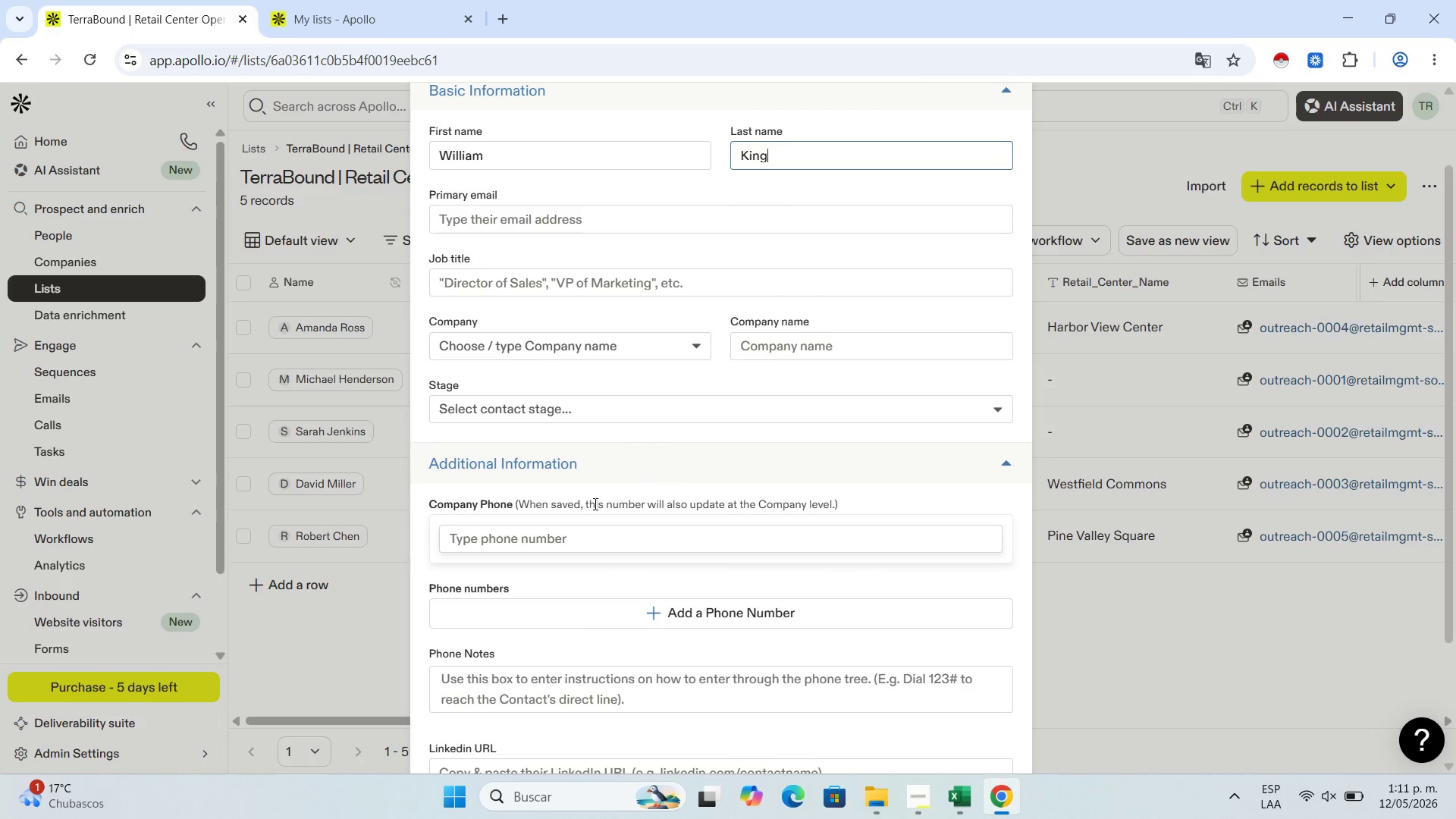 
wait(5.47)
 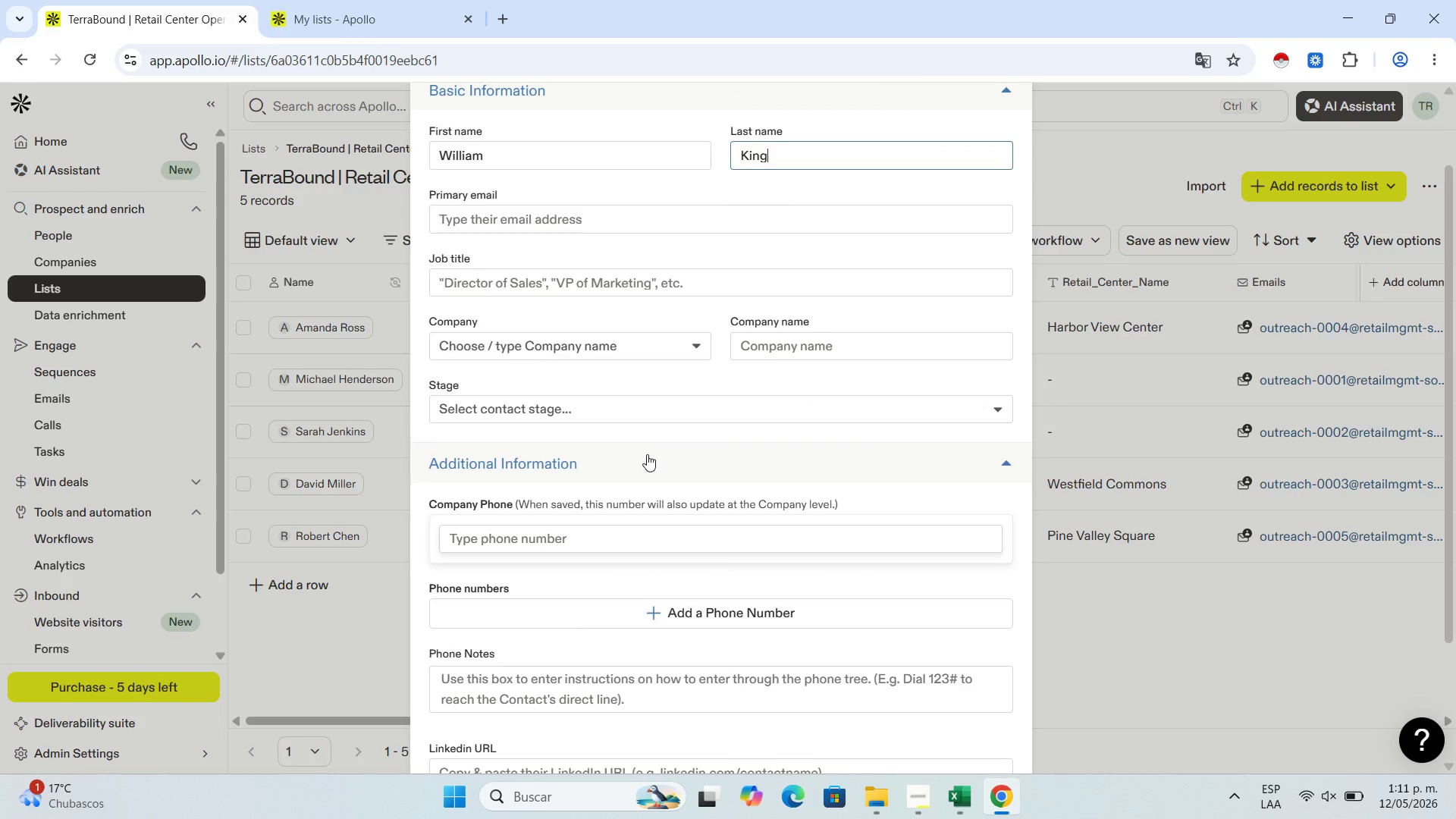 
left_click([826, 334])
 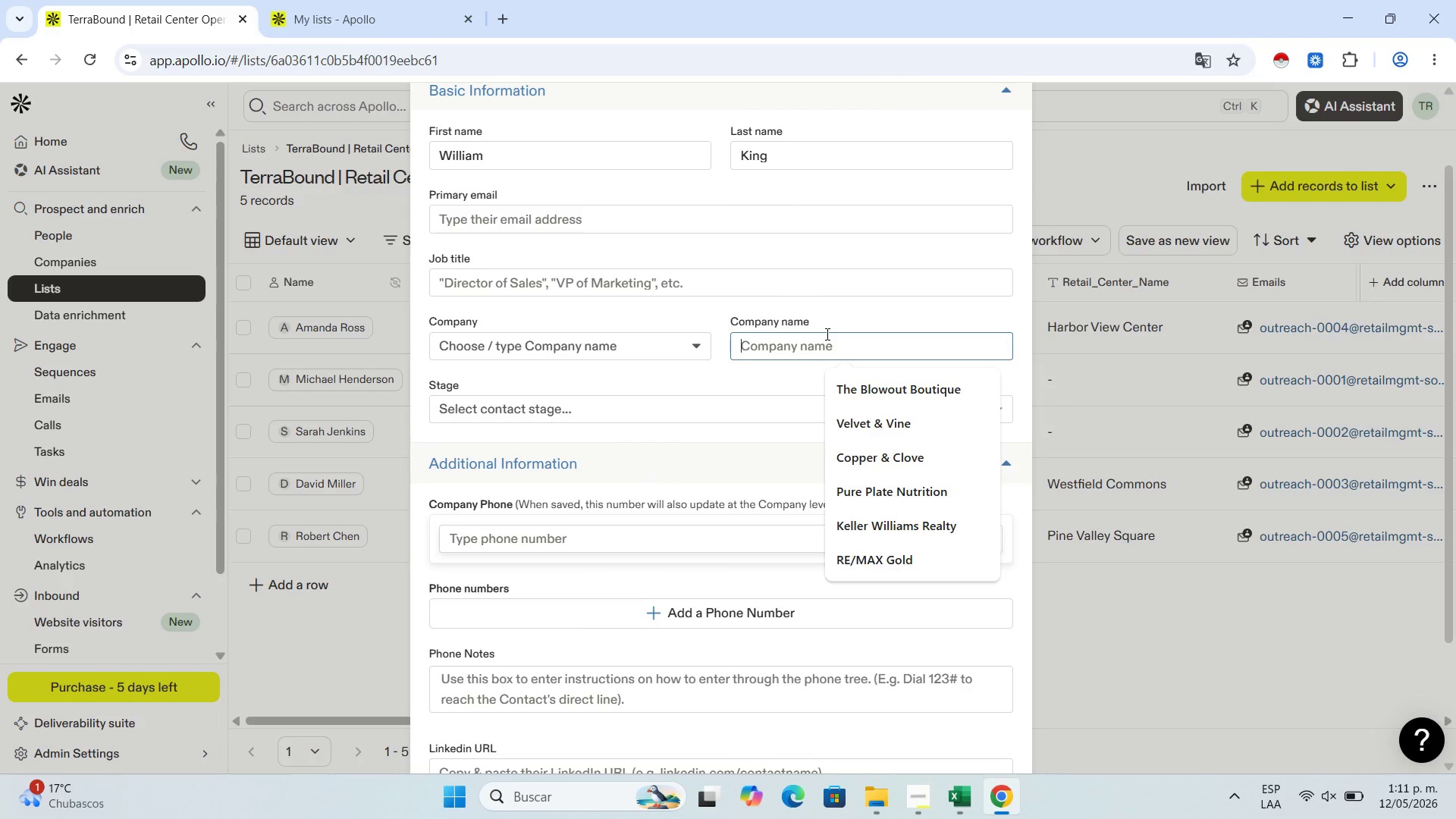 
key(Control+V)
 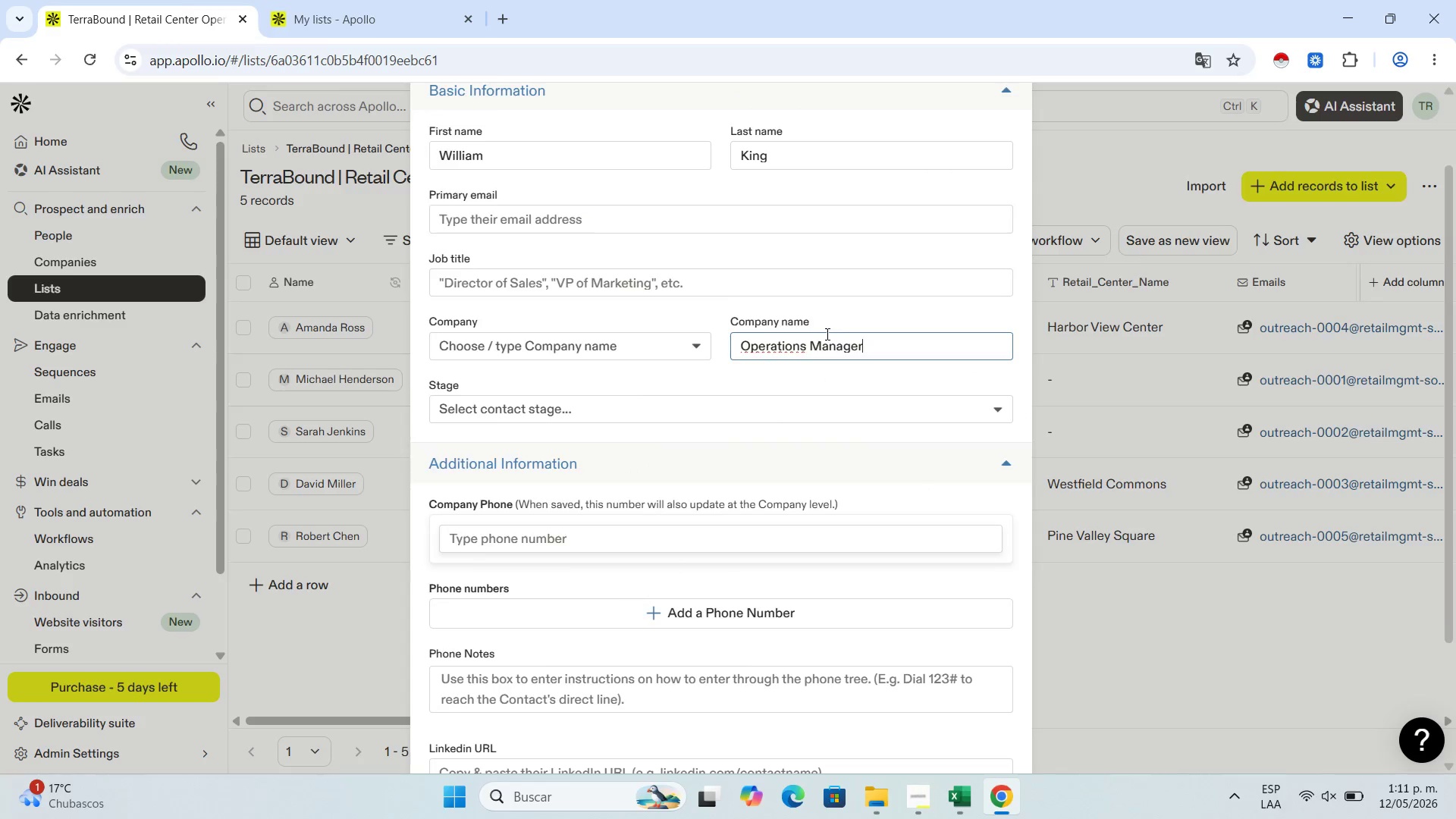 
scroll: coordinate [829, 615], scroll_direction: down, amount: 9.0
 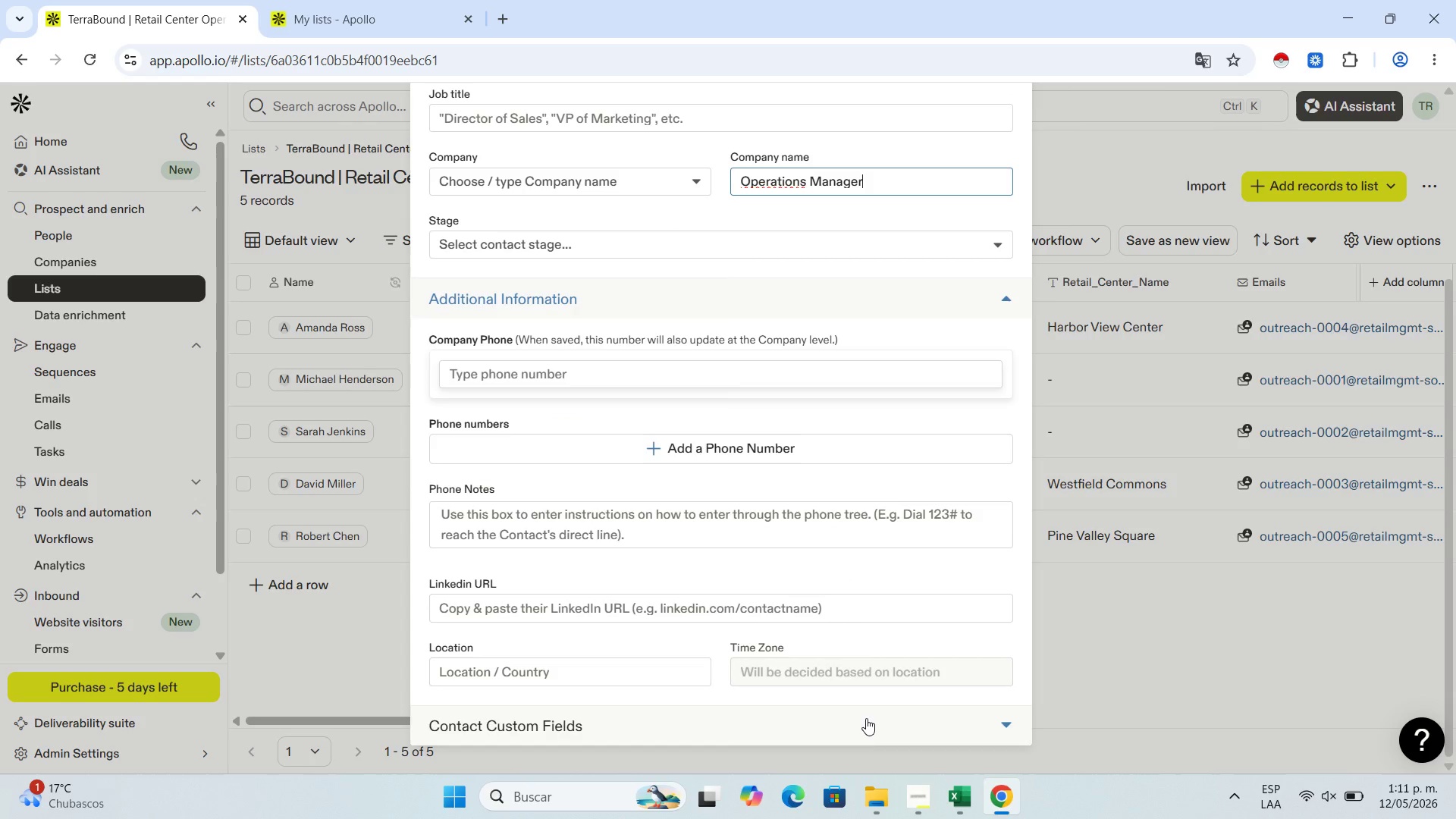 
left_click([868, 718])
 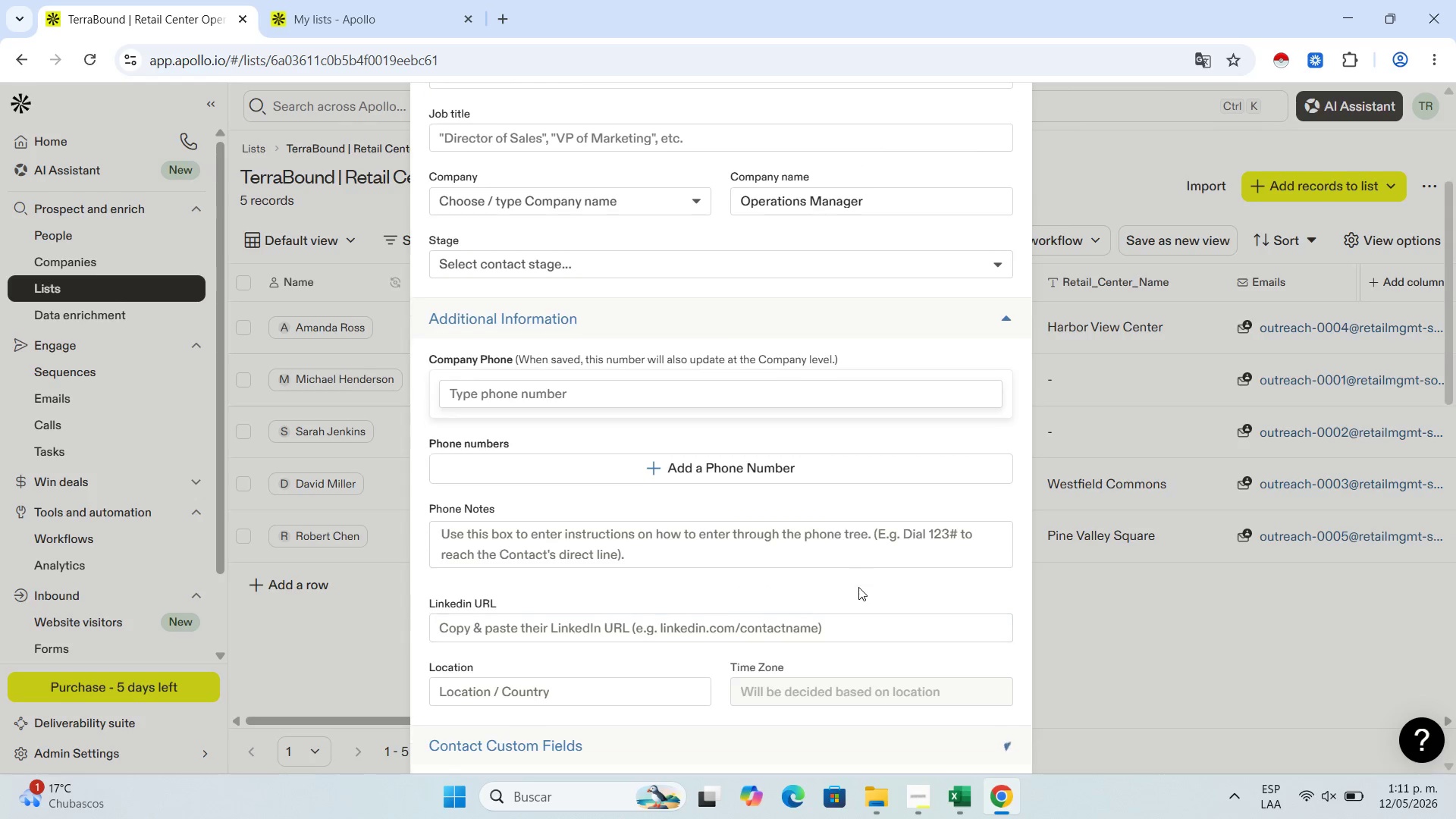 
scroll: coordinate [549, 642], scroll_direction: down, amount: 10.0
 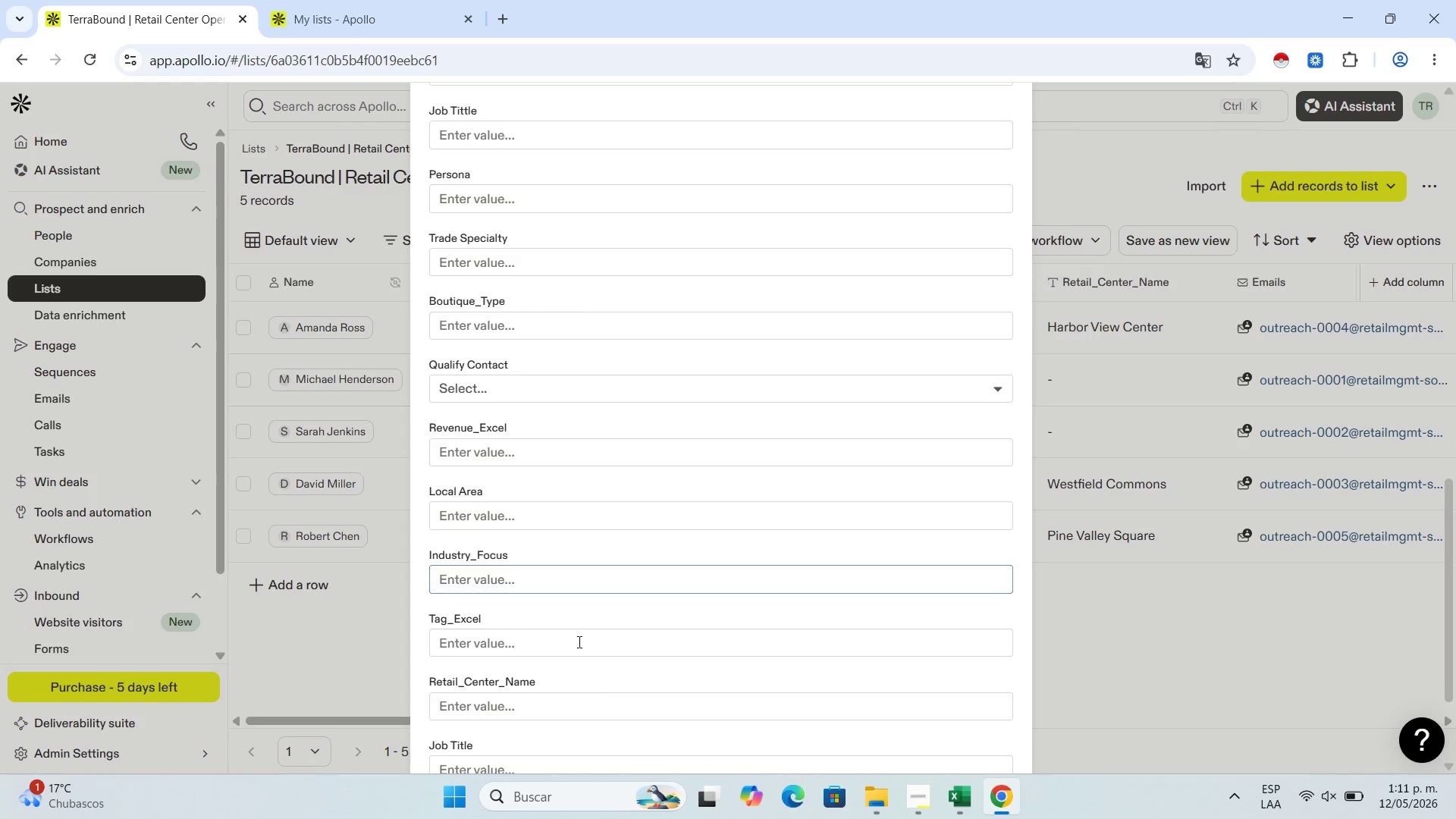 
left_click_drag(start_coordinate=[604, 710], to_coordinate=[604, 714])
 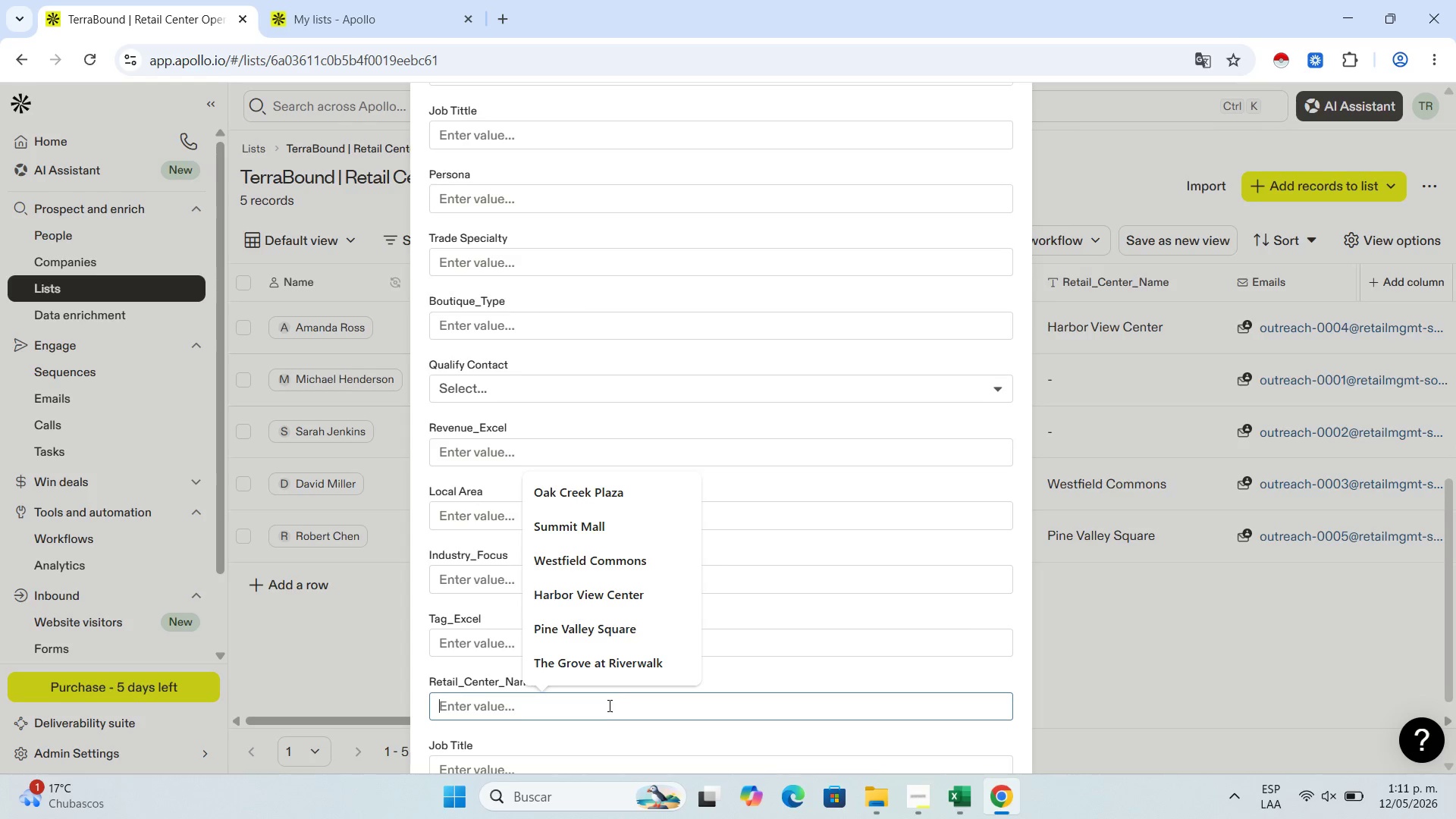 
key(Control+V)
 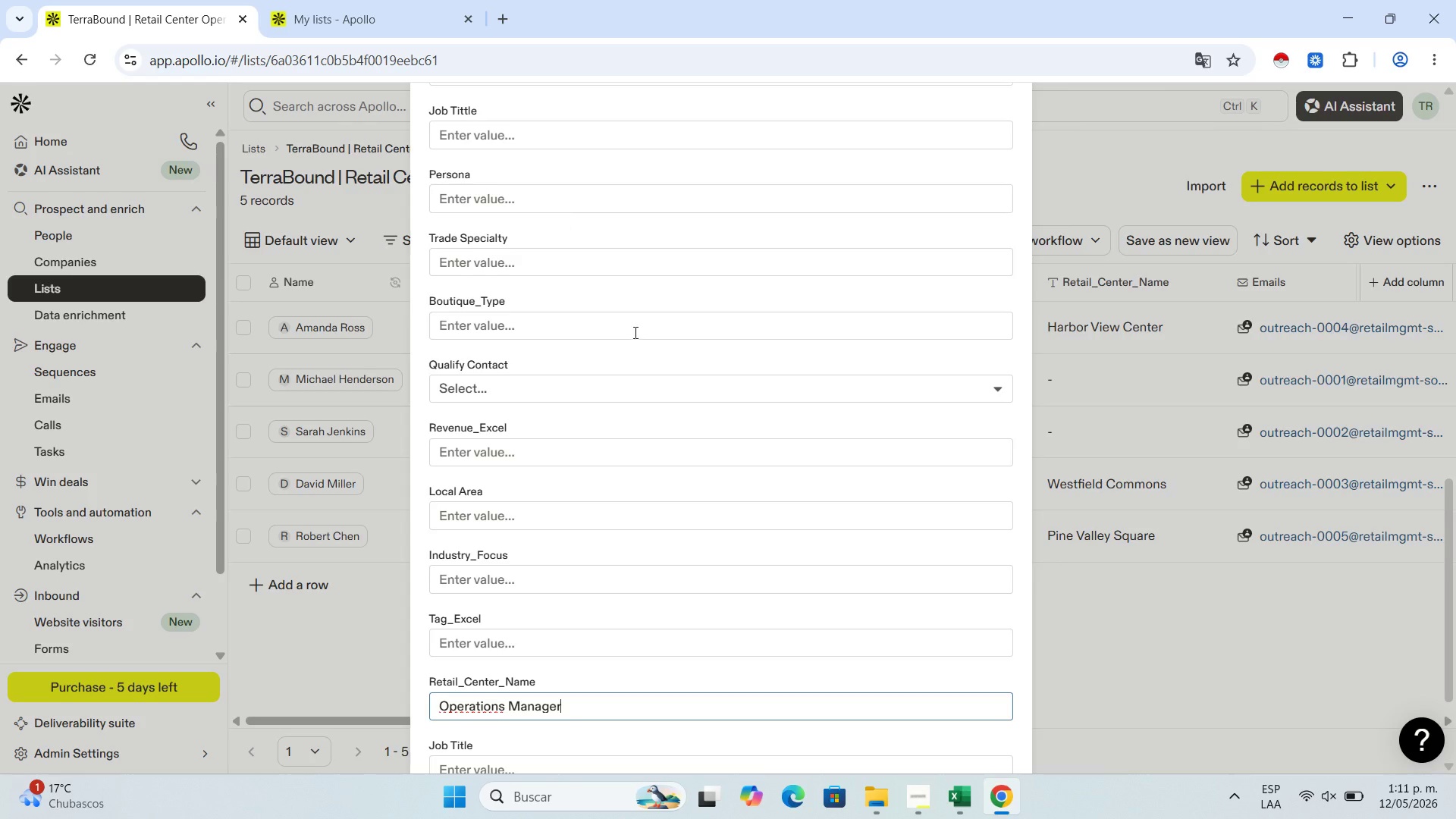 
wait(7.66)
 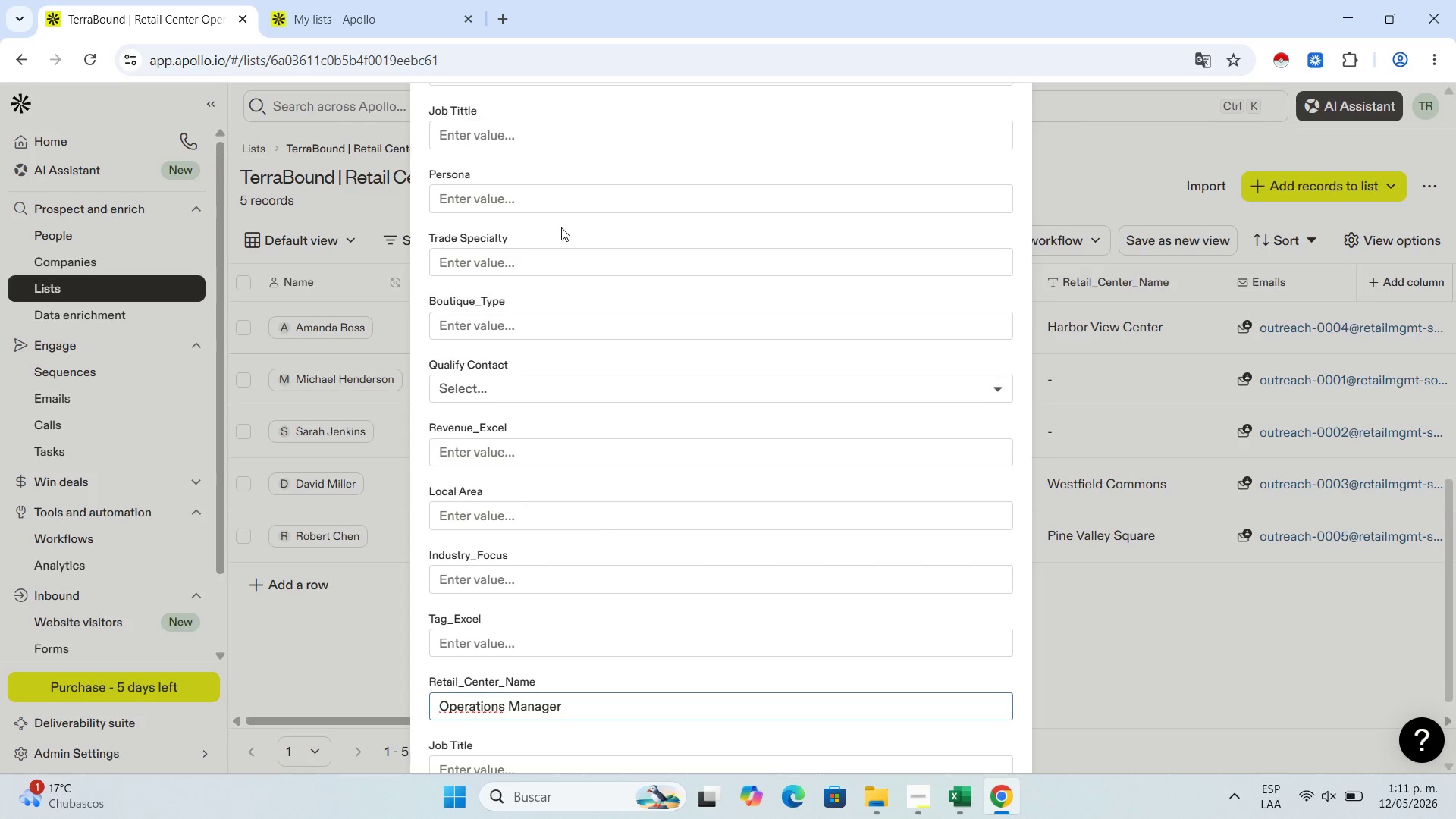 
left_click([946, 800])
 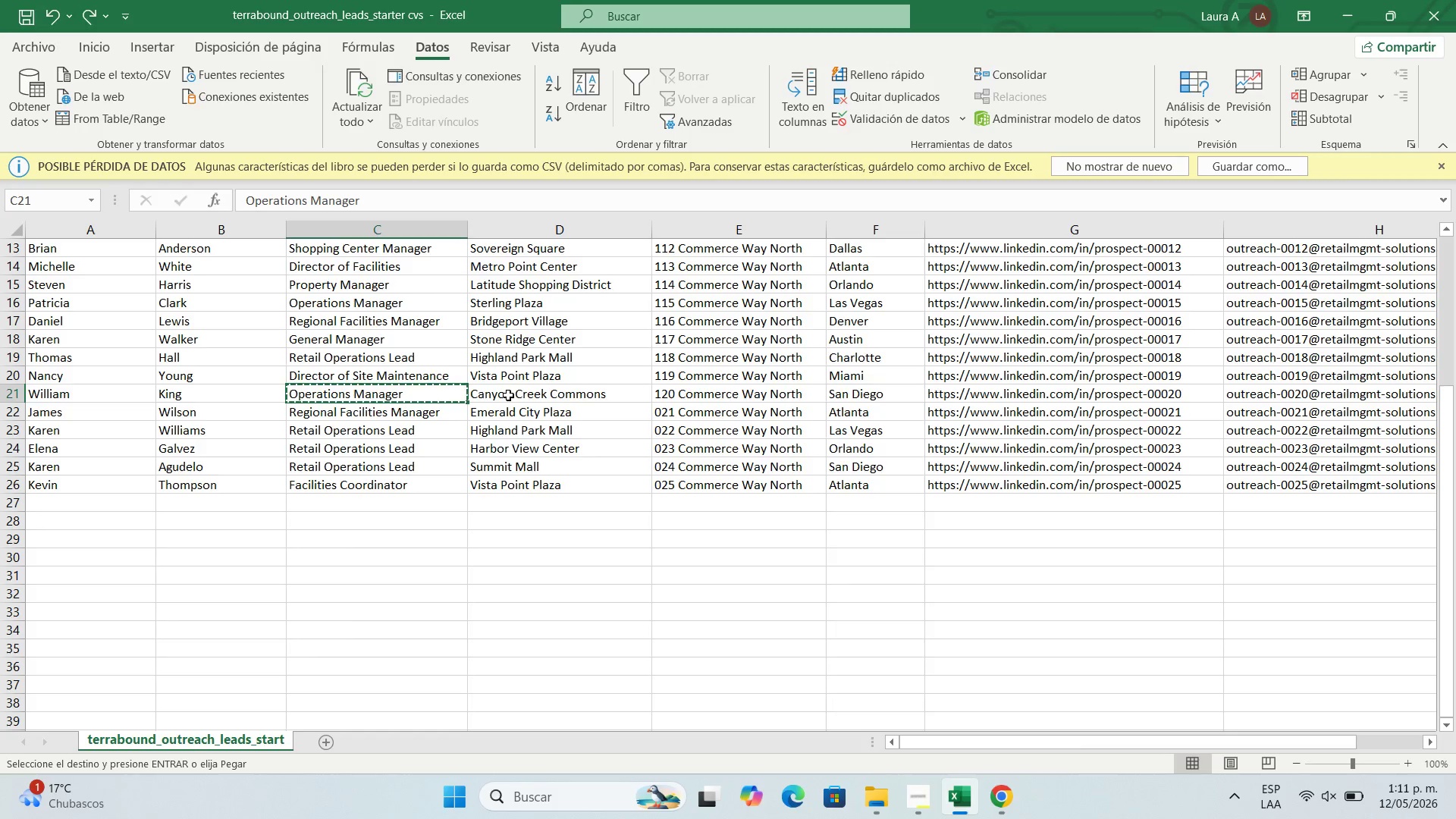 
left_click([508, 395])
 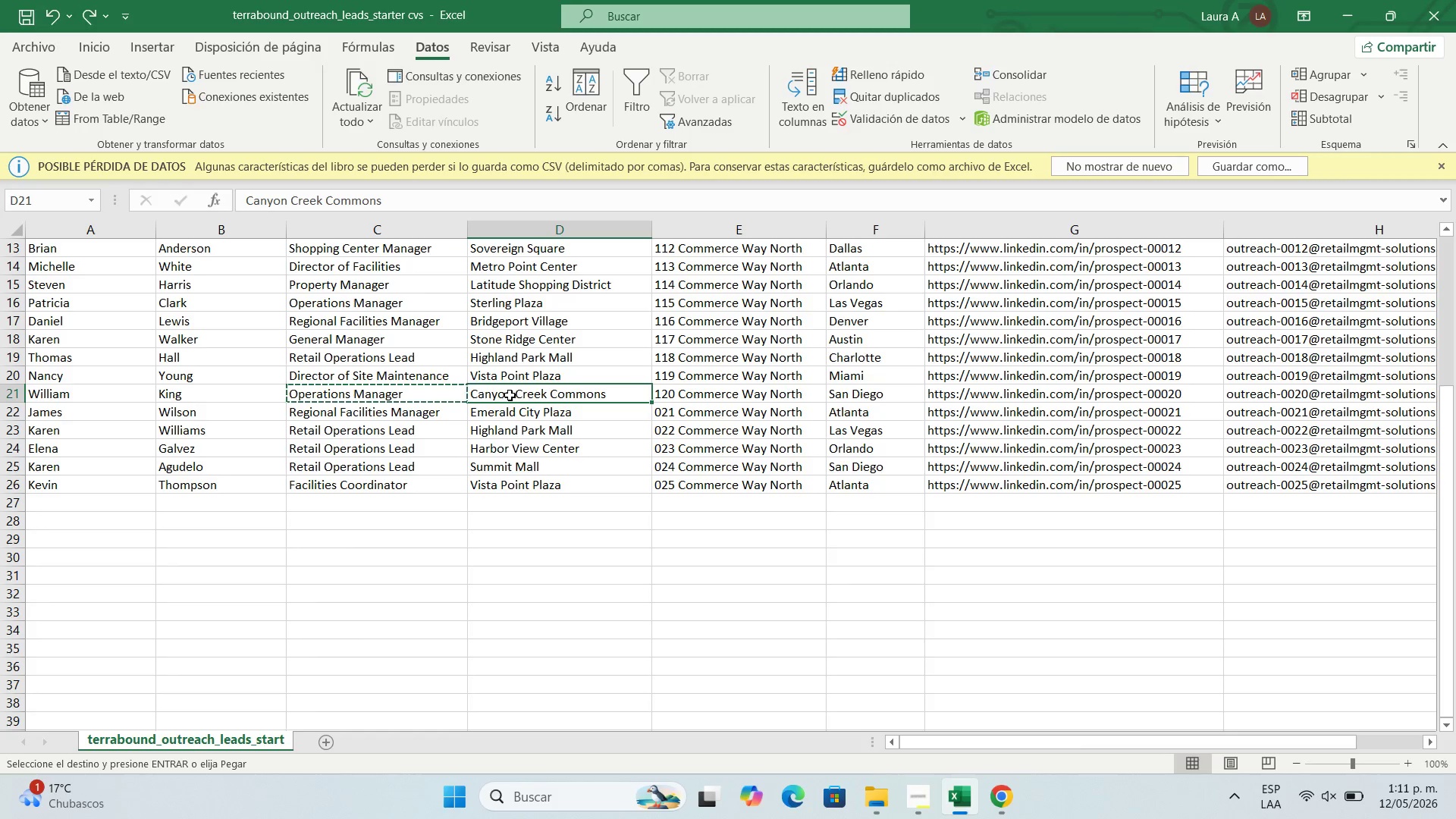 
key(Control+C)
 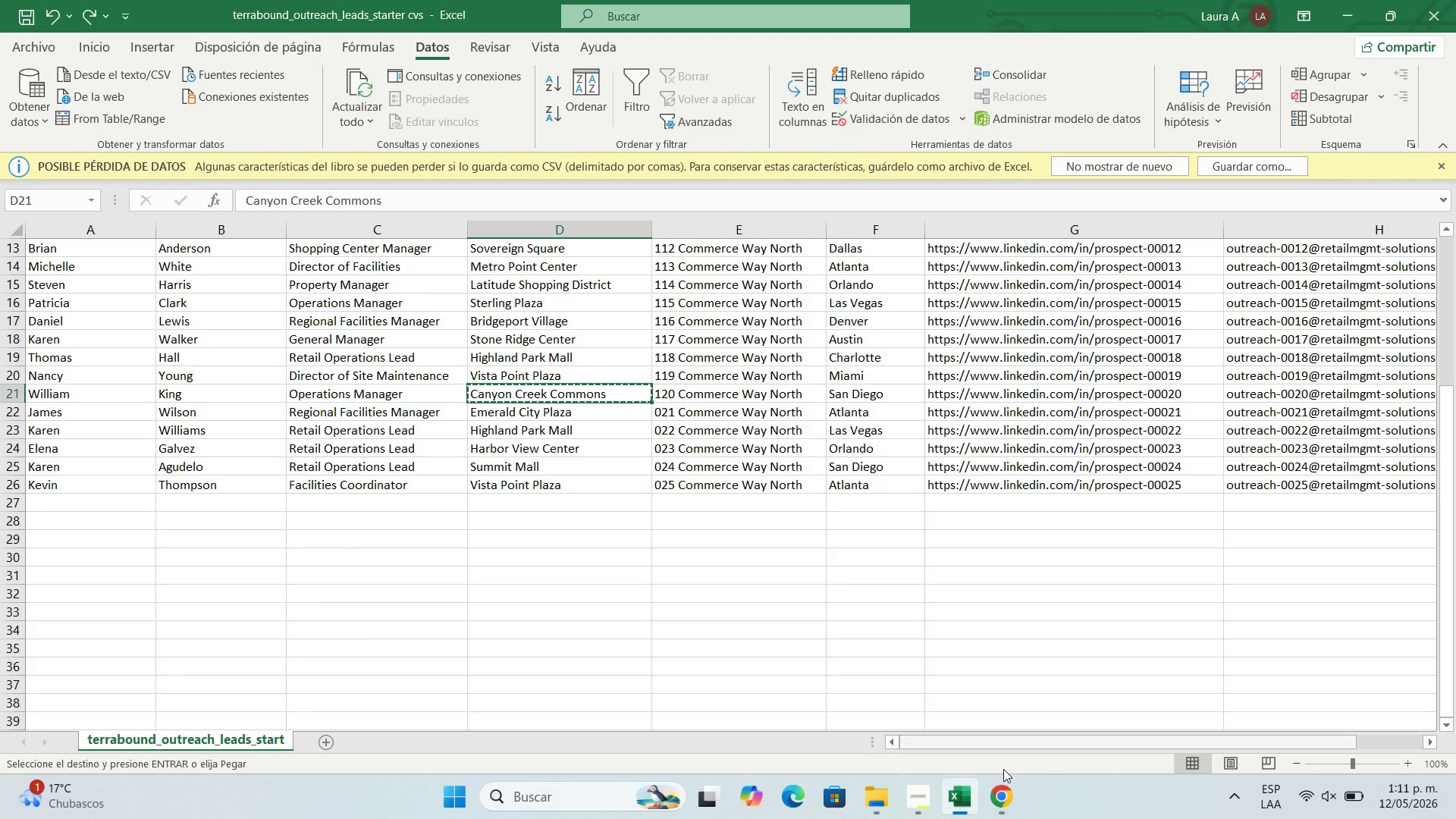 
mouse_move([998, 792])
 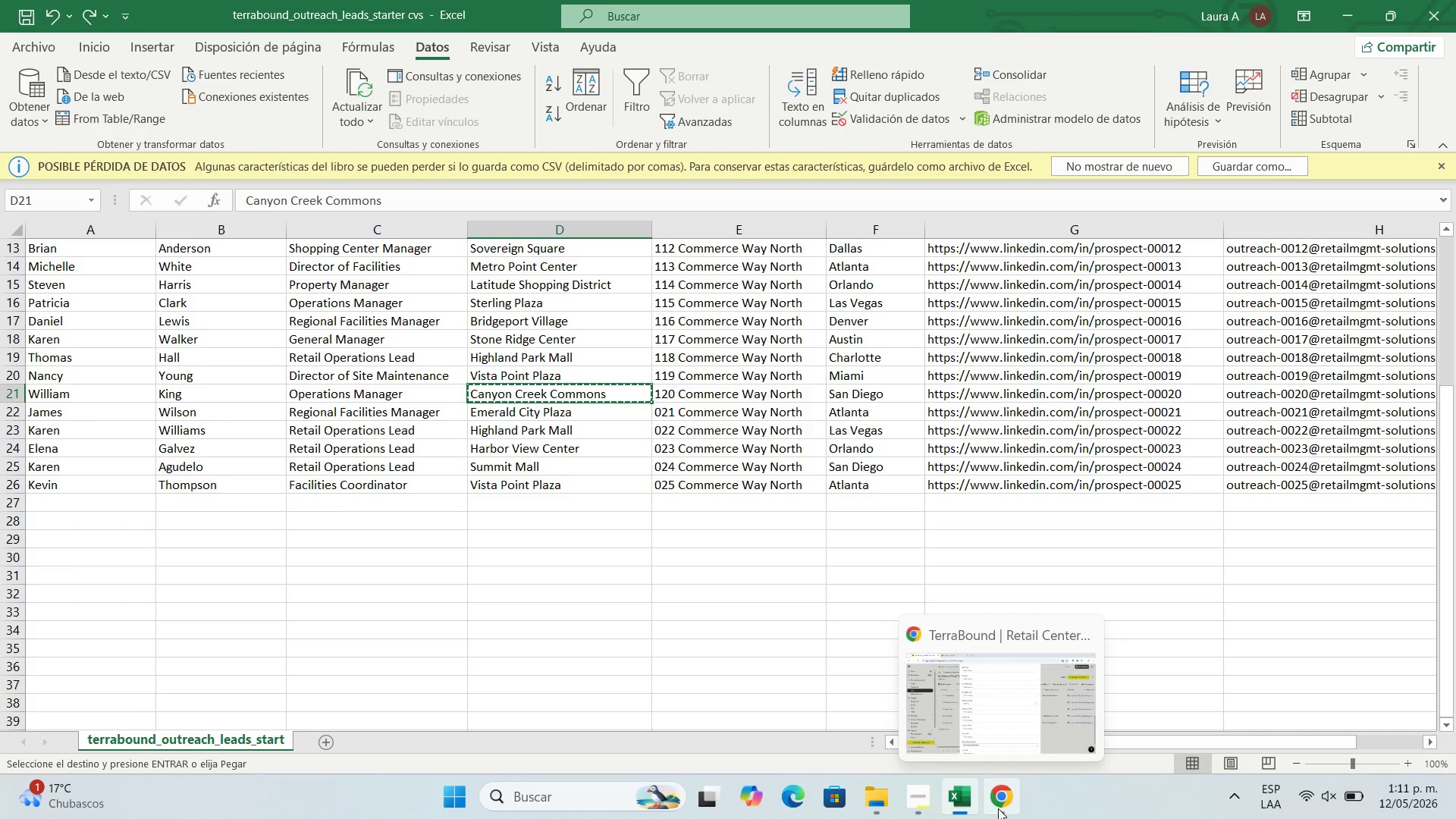 
left_click([998, 808])
 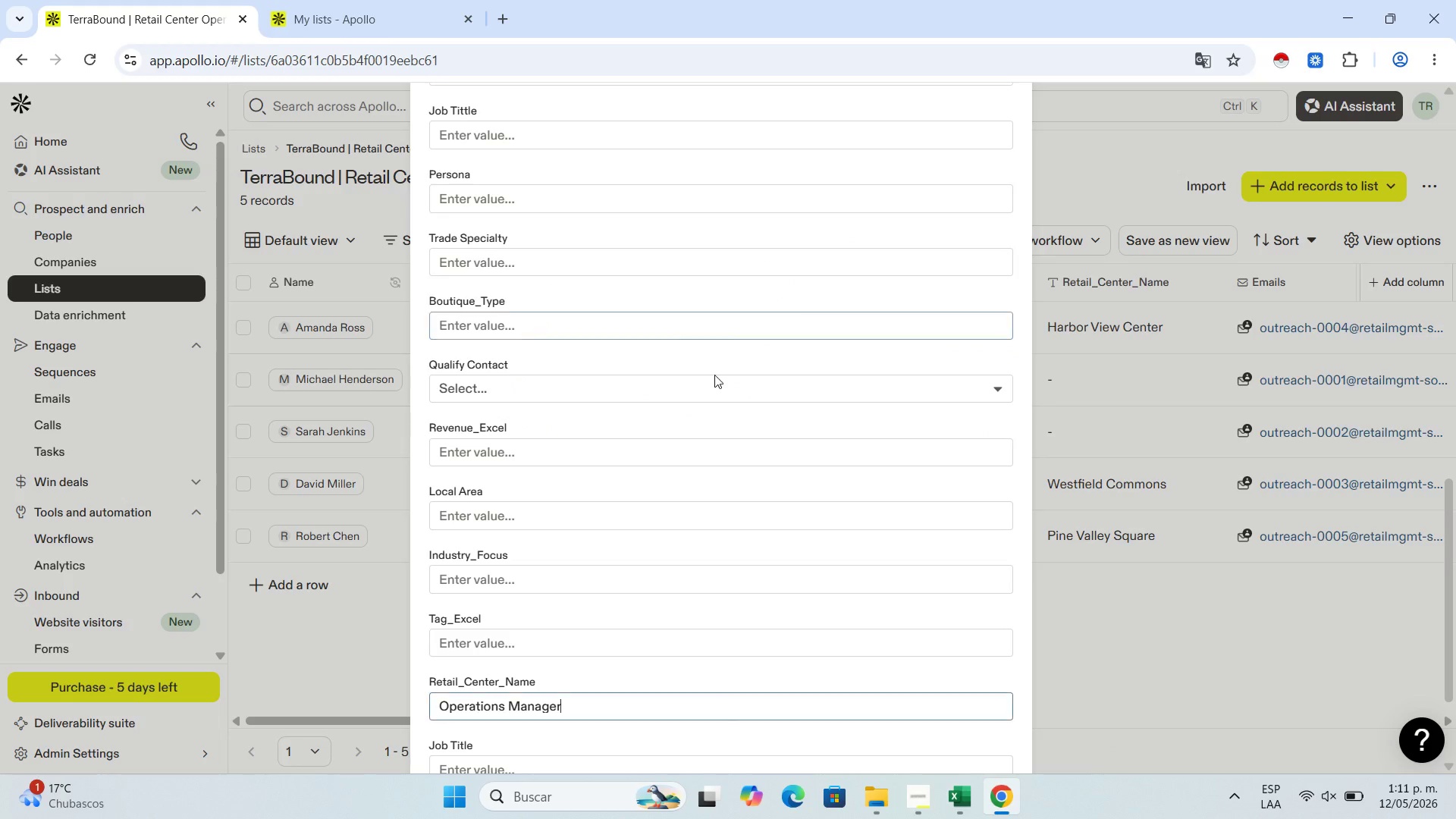 
scroll: coordinate [821, 325], scroll_direction: up, amount: 12.0
 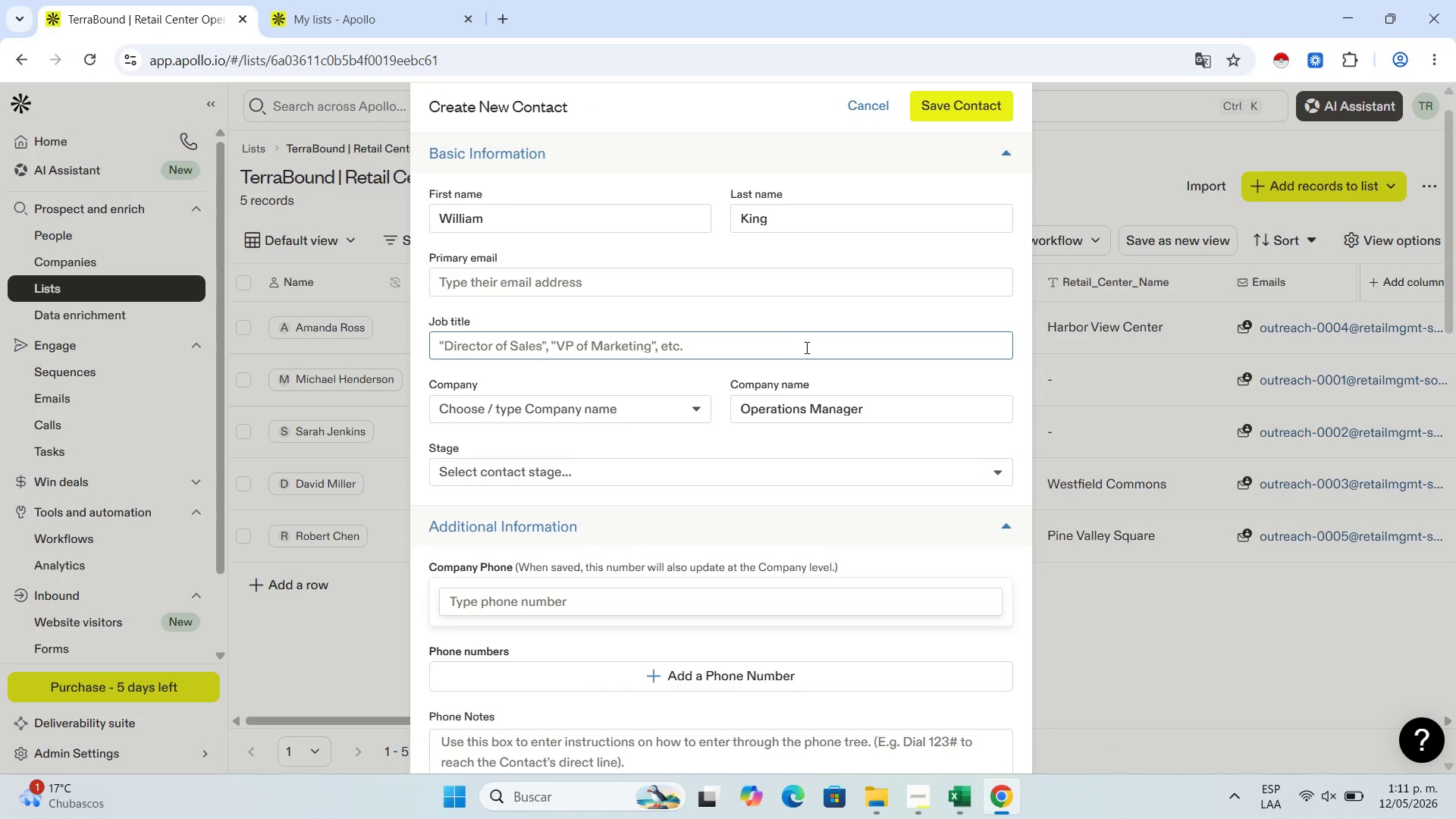 
scroll: coordinate [806, 444], scroll_direction: down, amount: 2.0
 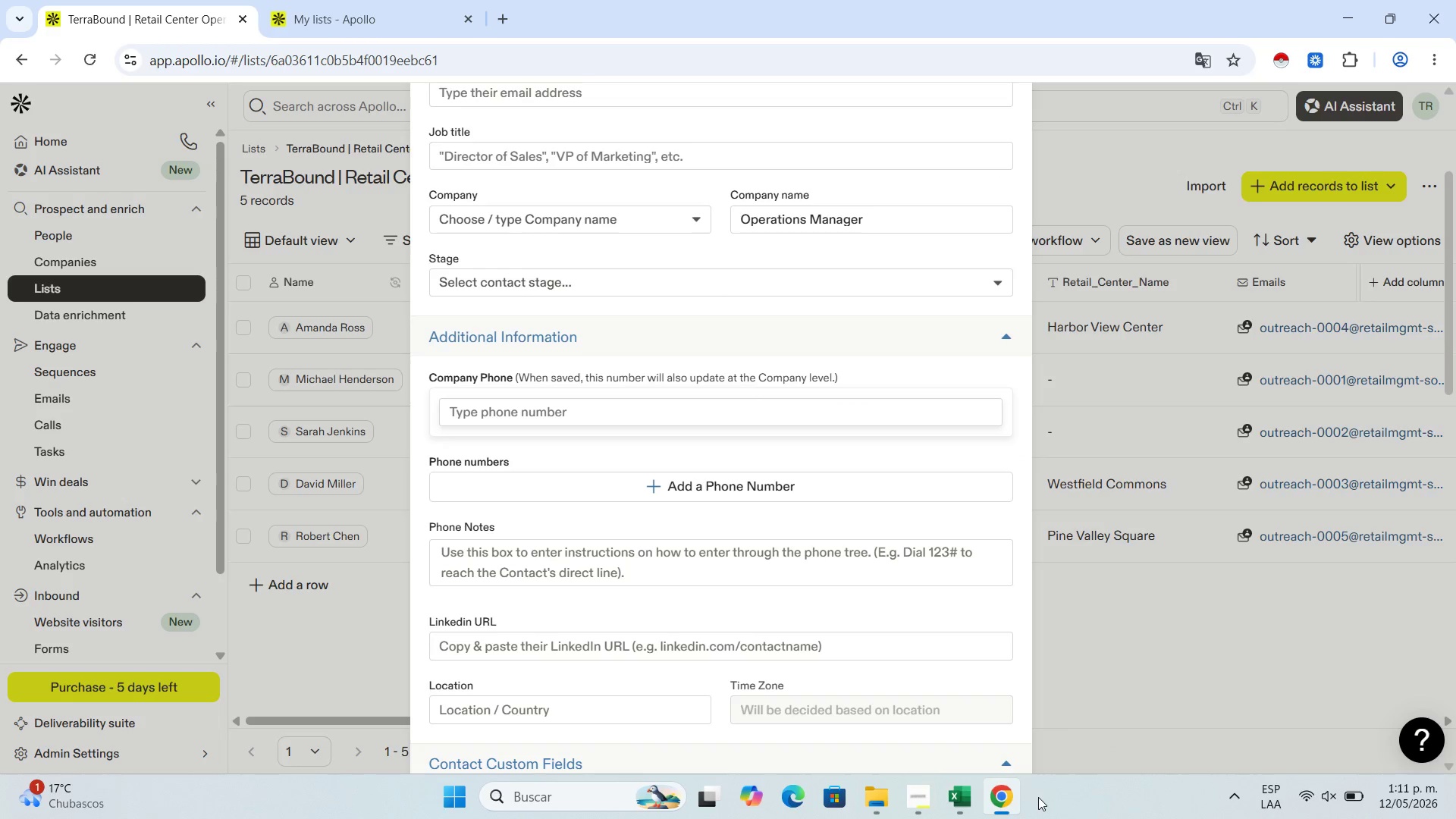 
left_click([967, 799])
 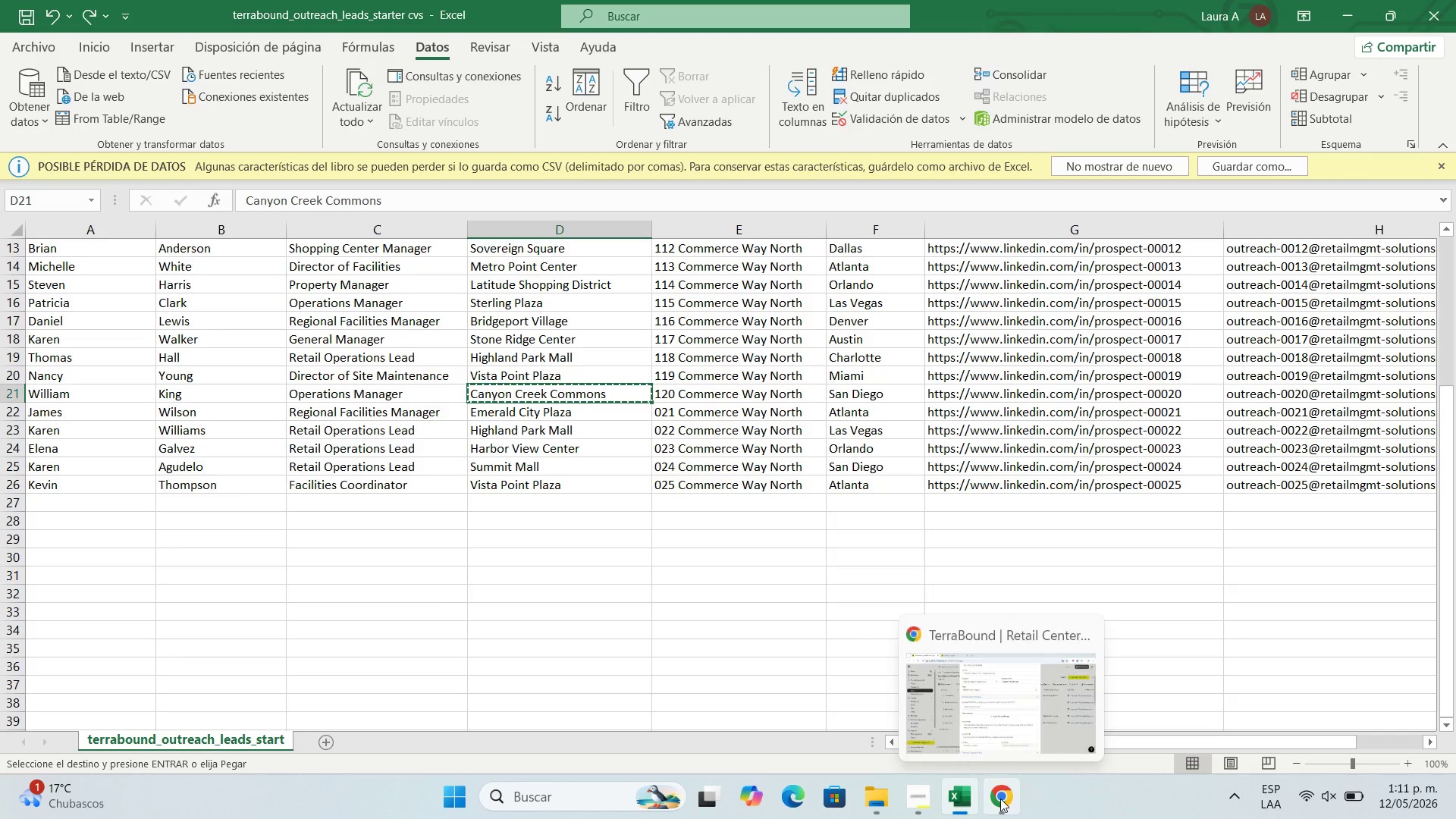 
left_click([1000, 799])
 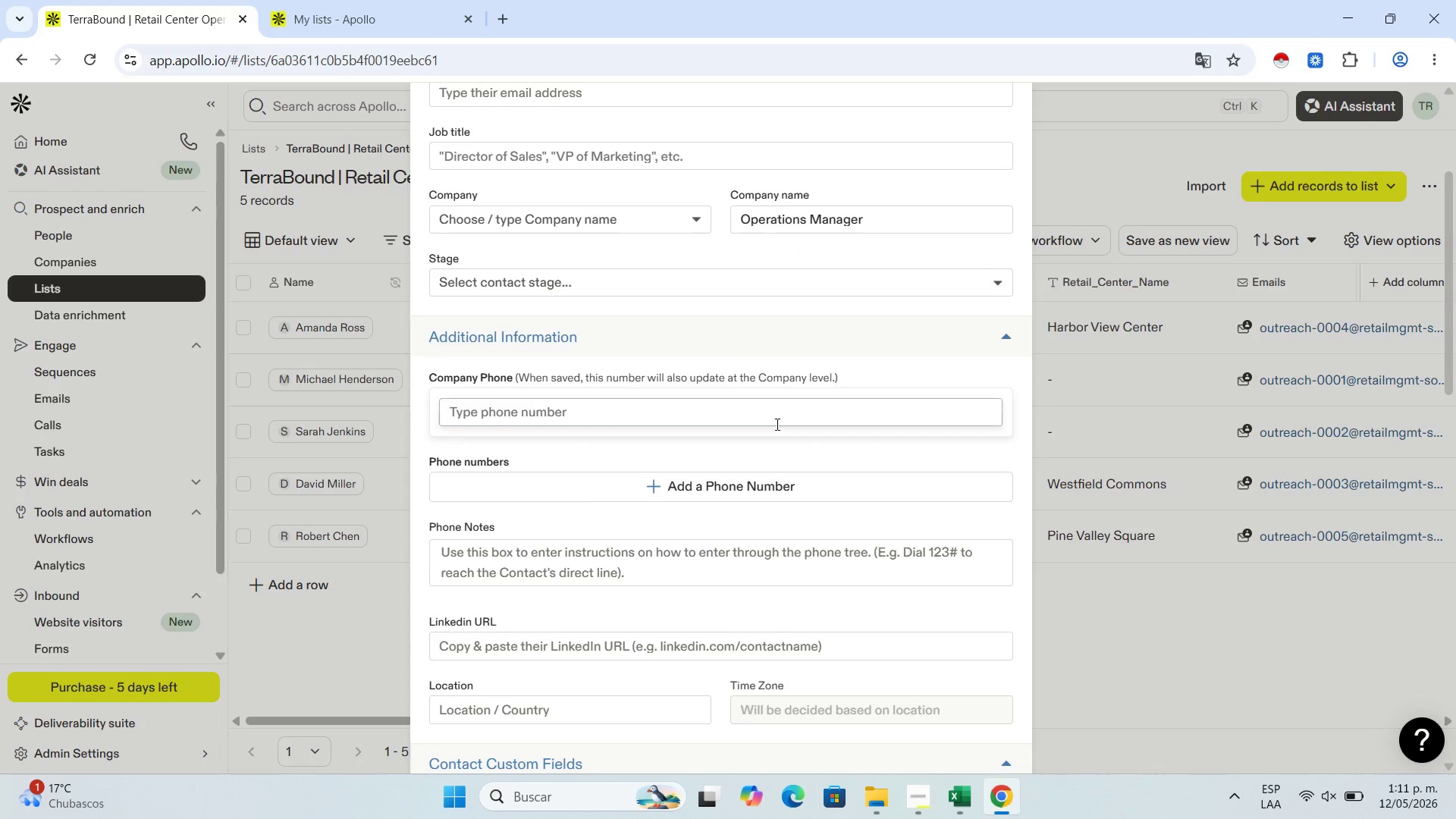 
scroll: coordinate [776, 424], scroll_direction: up, amount: 3.0
 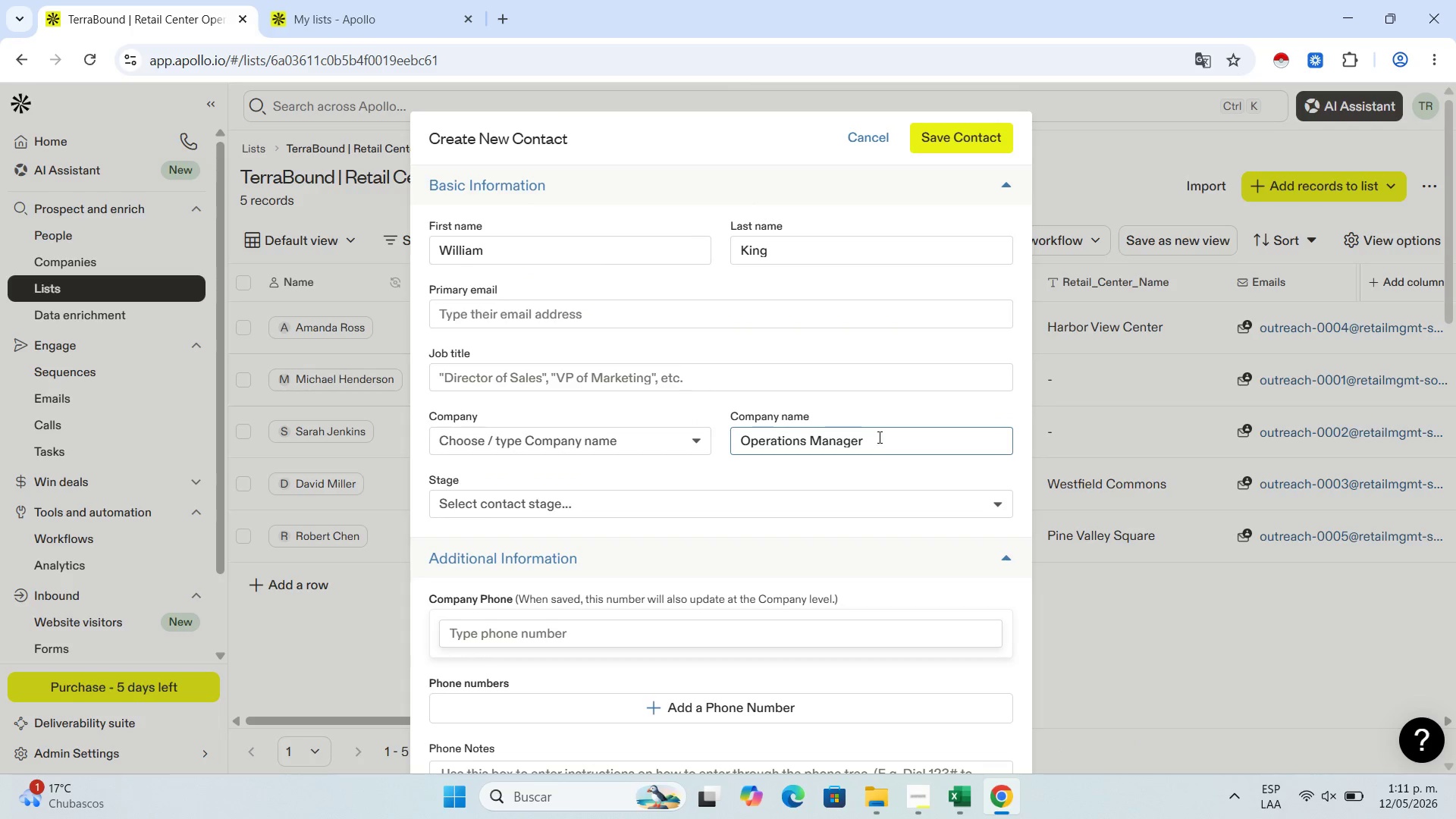 
left_click_drag(start_coordinate=[904, 445], to_coordinate=[656, 447])
 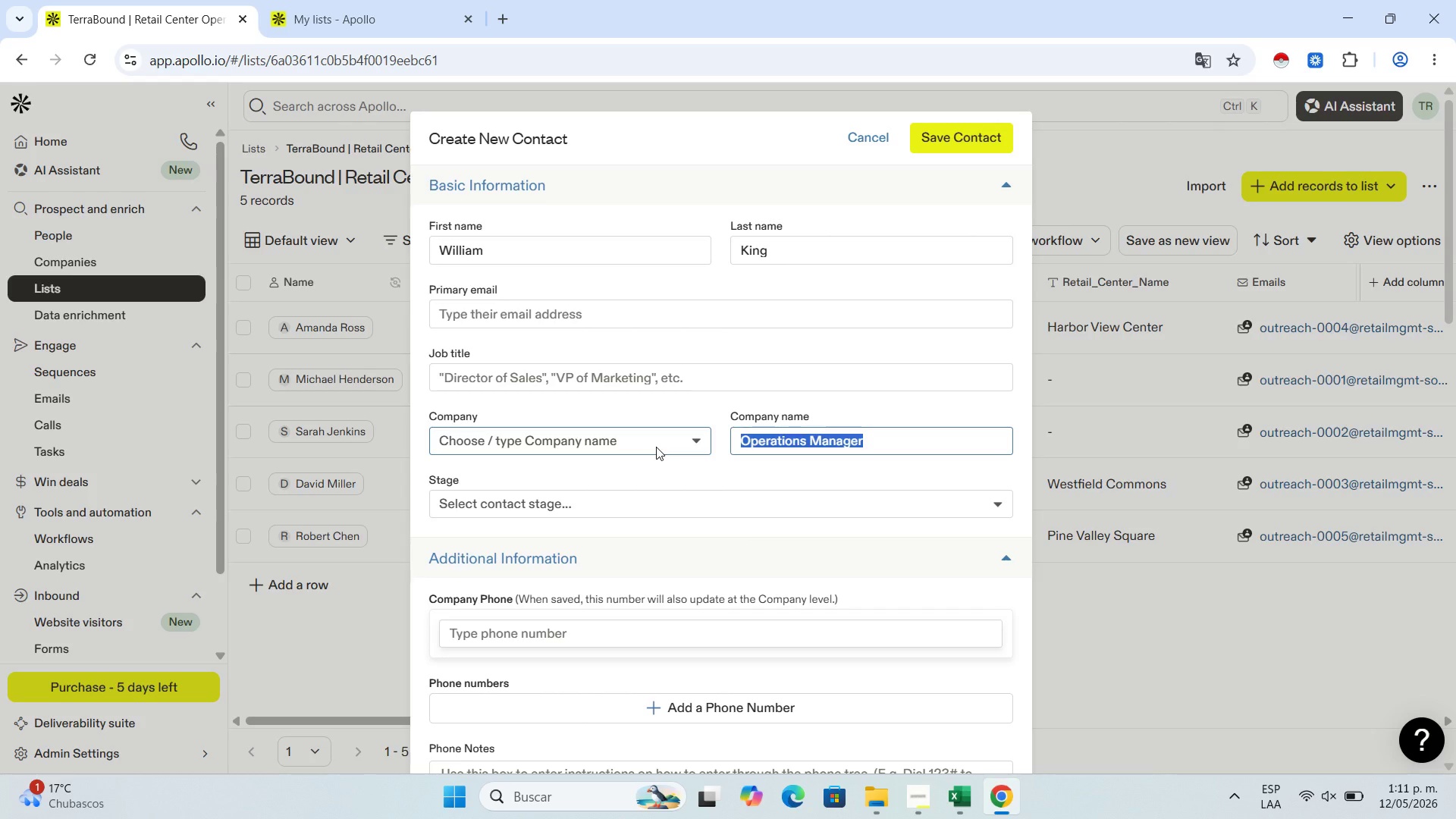 
key(Control+V)
 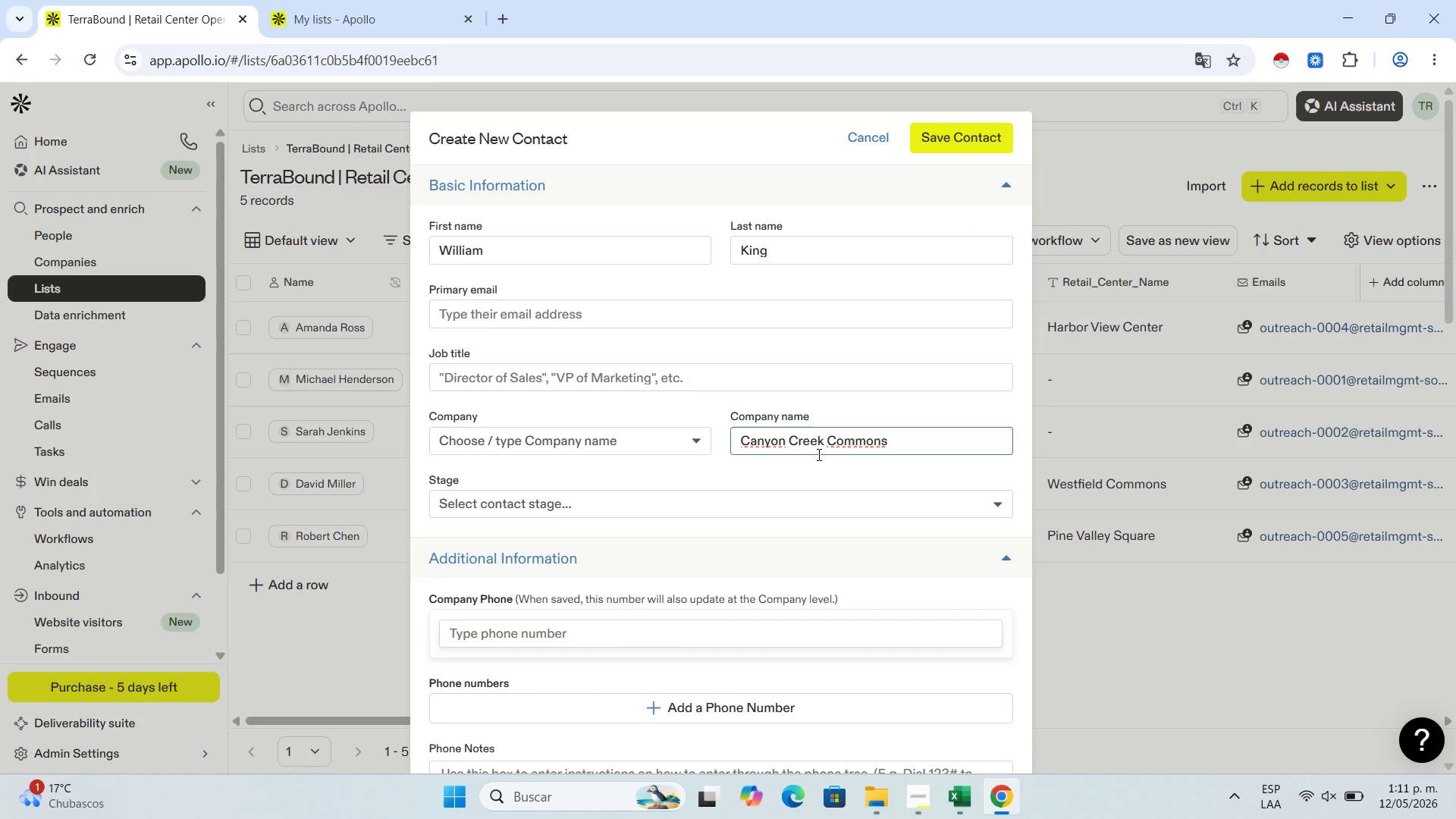 
scroll: coordinate [598, 650], scroll_direction: down, amount: 14.0
 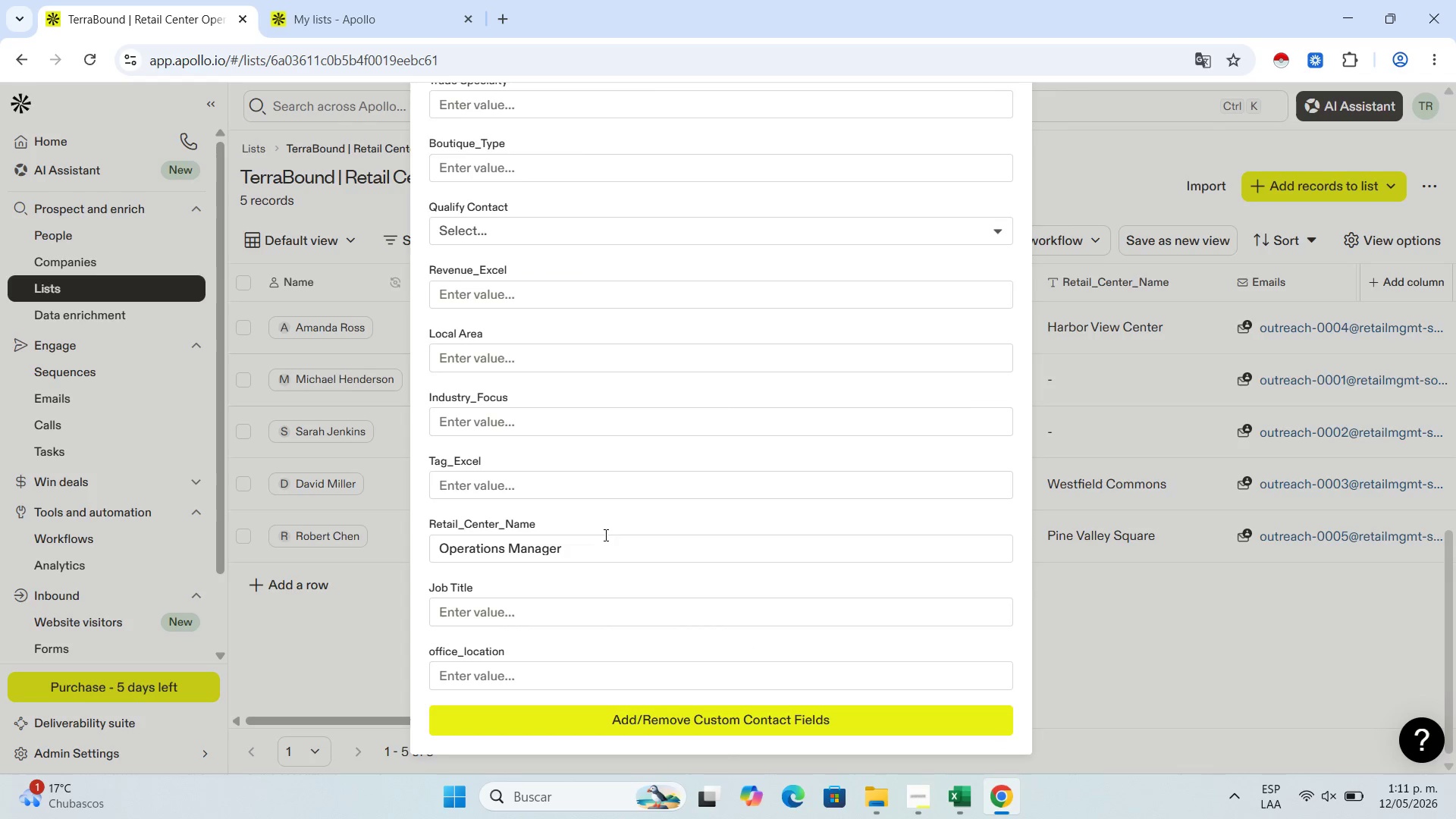 
left_click_drag(start_coordinate=[601, 545], to_coordinate=[190, 457])
 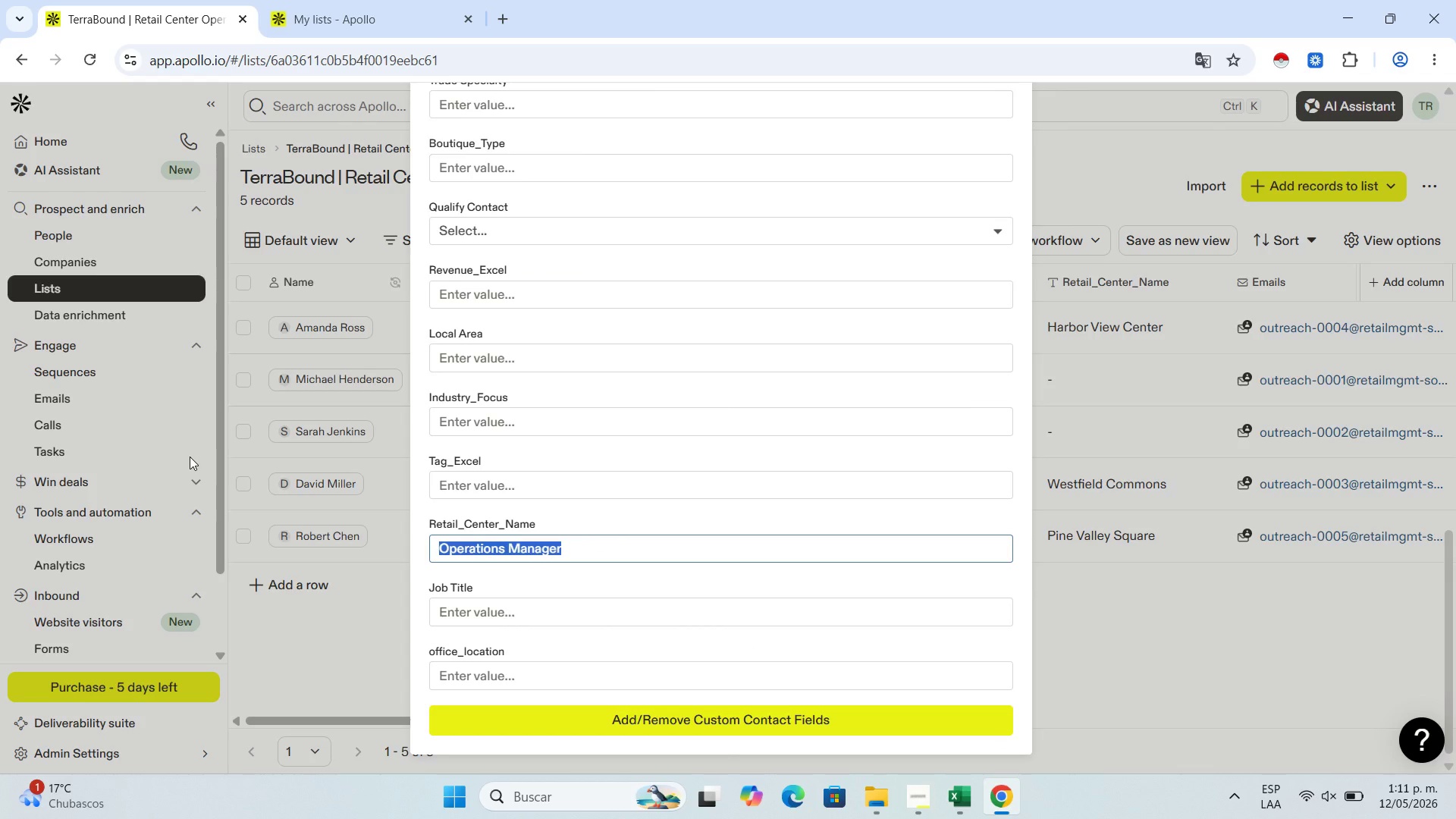 
key(Control+V)
 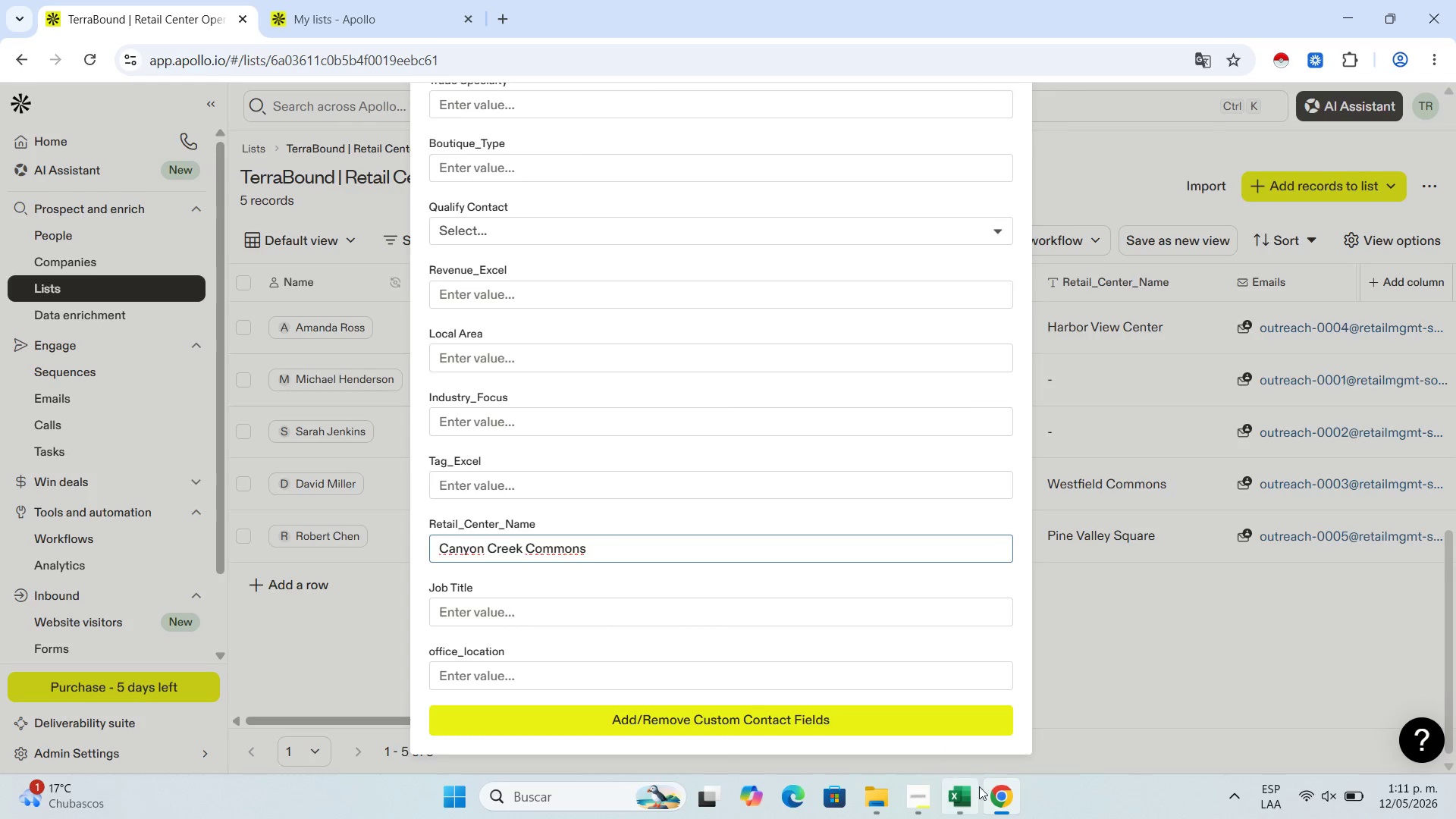 
left_click([964, 792])
 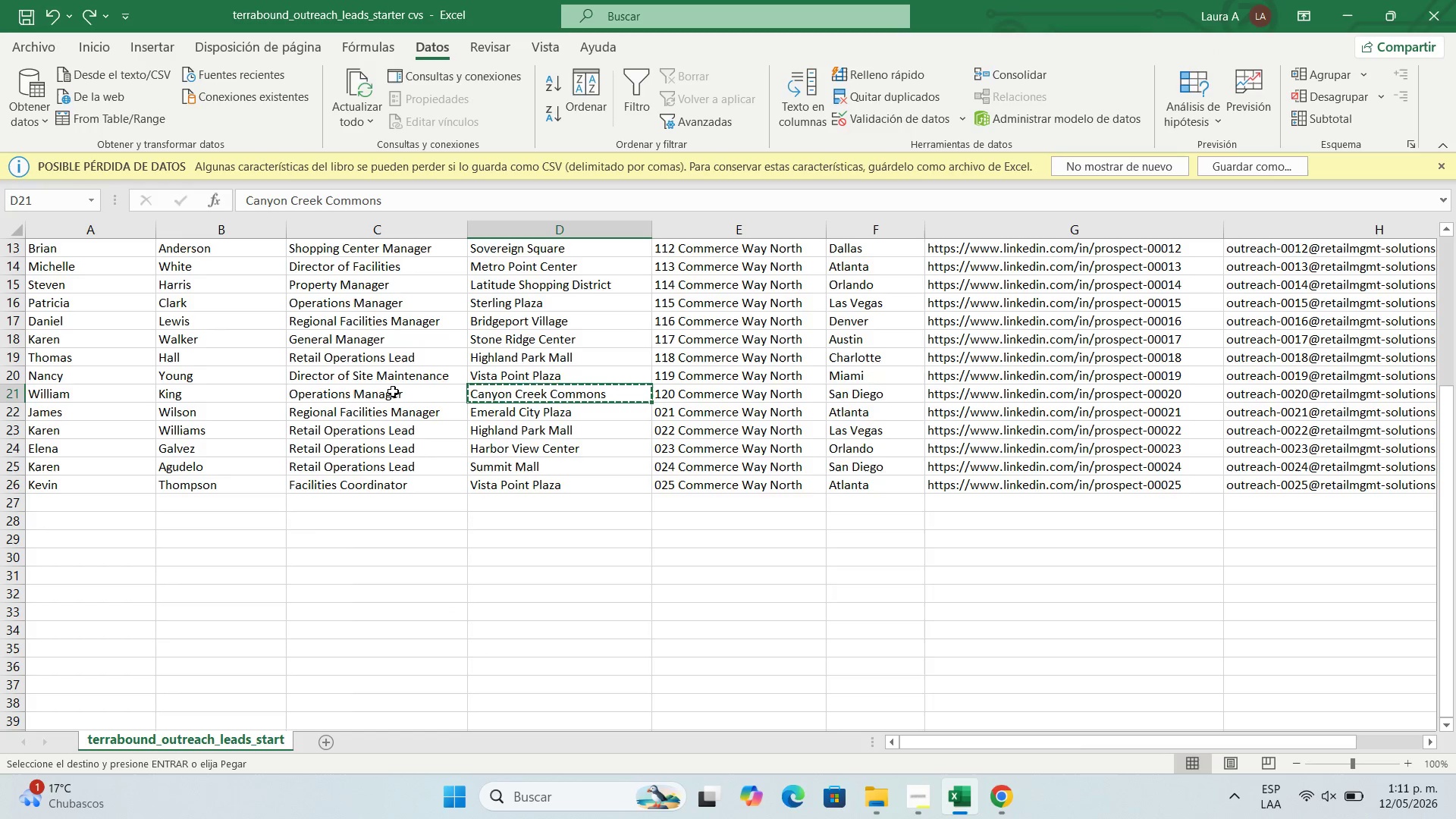 
left_click([393, 391])
 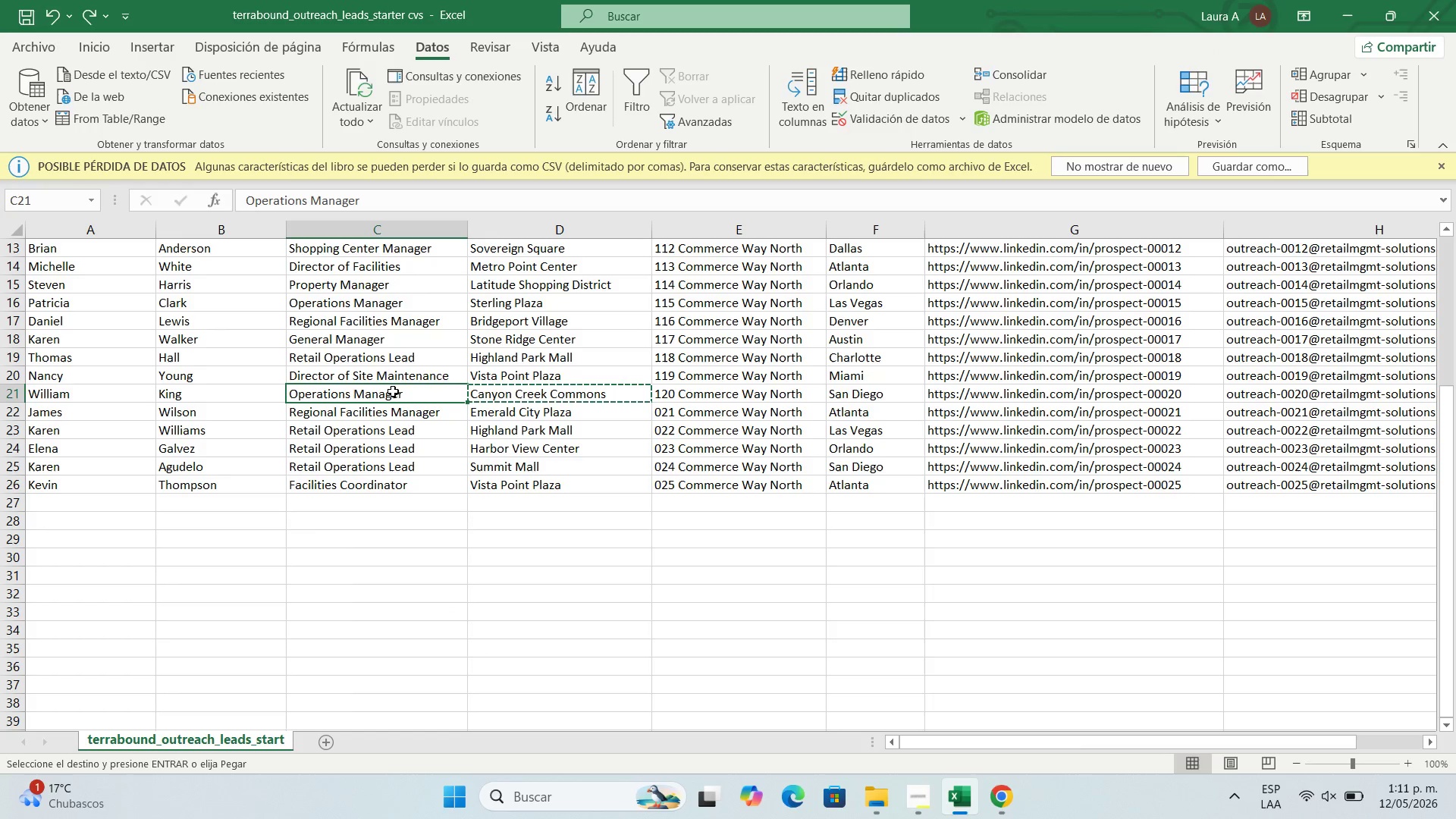 
key(Control+C)
 